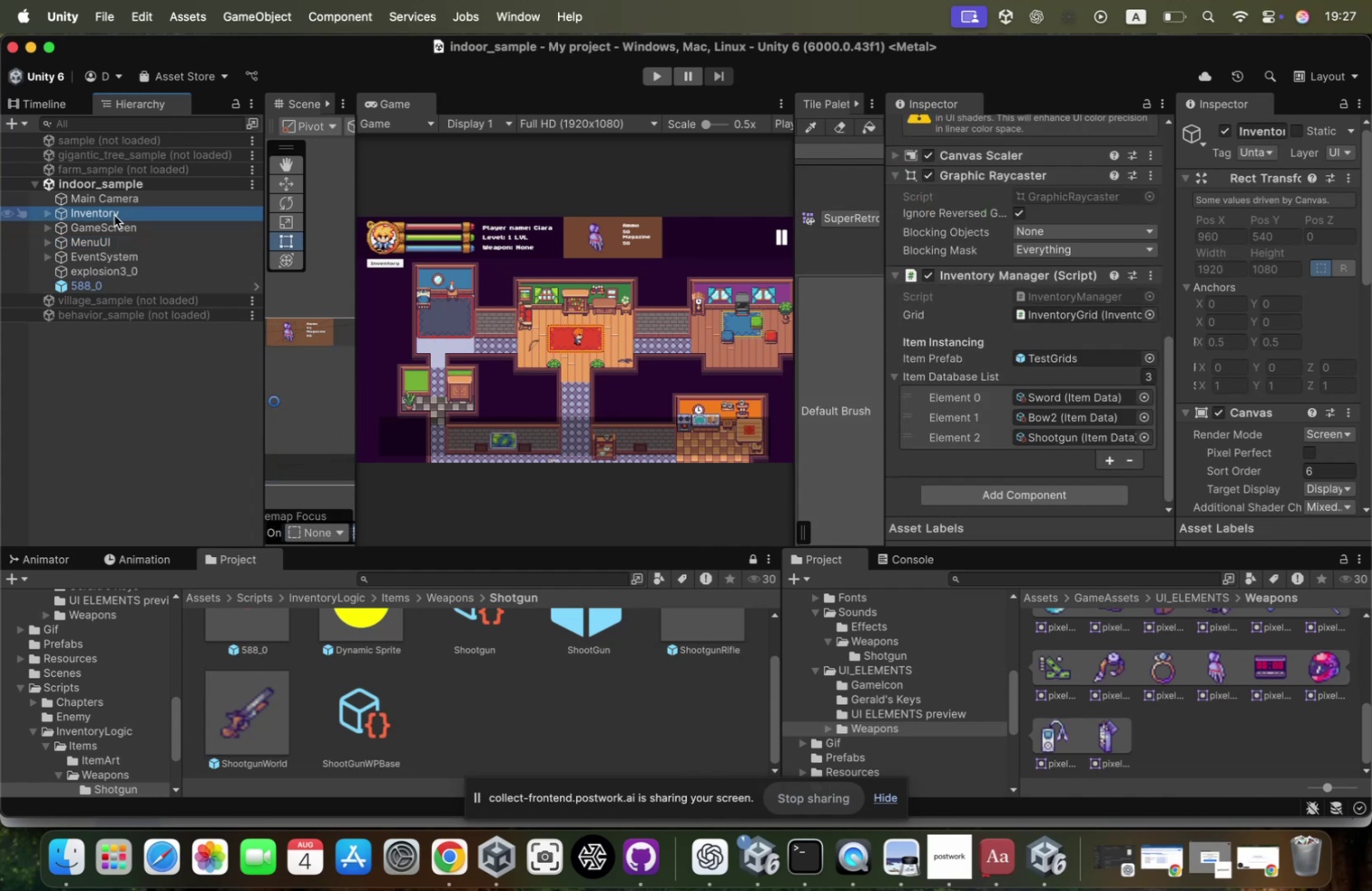 
key(ArrowRight)
 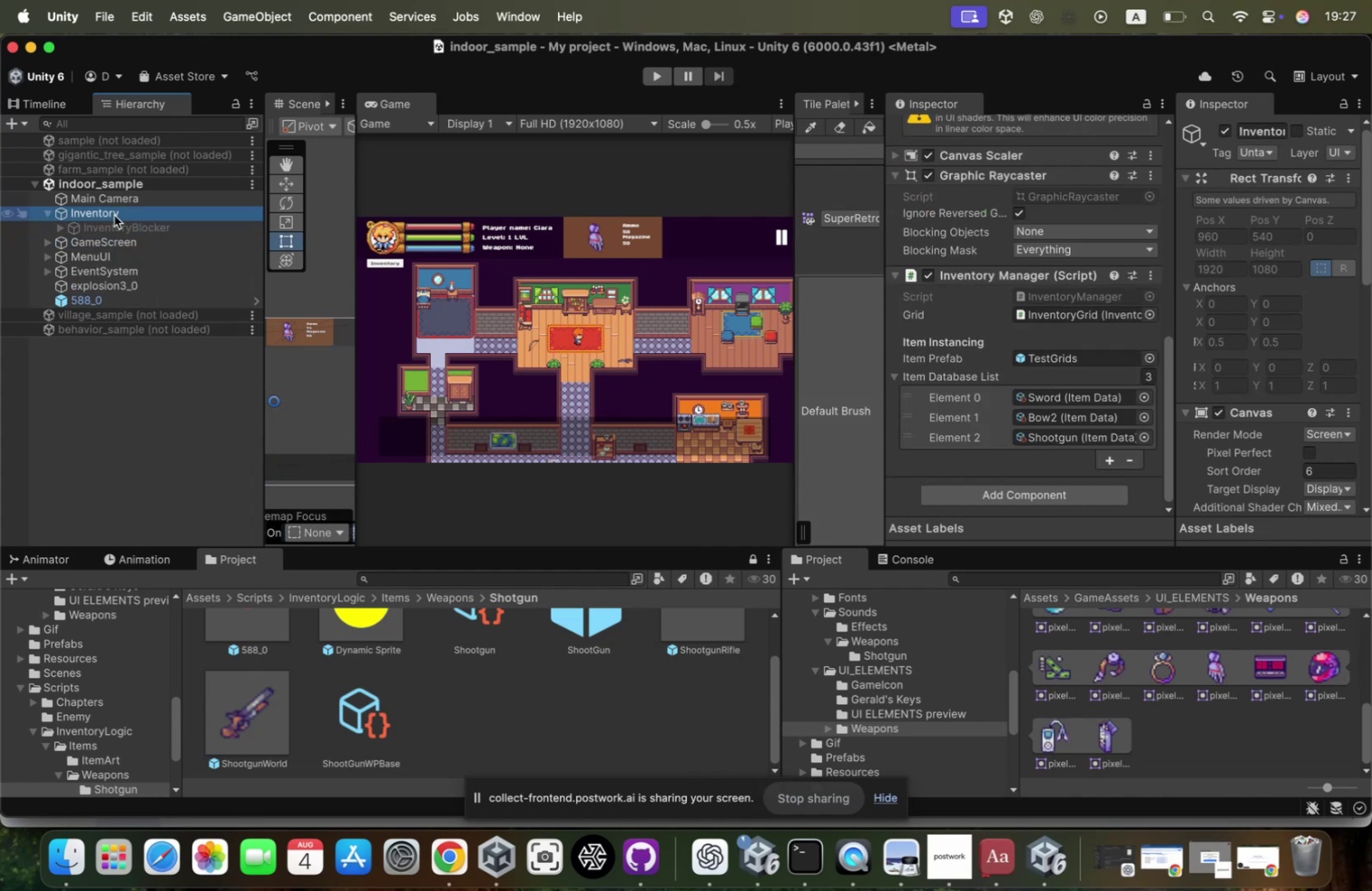 
key(ArrowDown)
 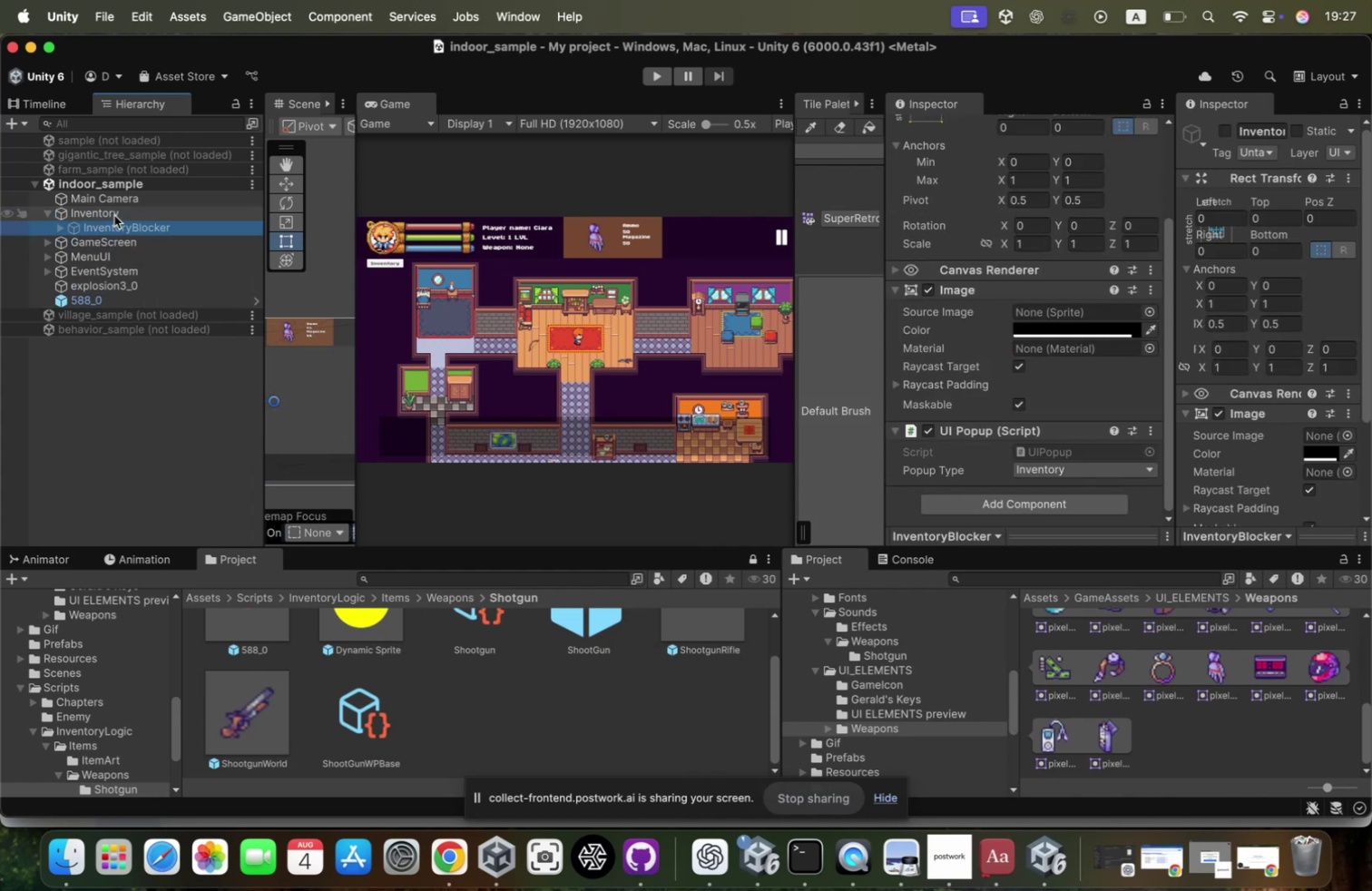 
key(ArrowDown)
 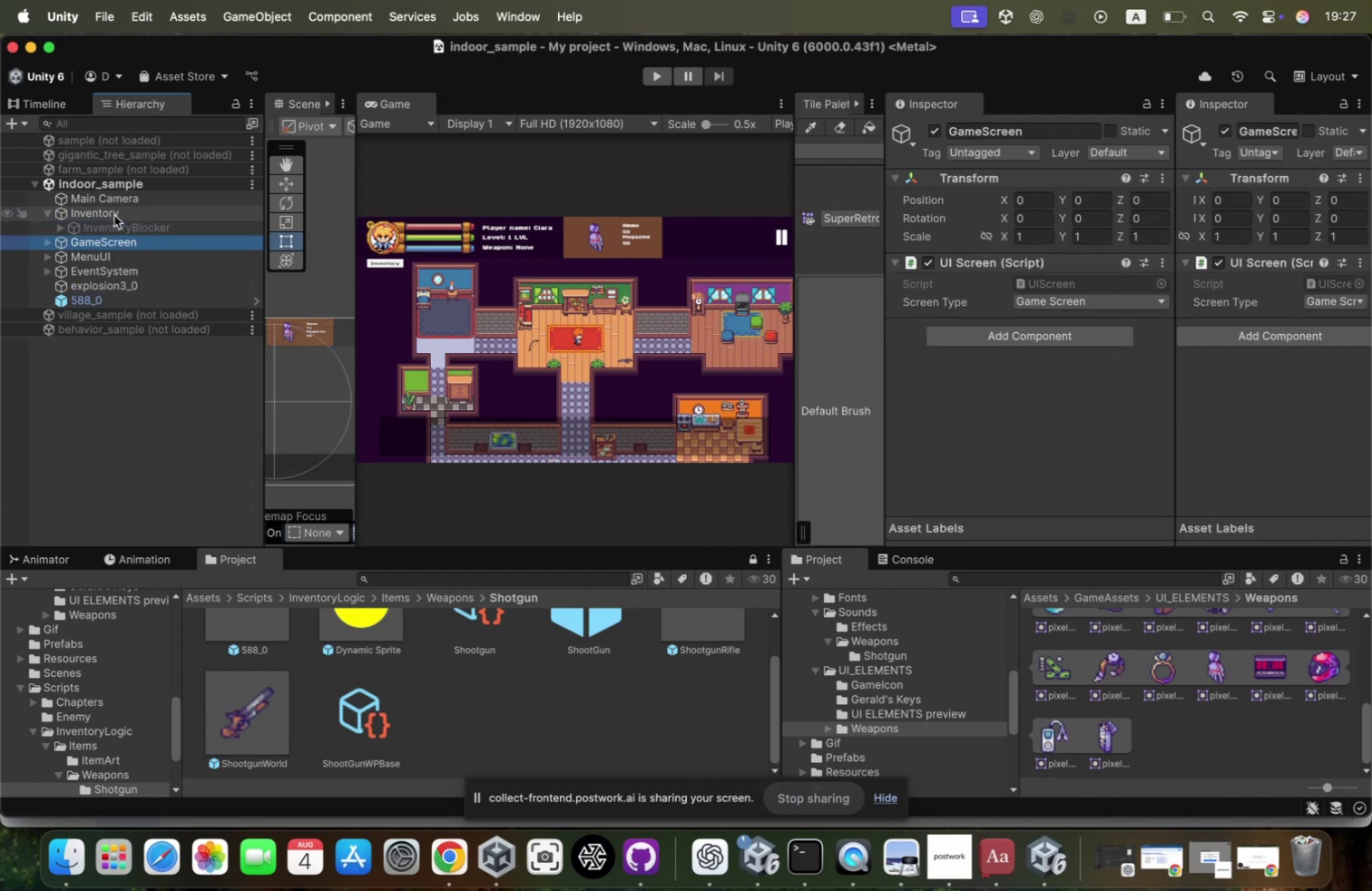 
key(ArrowDown)
 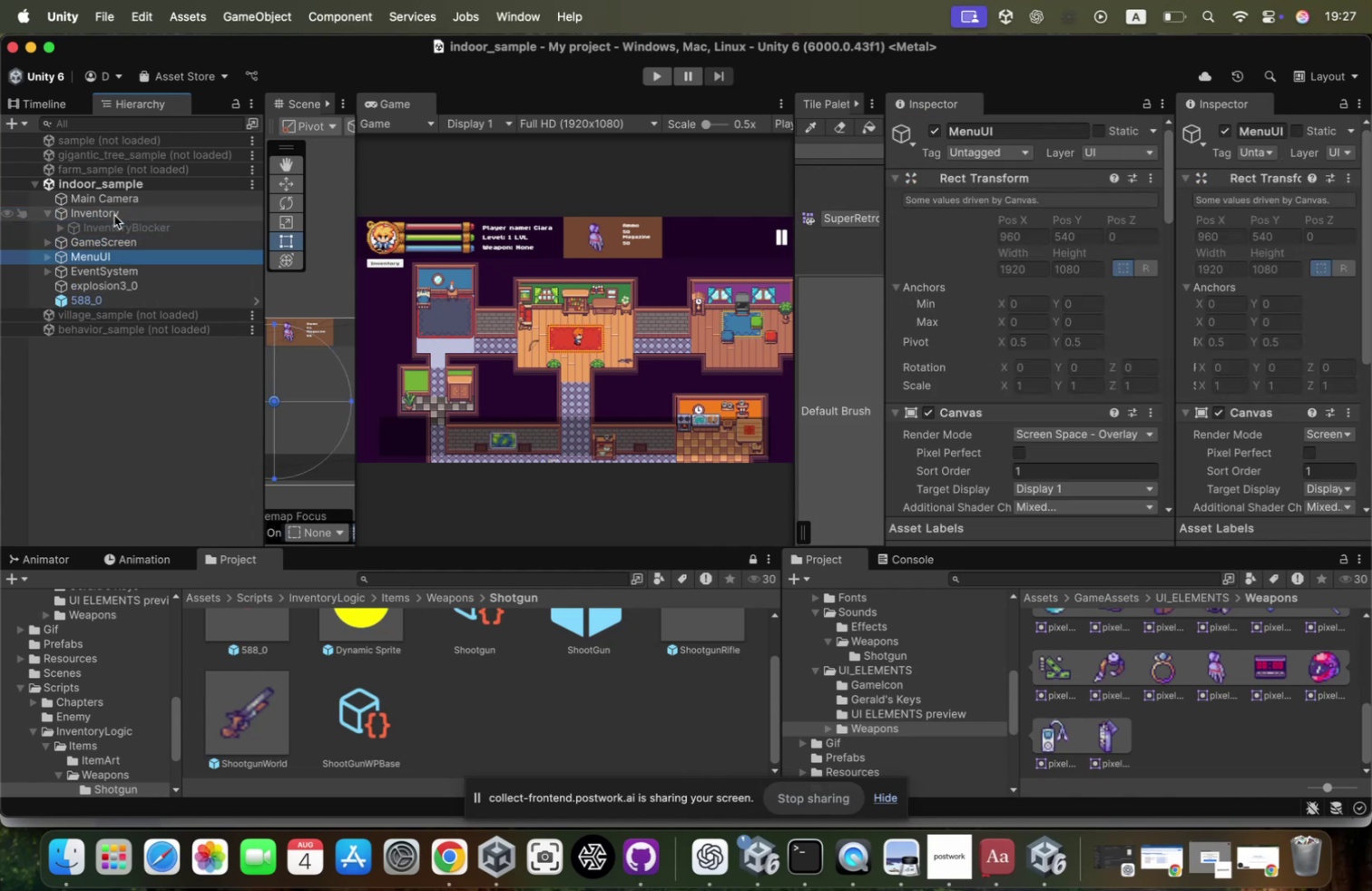 
key(ArrowDown)
 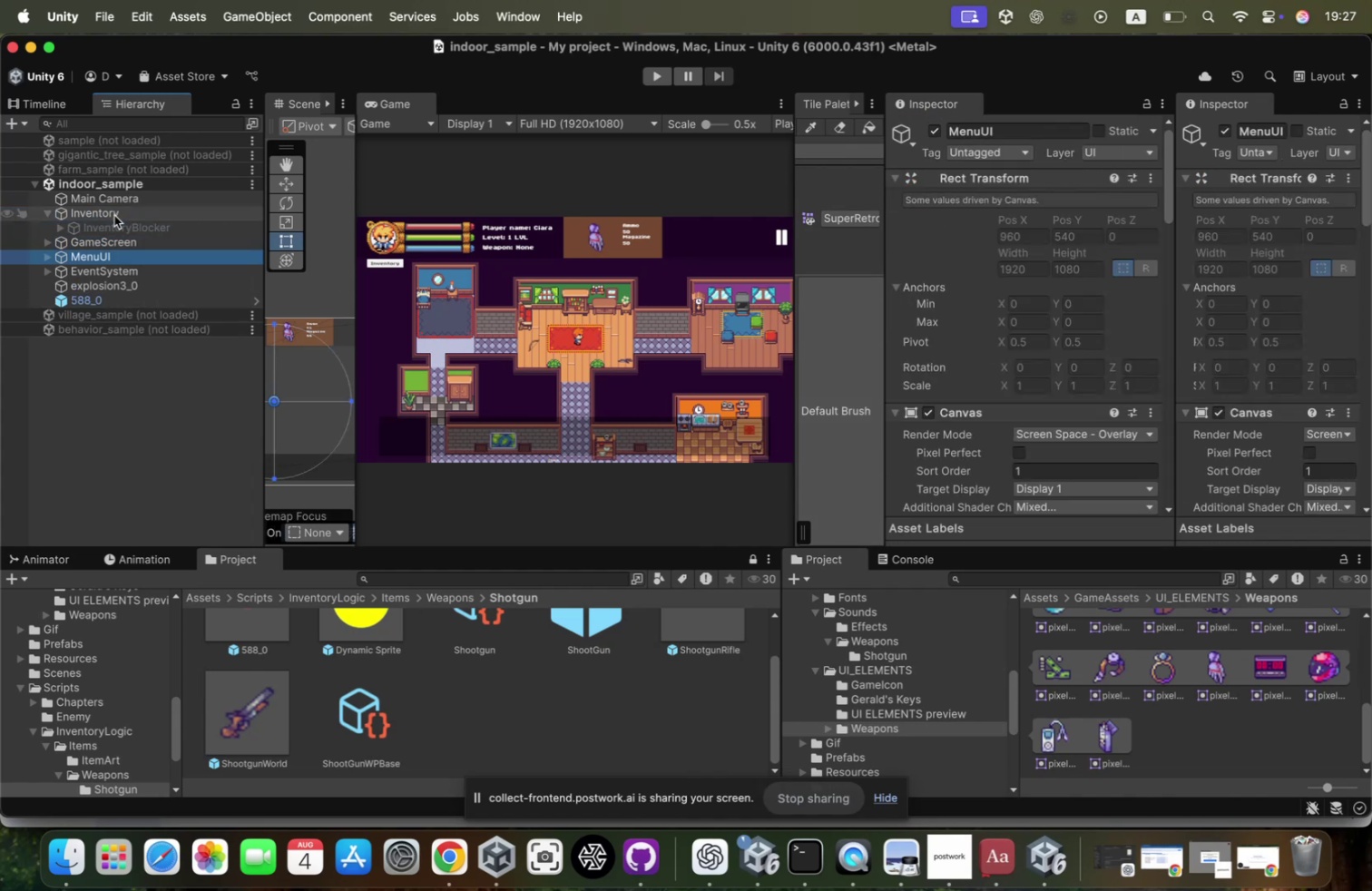 
key(ArrowDown)
 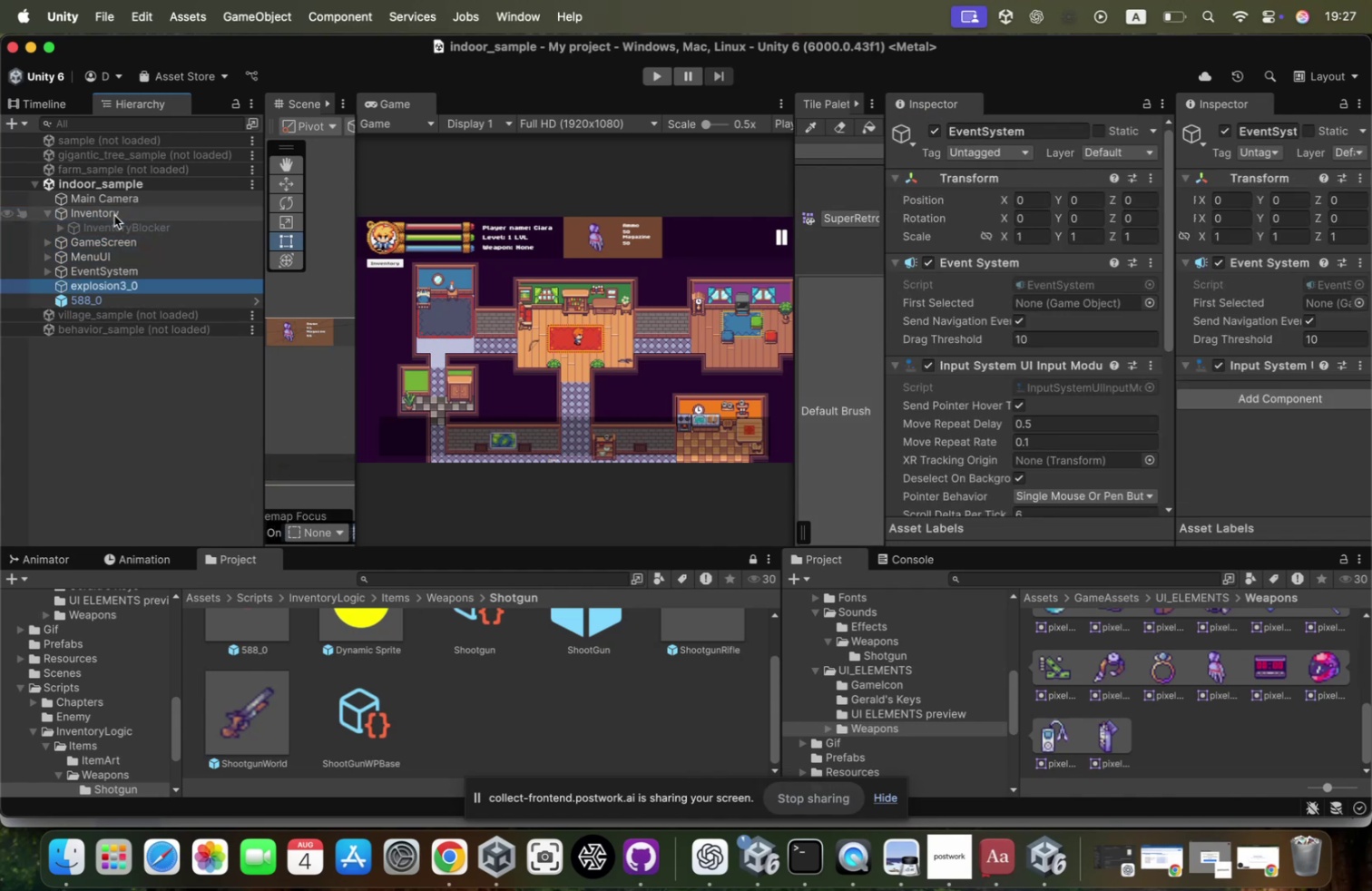 
key(ArrowDown)
 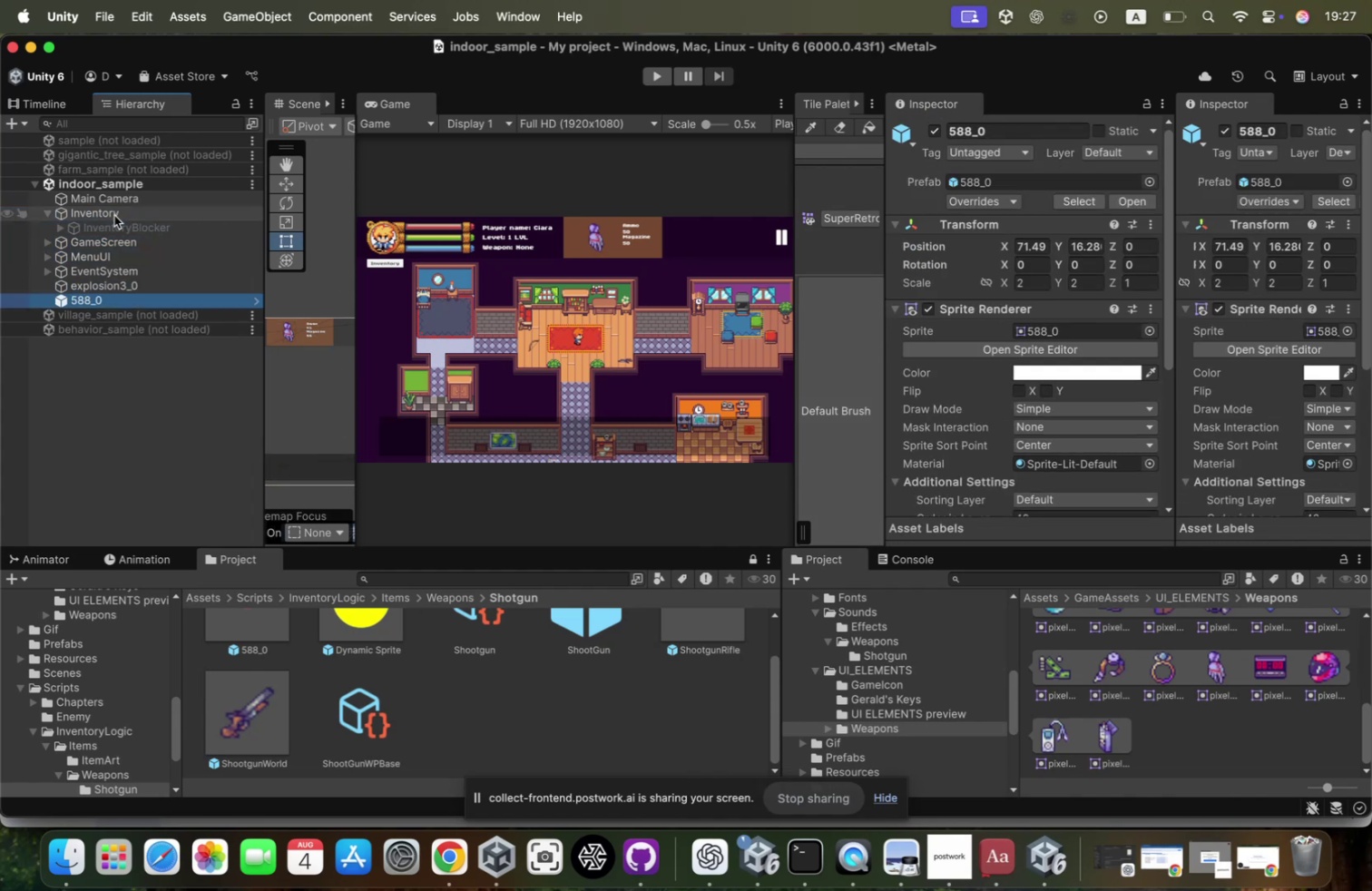 
key(ArrowUp)
 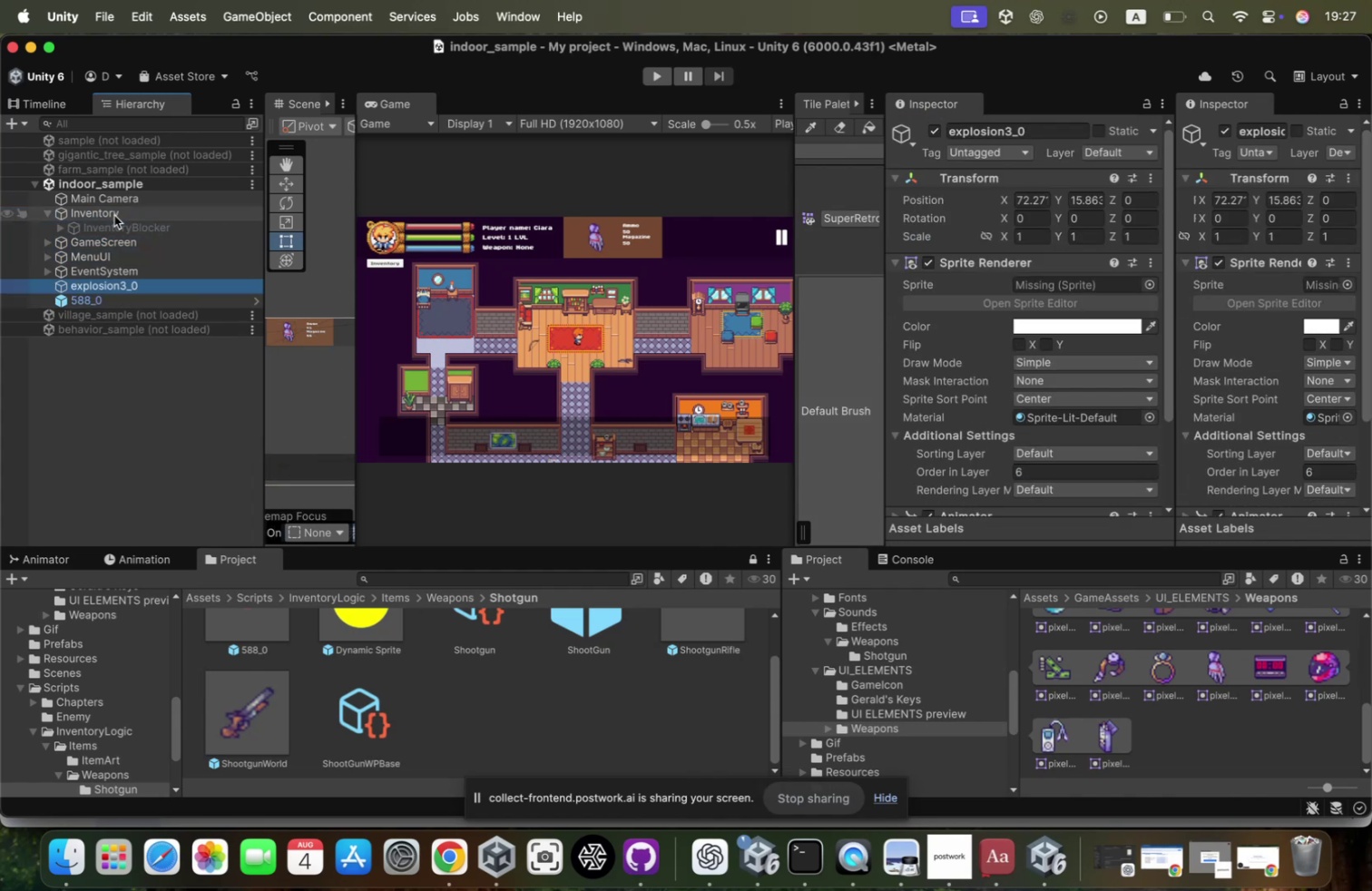 
key(ArrowDown)
 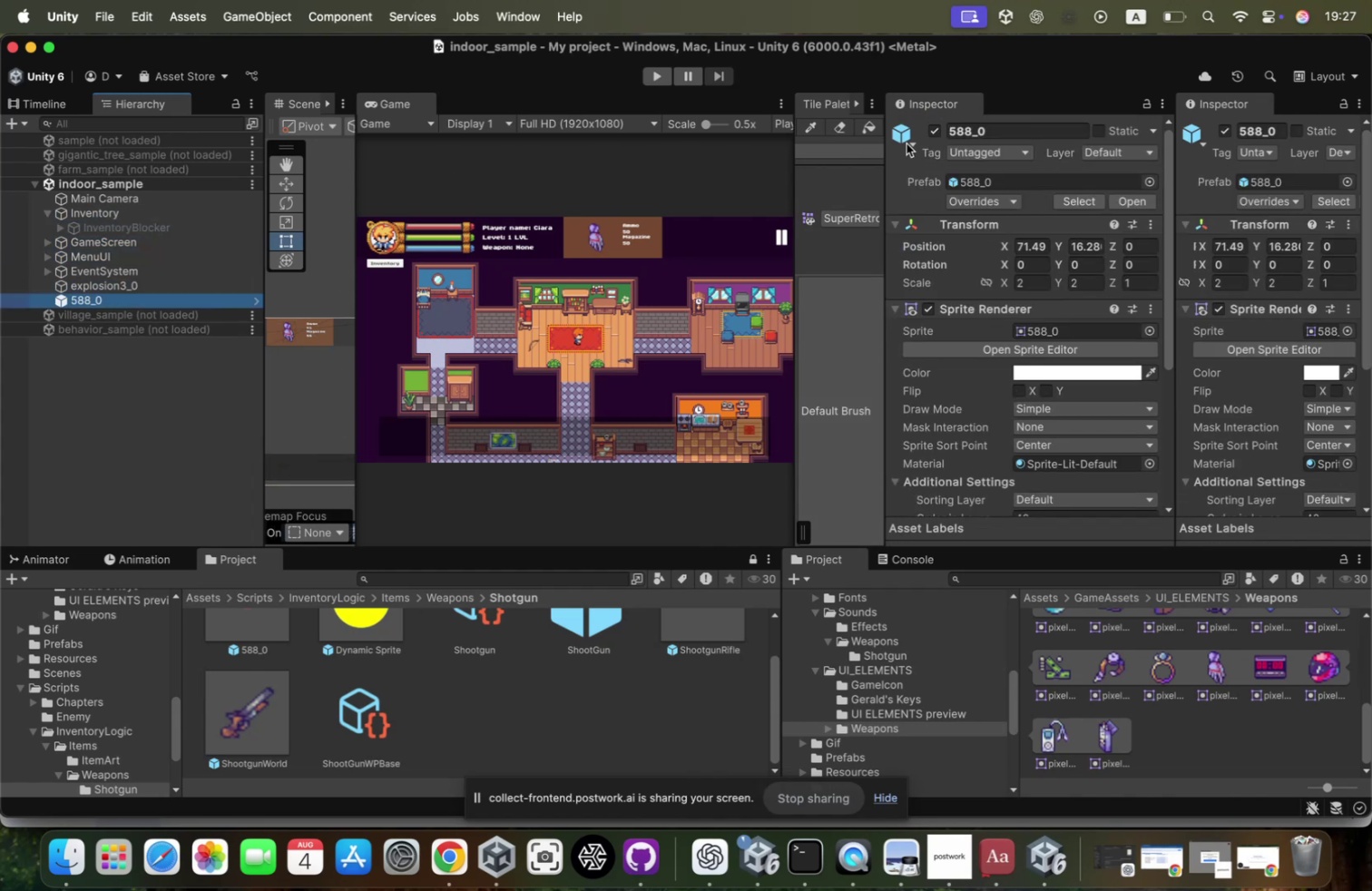 
left_click([936, 126])
 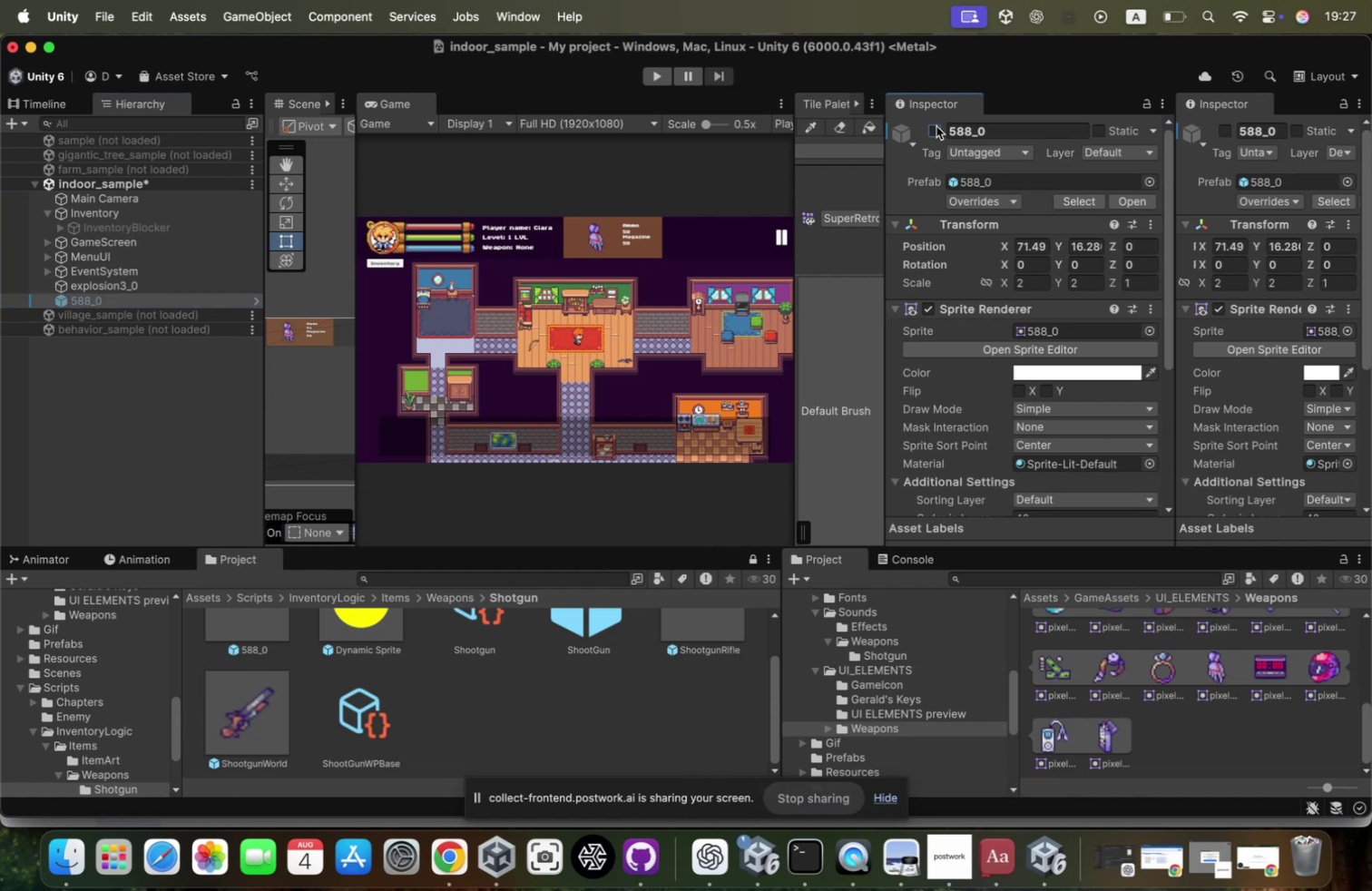 
left_click([936, 126])
 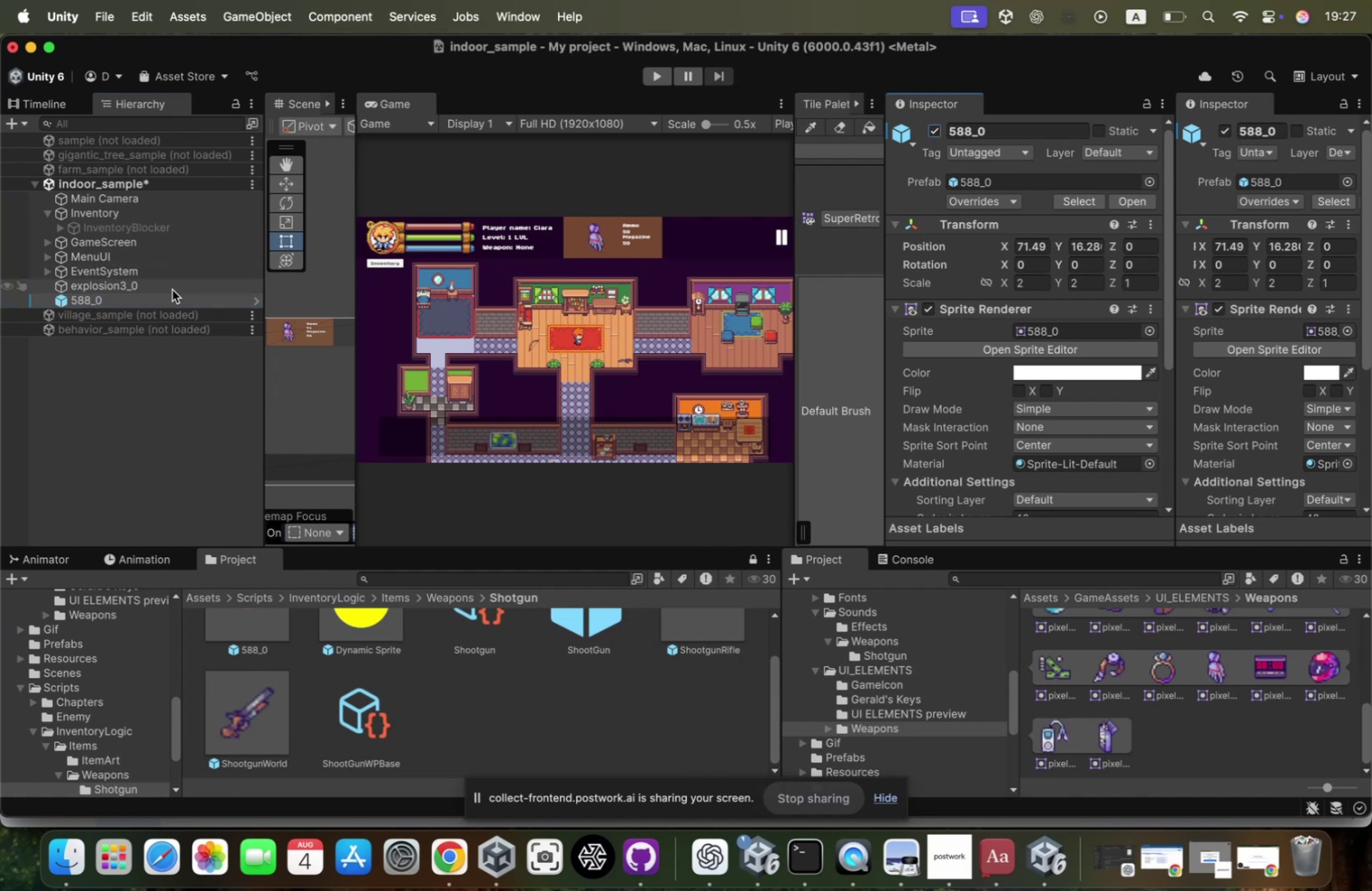 
left_click([172, 290])
 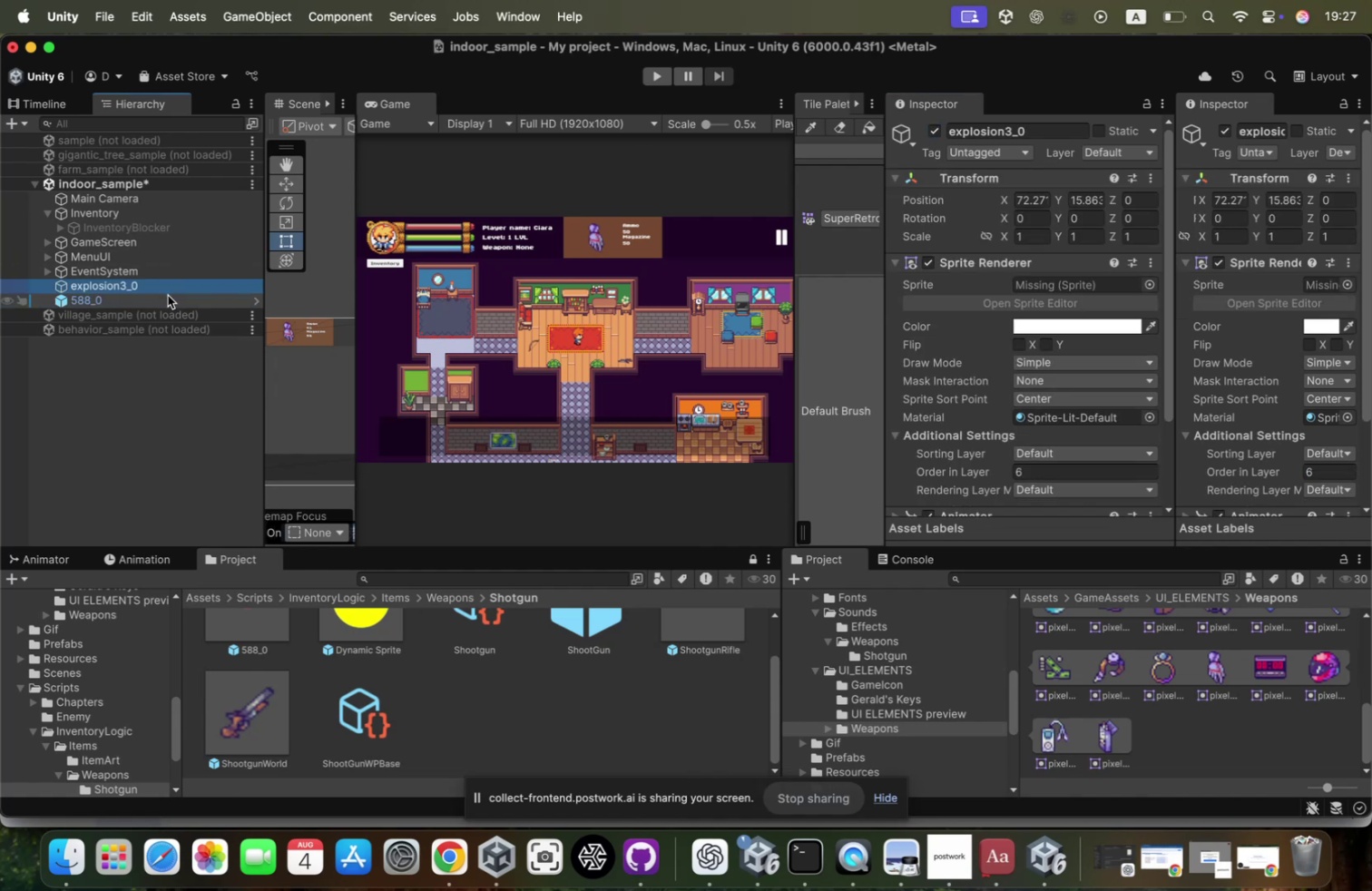 
left_click([167, 296])
 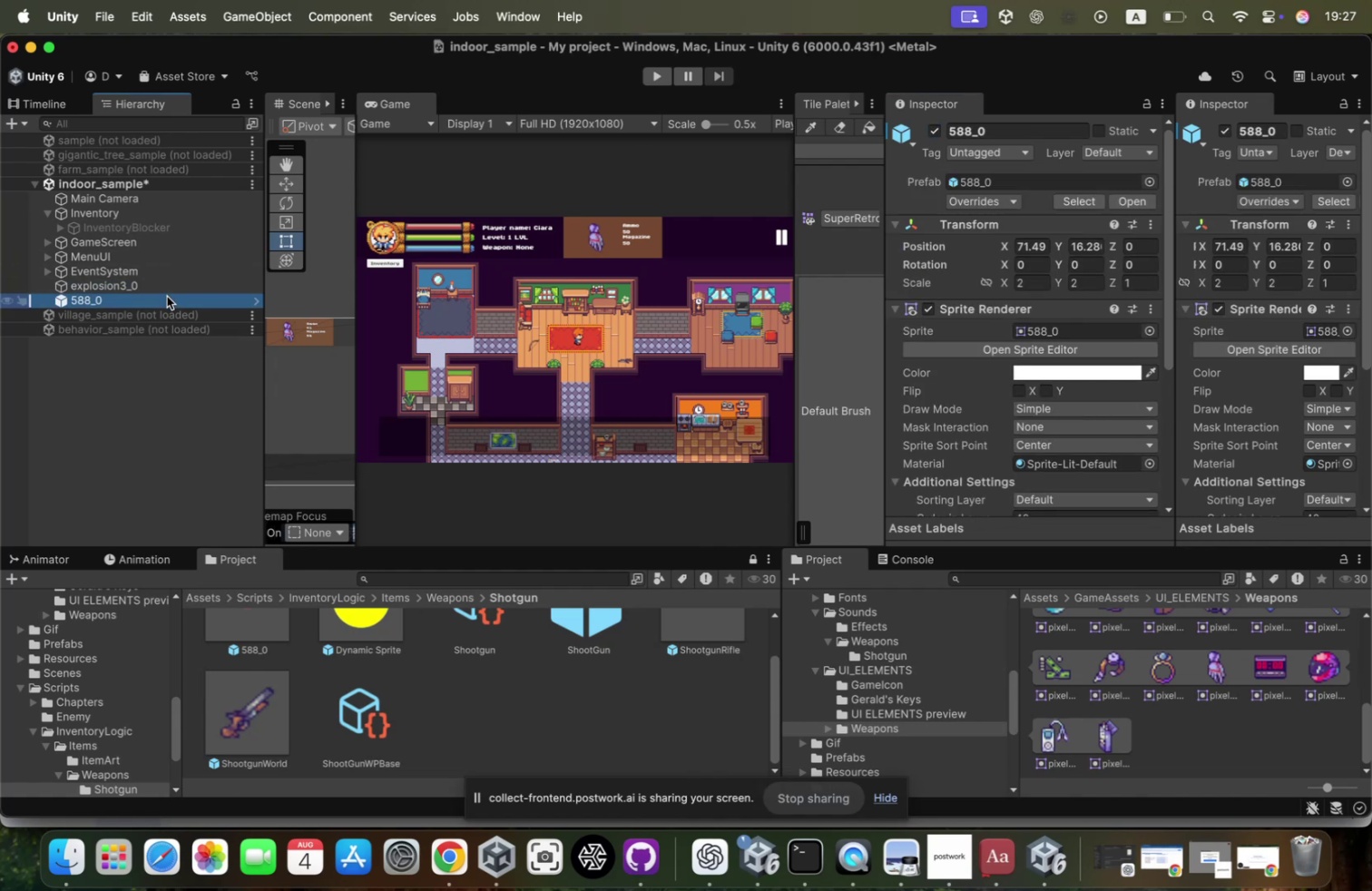 
double_click([167, 296])
 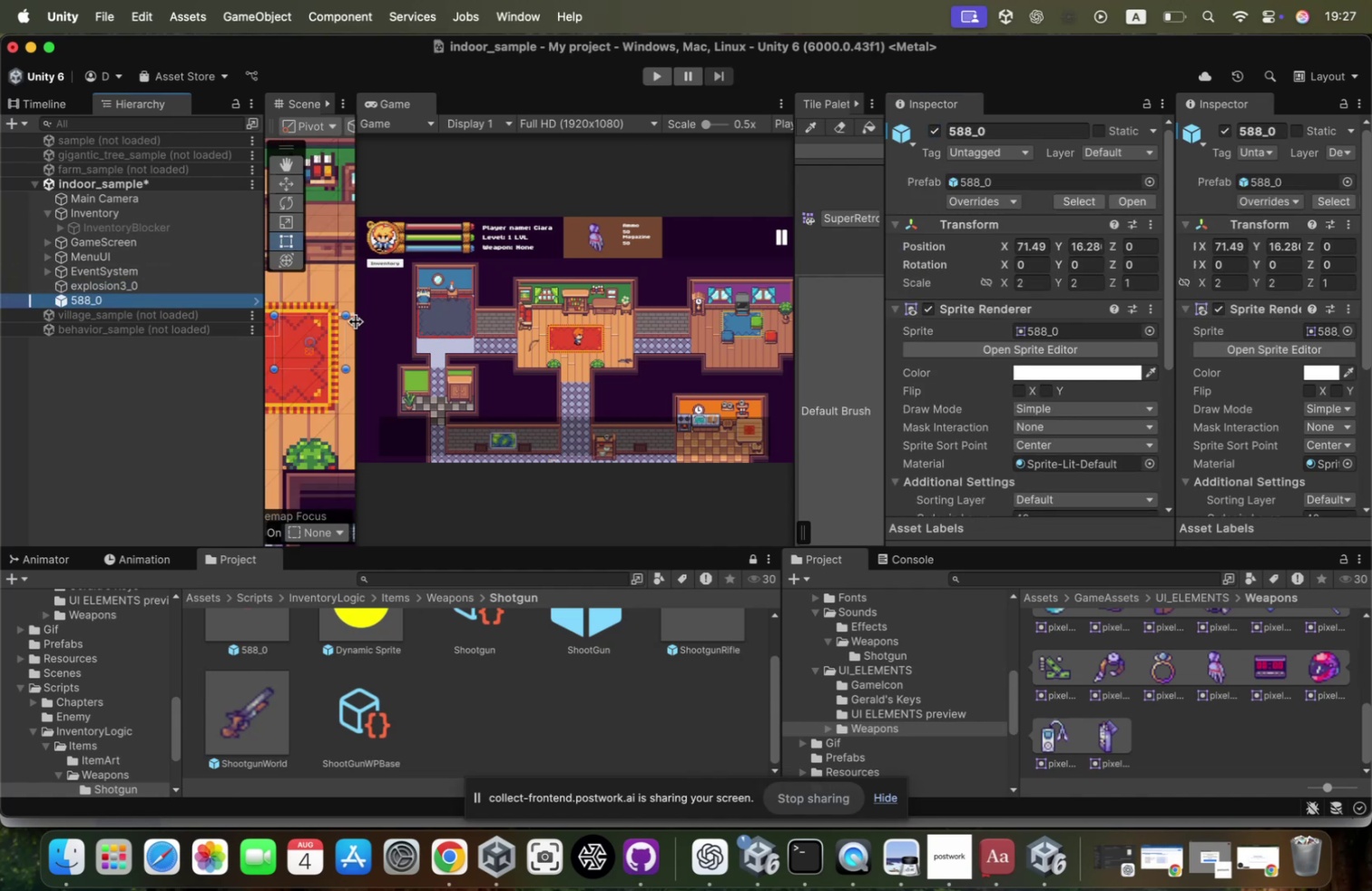 
left_click_drag(start_coordinate=[357, 321], to_coordinate=[593, 321])
 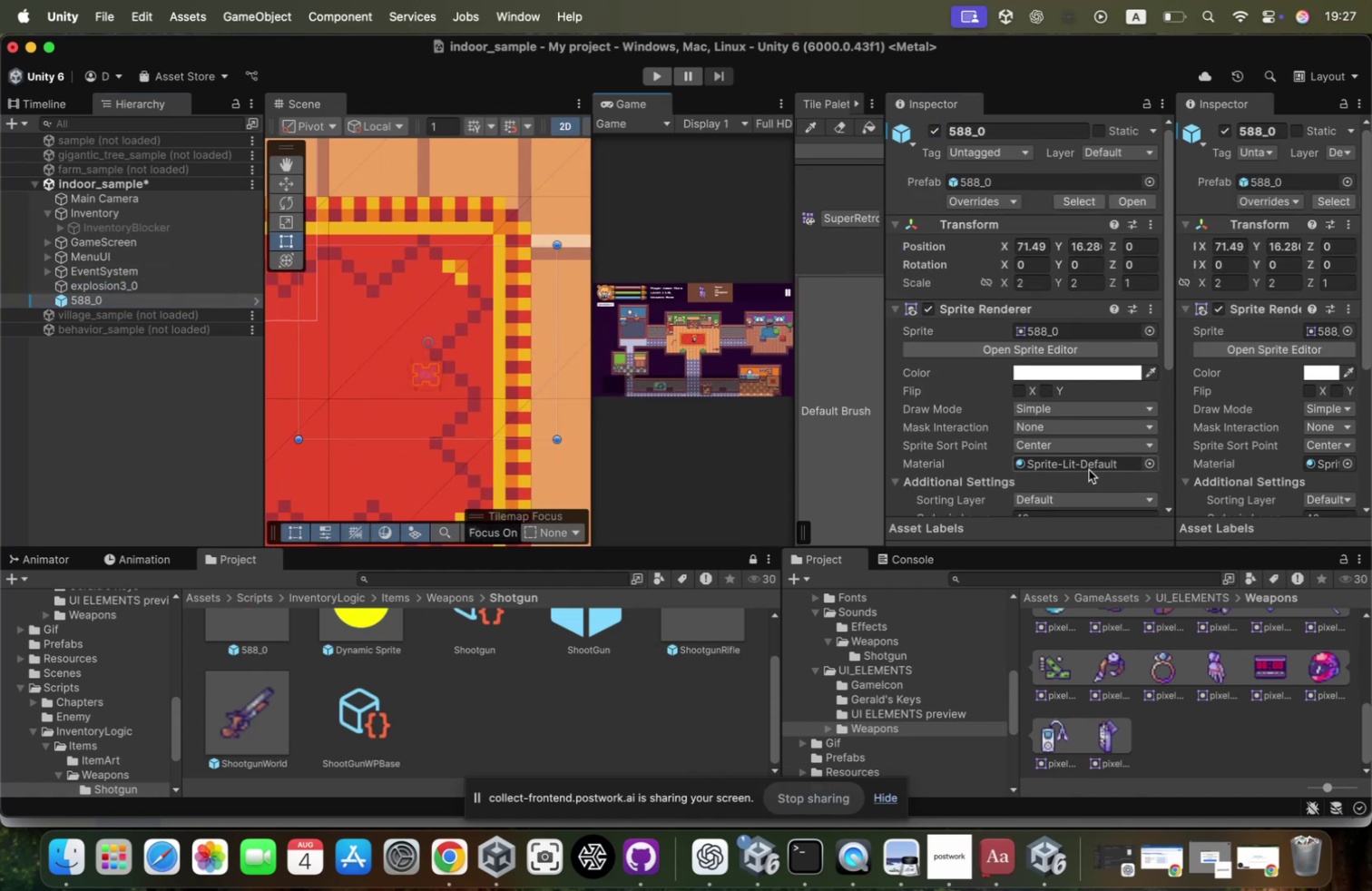 
scroll: coordinate [1061, 414], scroll_direction: down, amount: 282.0
 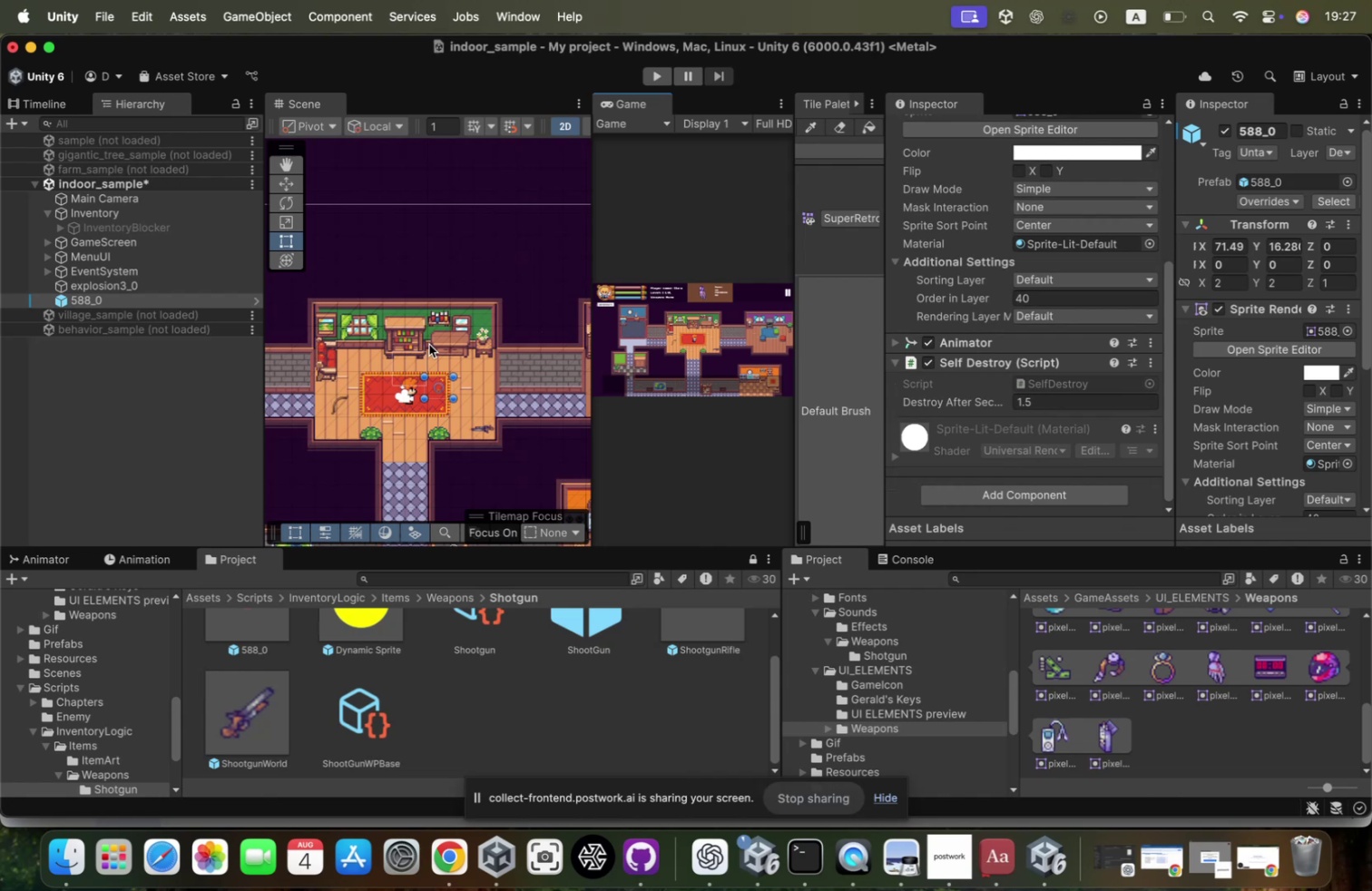 
key(W)
 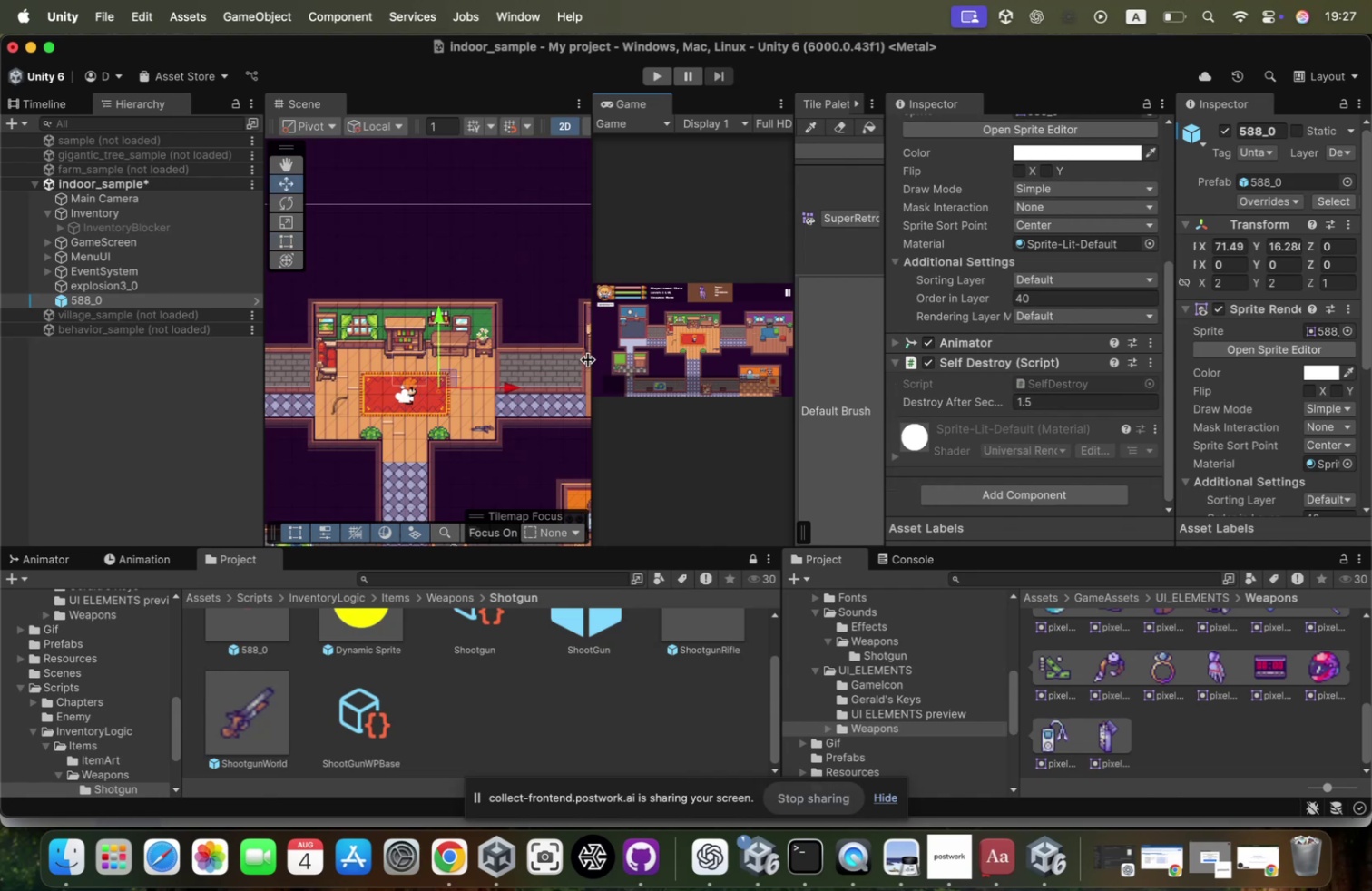 
scroll: coordinate [951, 208], scroll_direction: up, amount: 158.0
 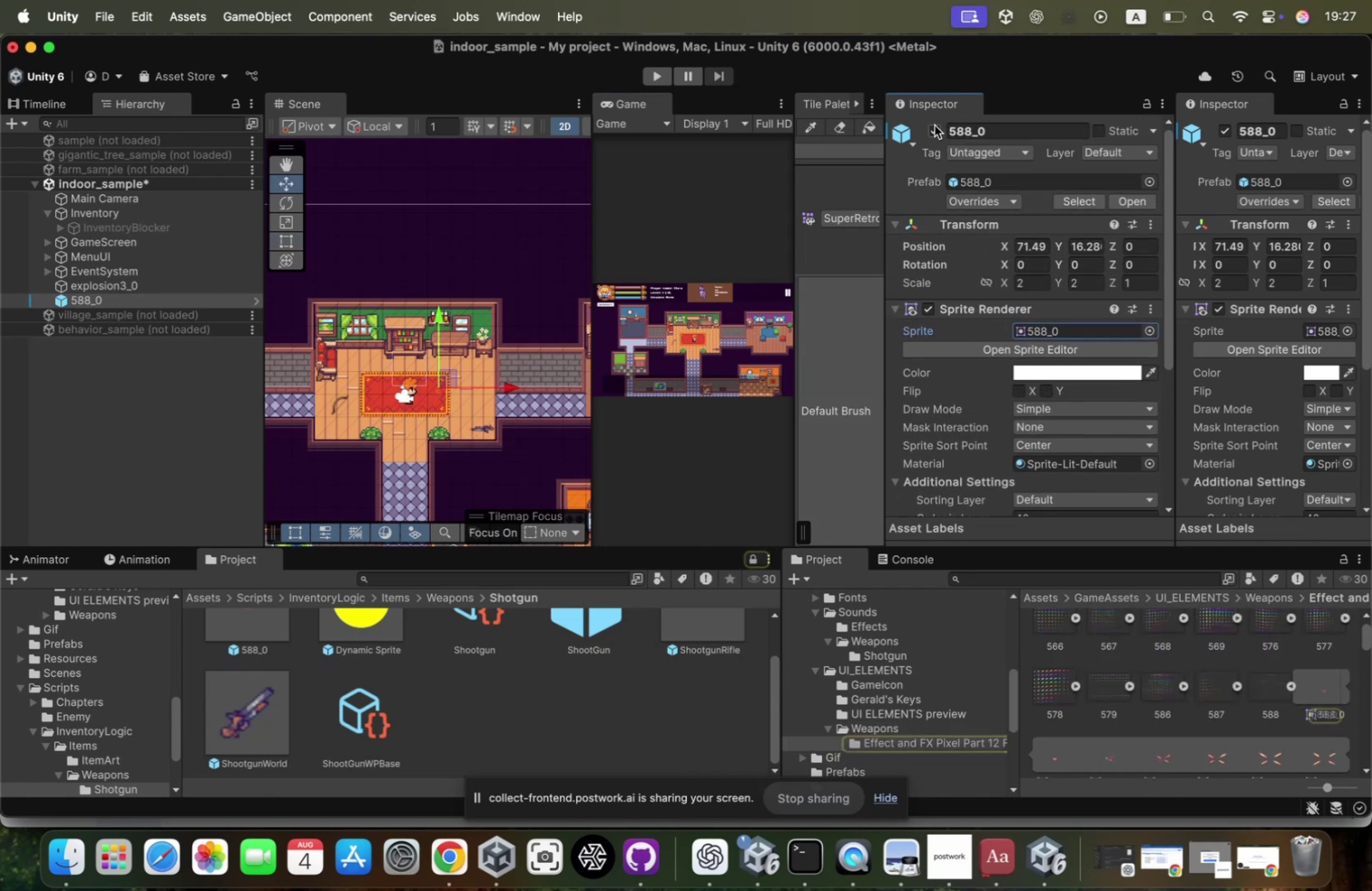 
left_click([935, 127])
 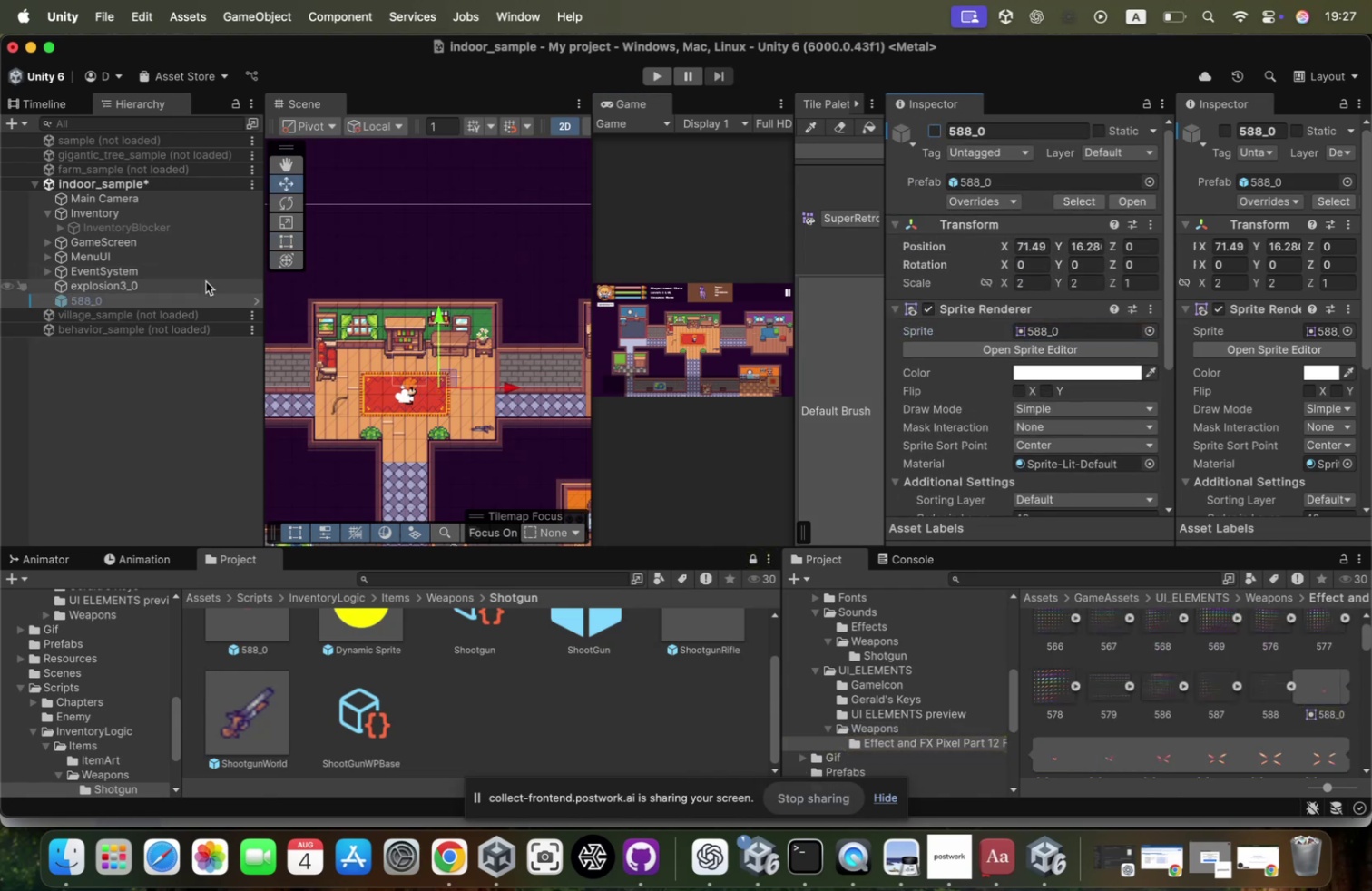 
left_click([191, 286])
 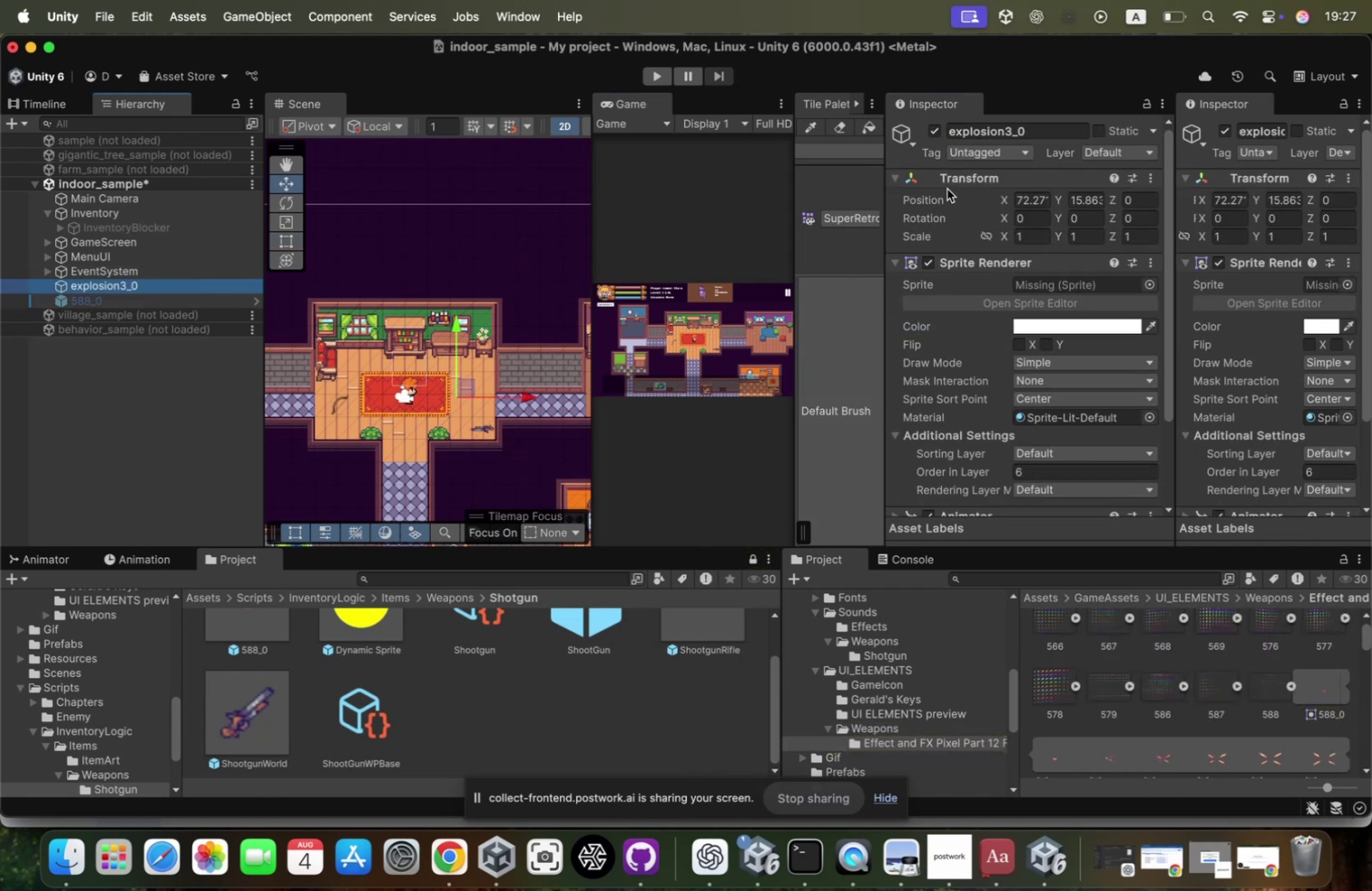 
left_click([931, 124])
 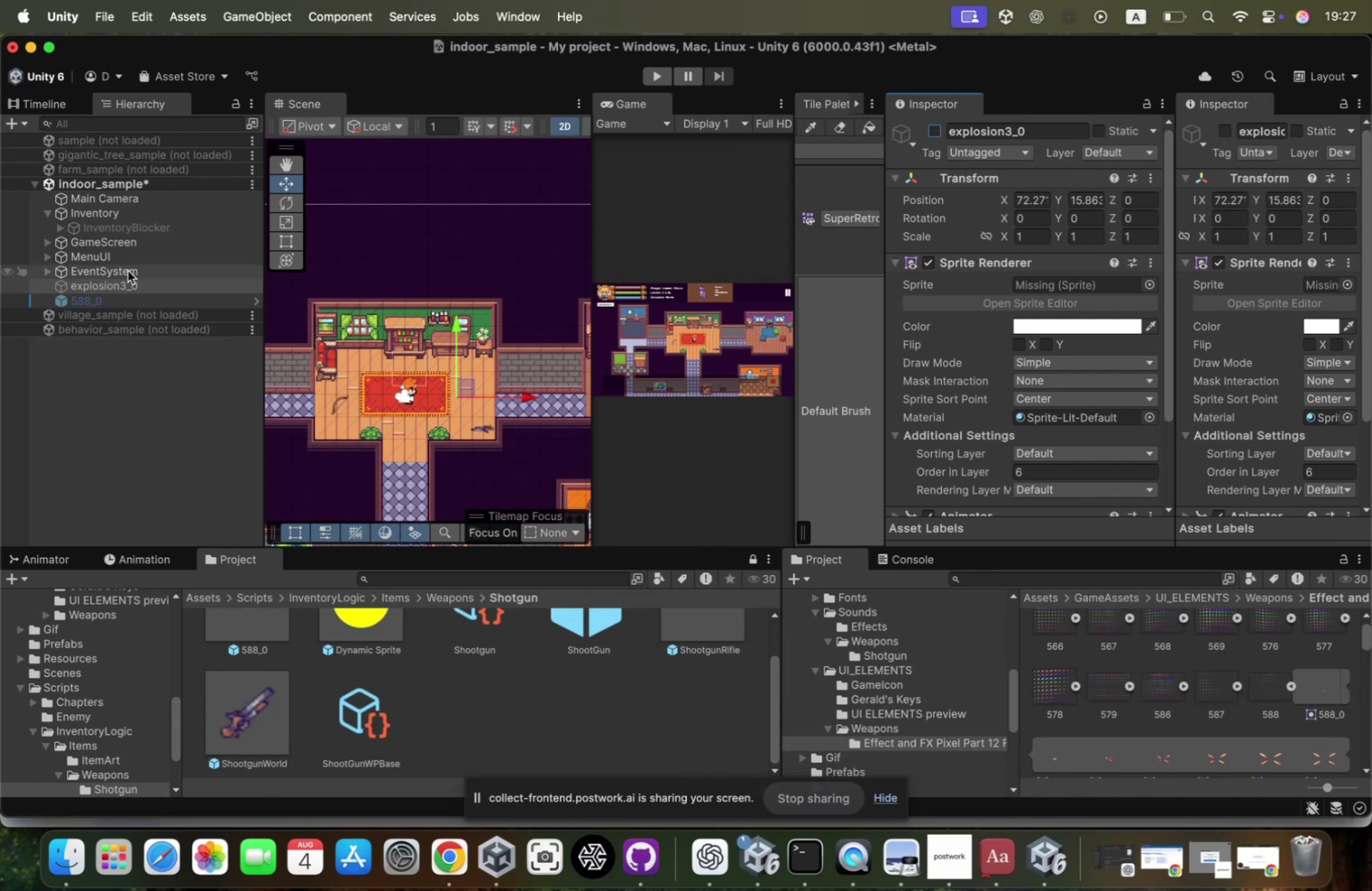 
left_click([129, 270])
 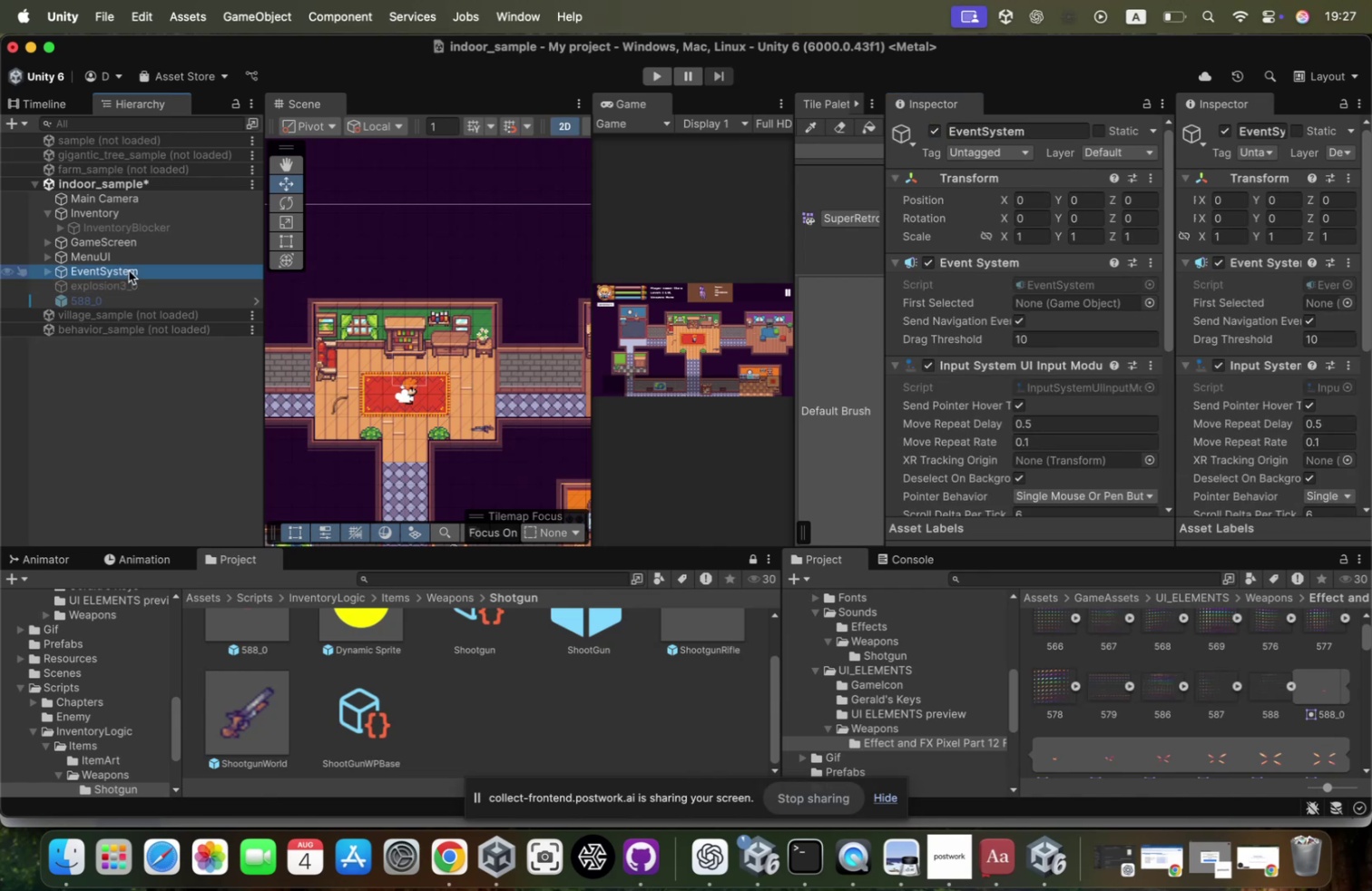 
key(ArrowUp)
 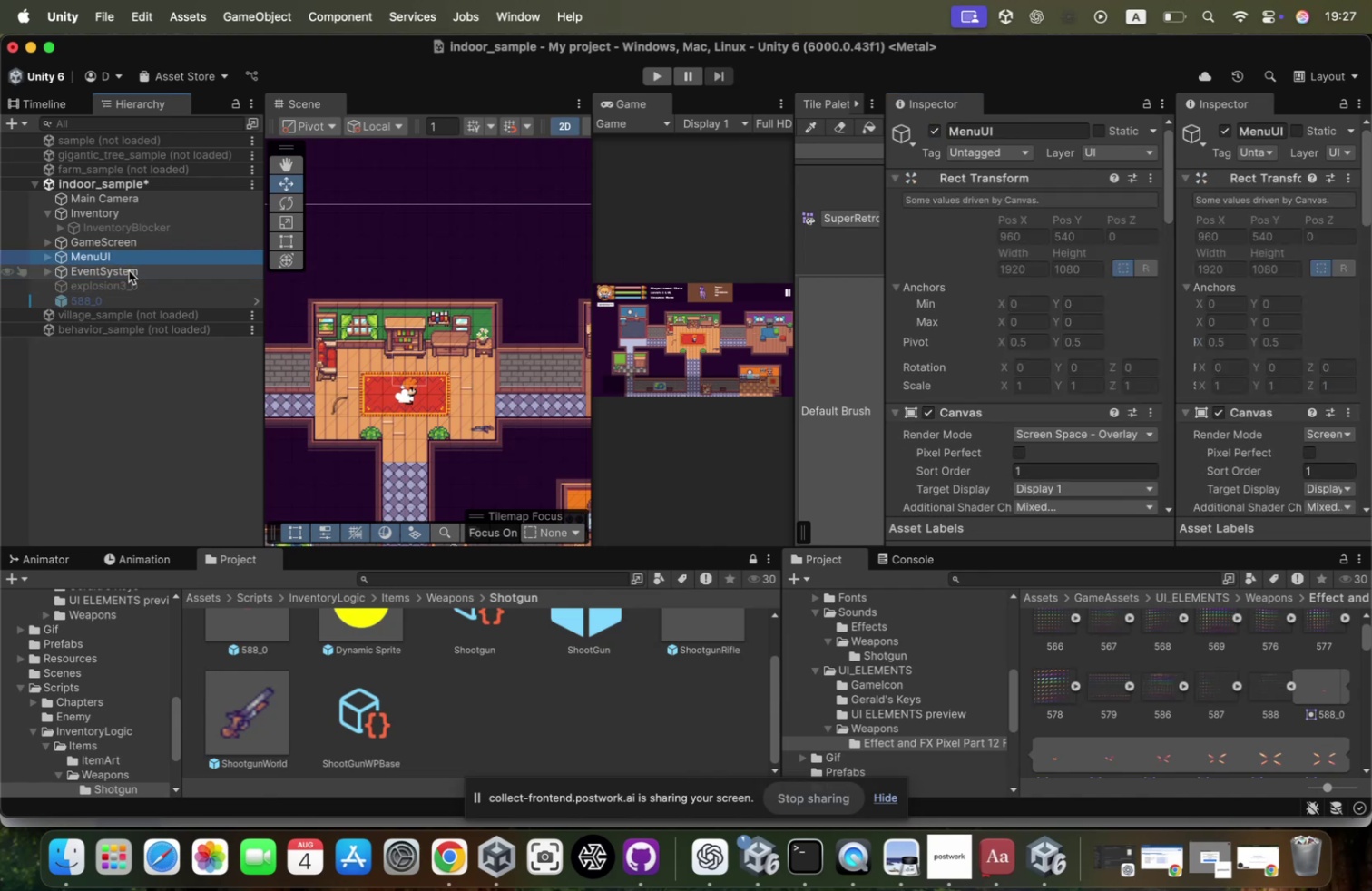 
key(ArrowUp)
 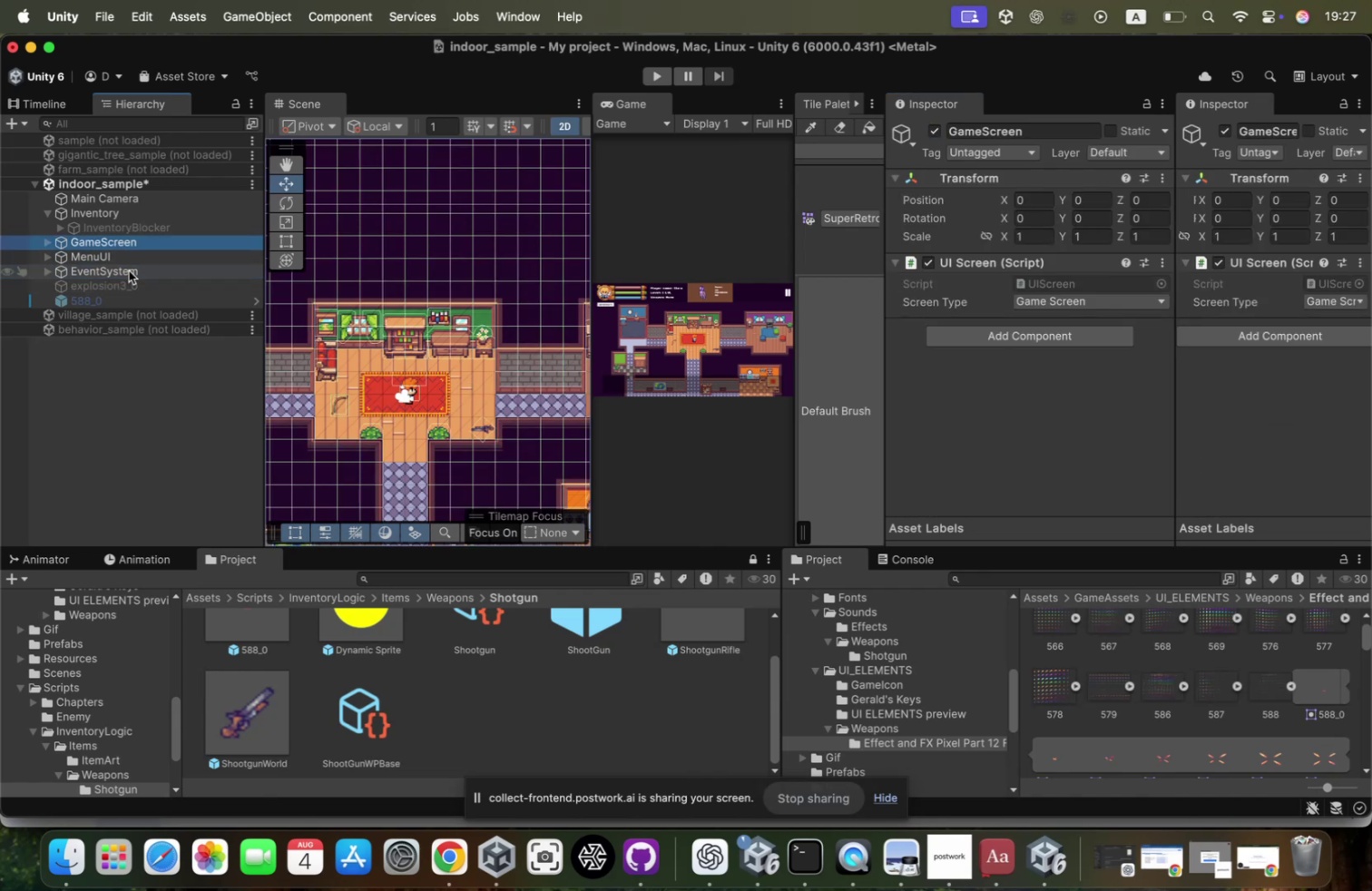 
key(ArrowRight)
 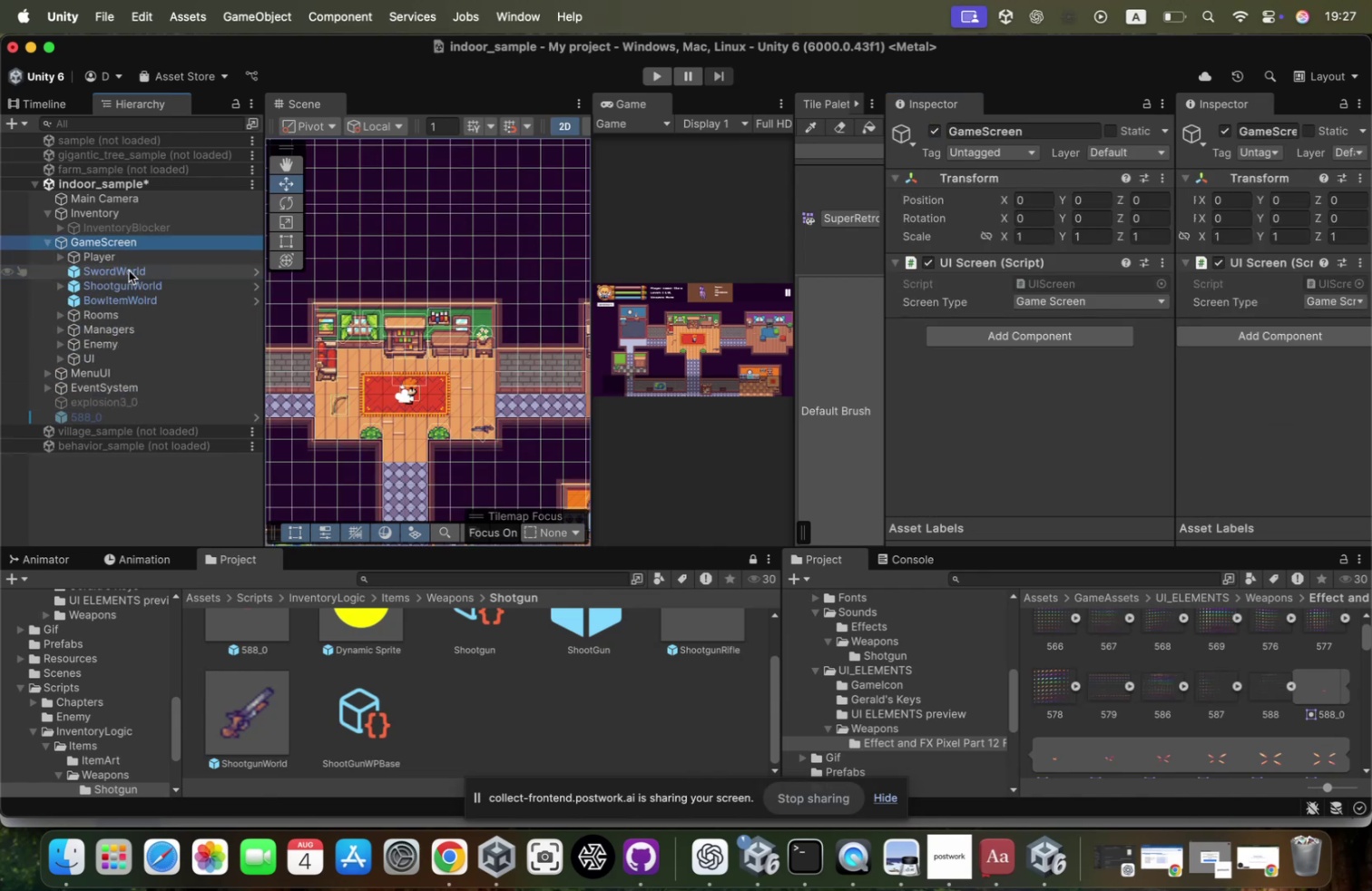 
key(ArrowDown)
 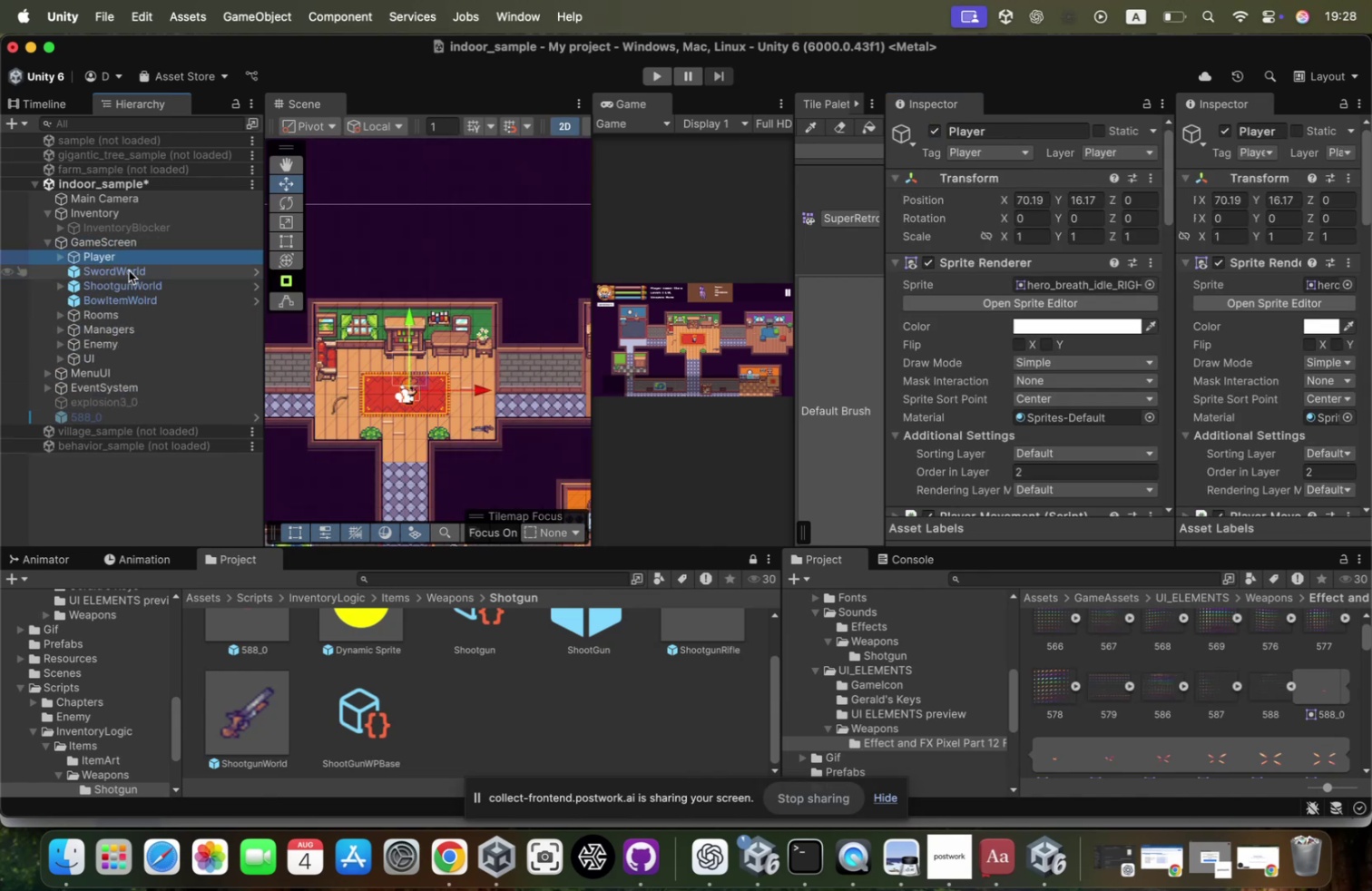 
wait(12.36)
 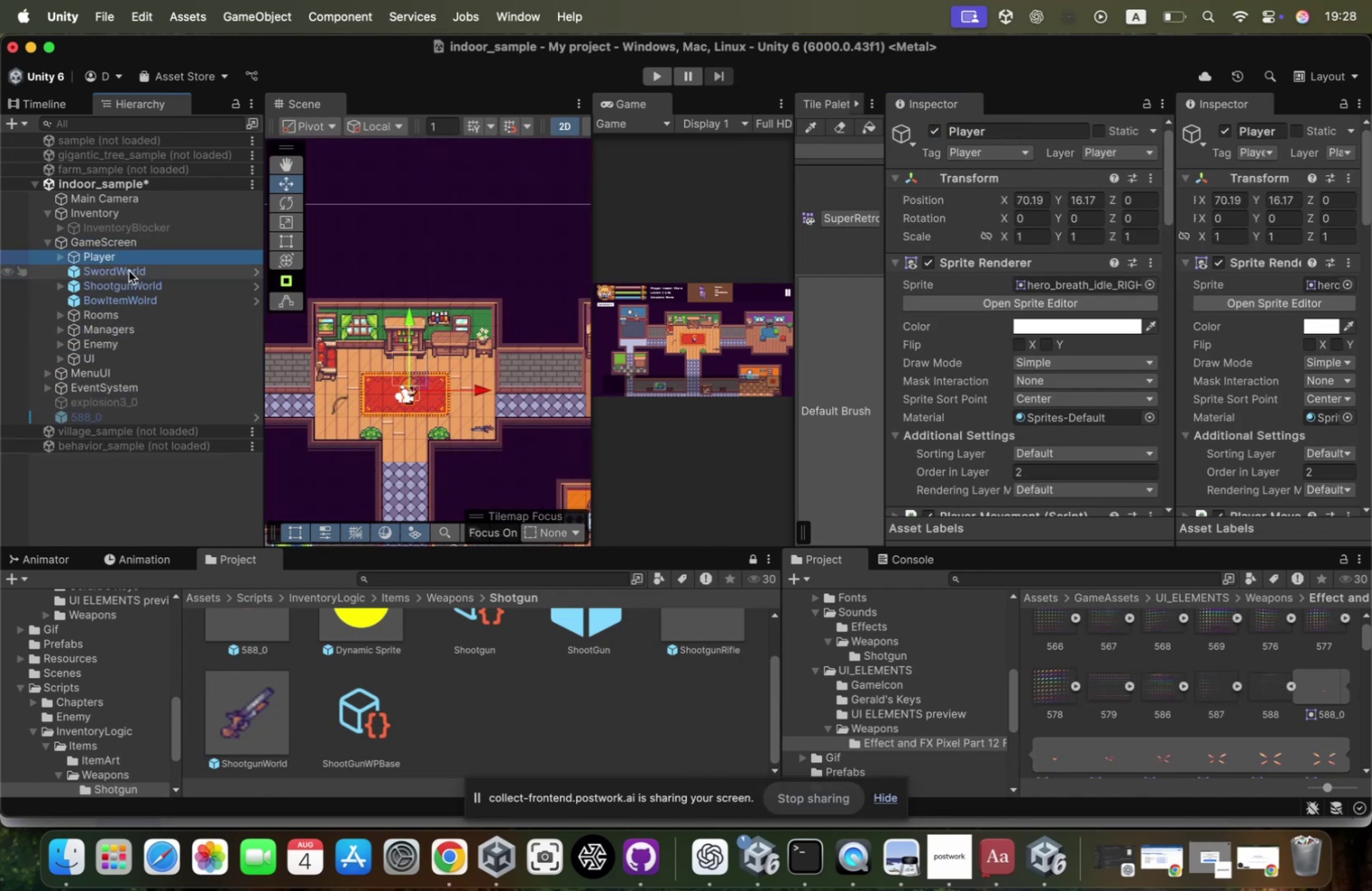 
scroll: coordinate [1060, 341], scroll_direction: down, amount: 41.0
 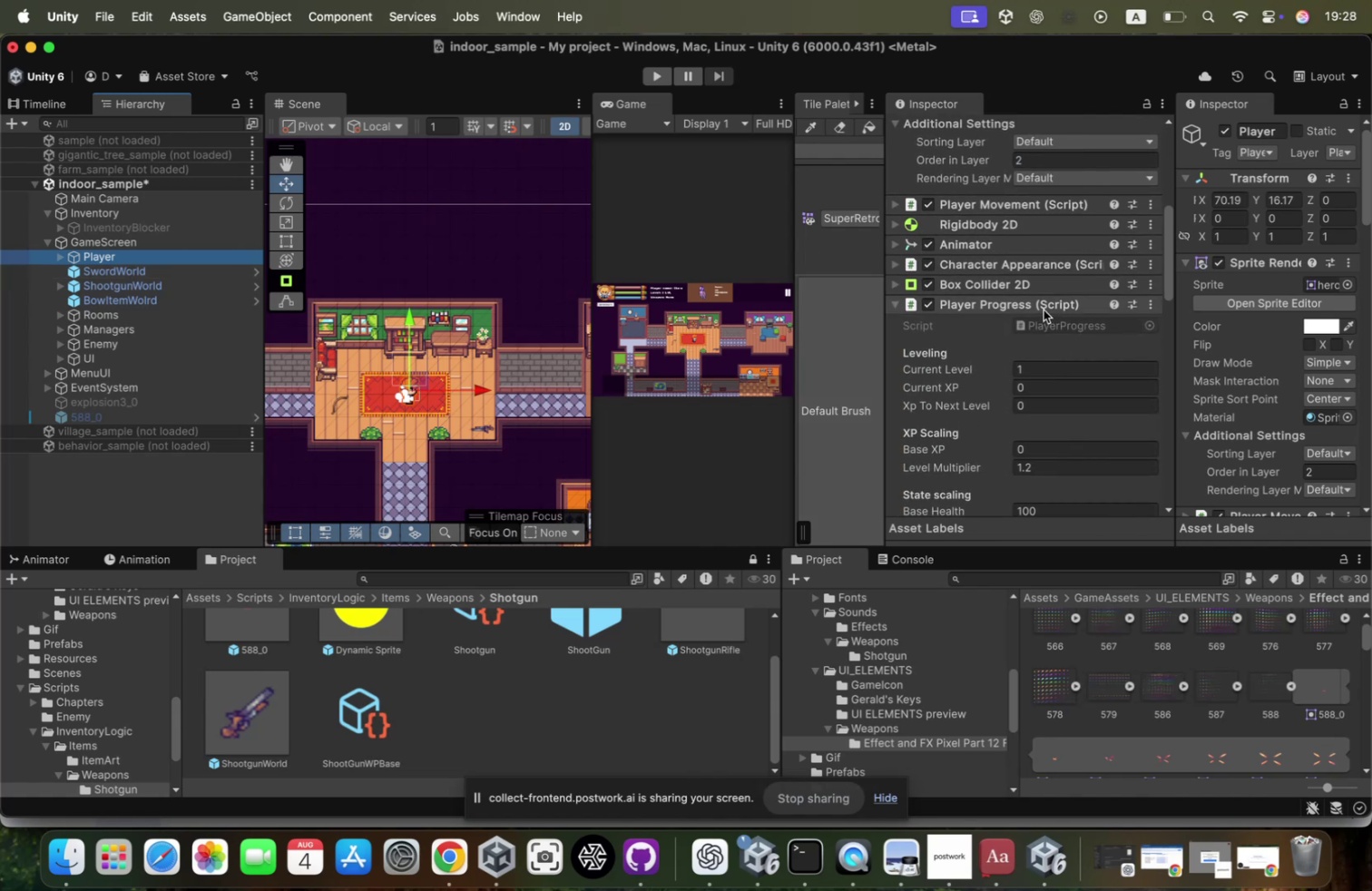 
left_click([1043, 303])
 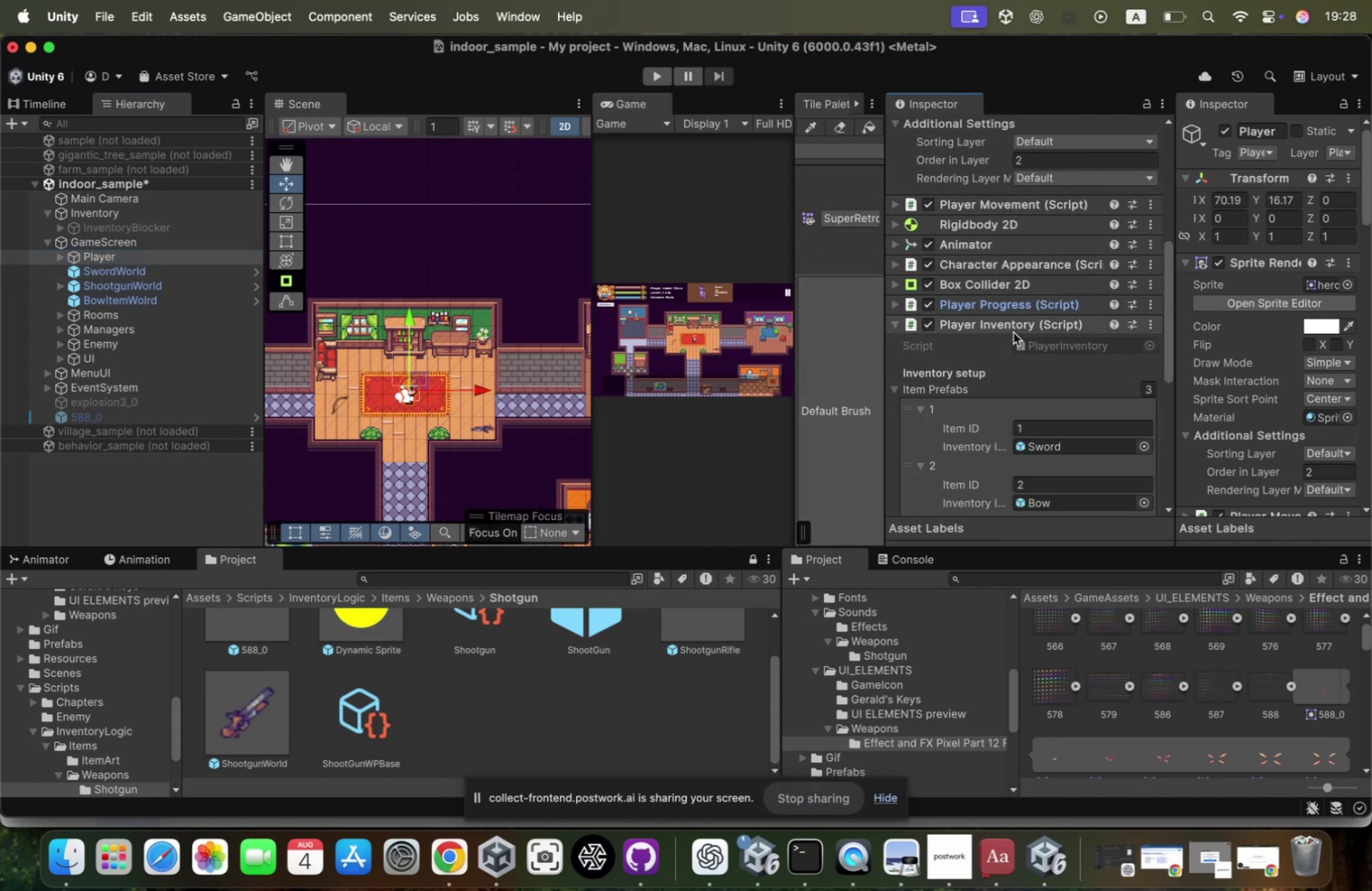 
left_click([1011, 334])
 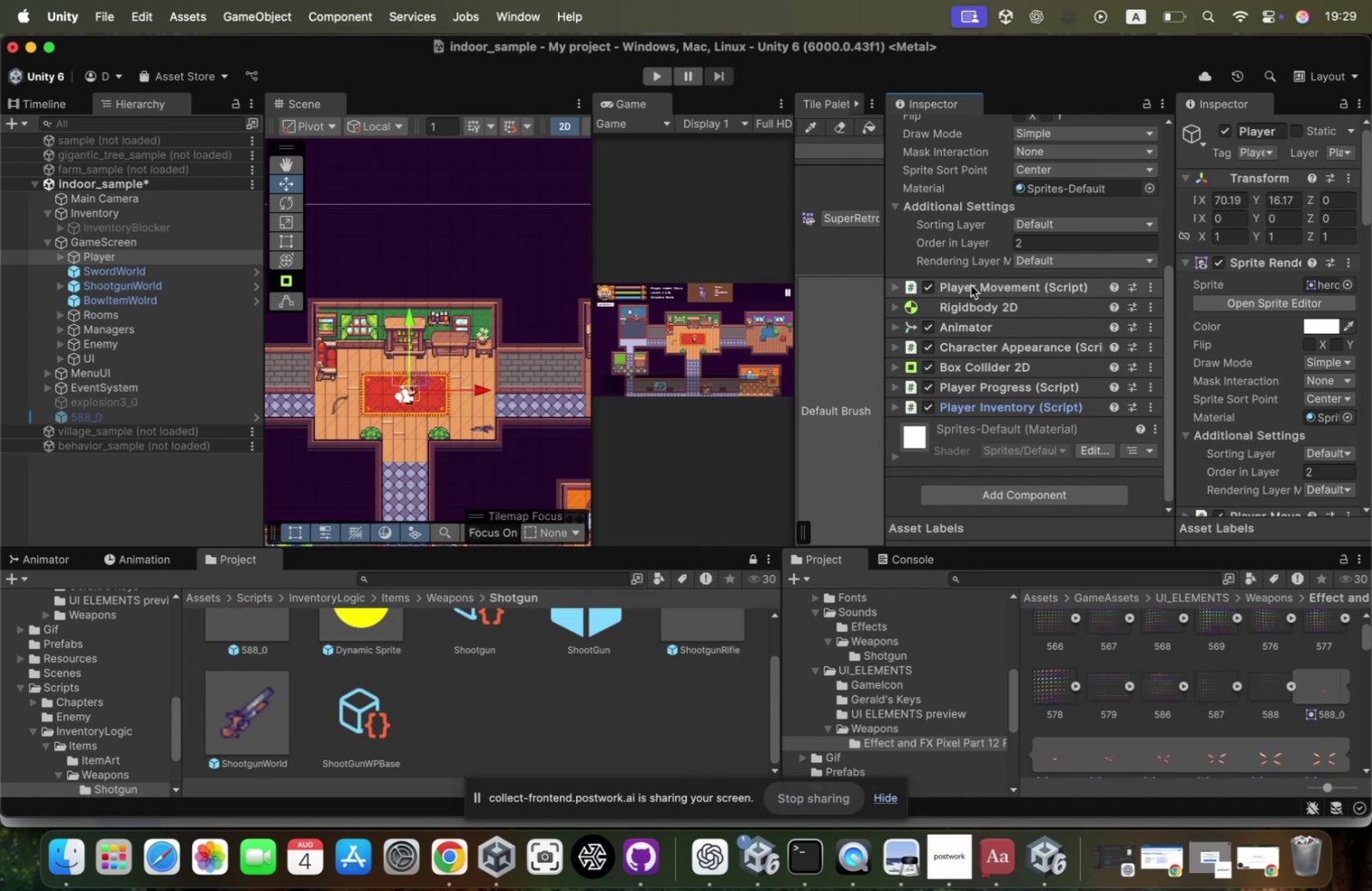 
wait(51.67)
 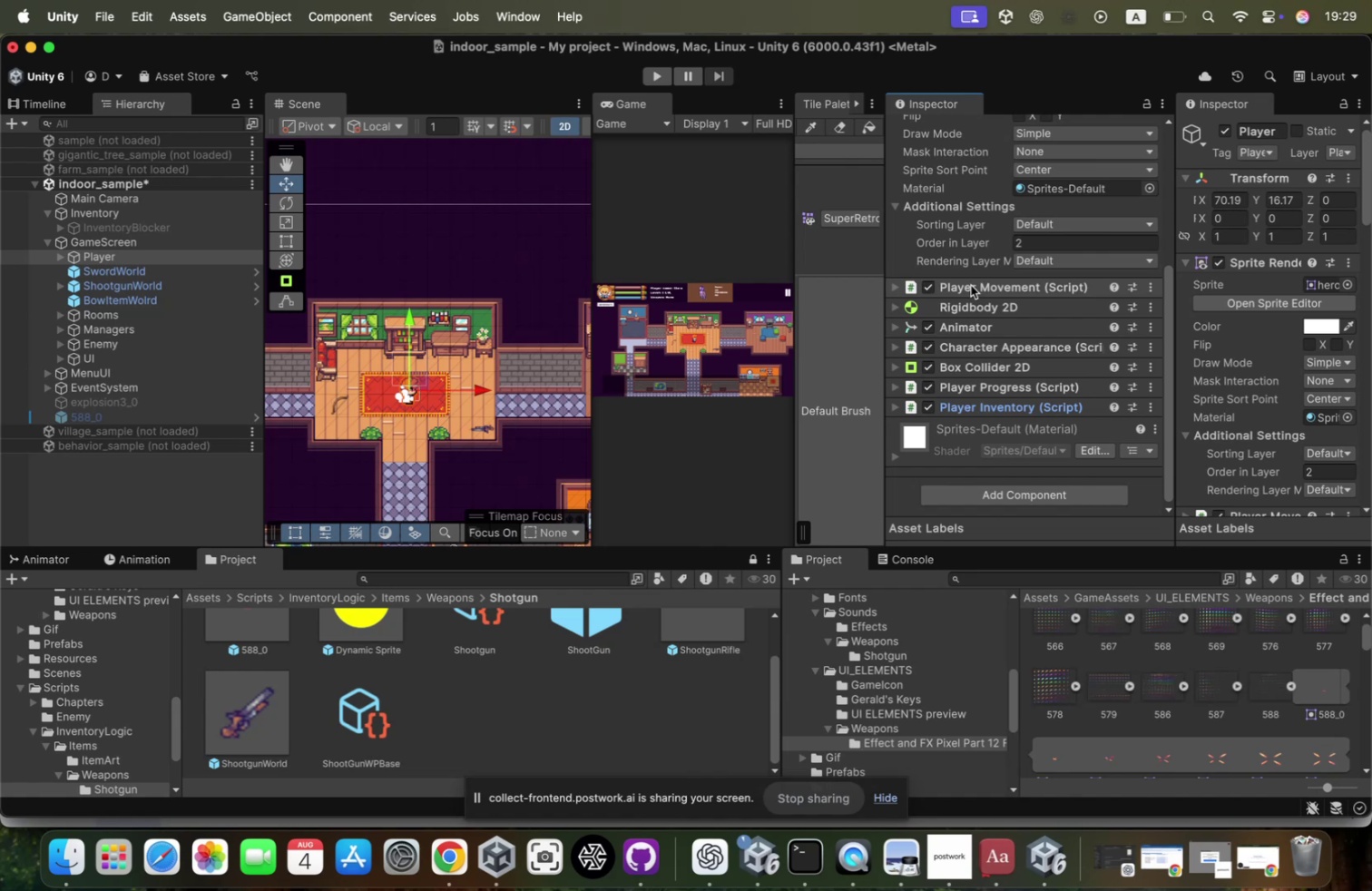 
left_click([172, 253])
 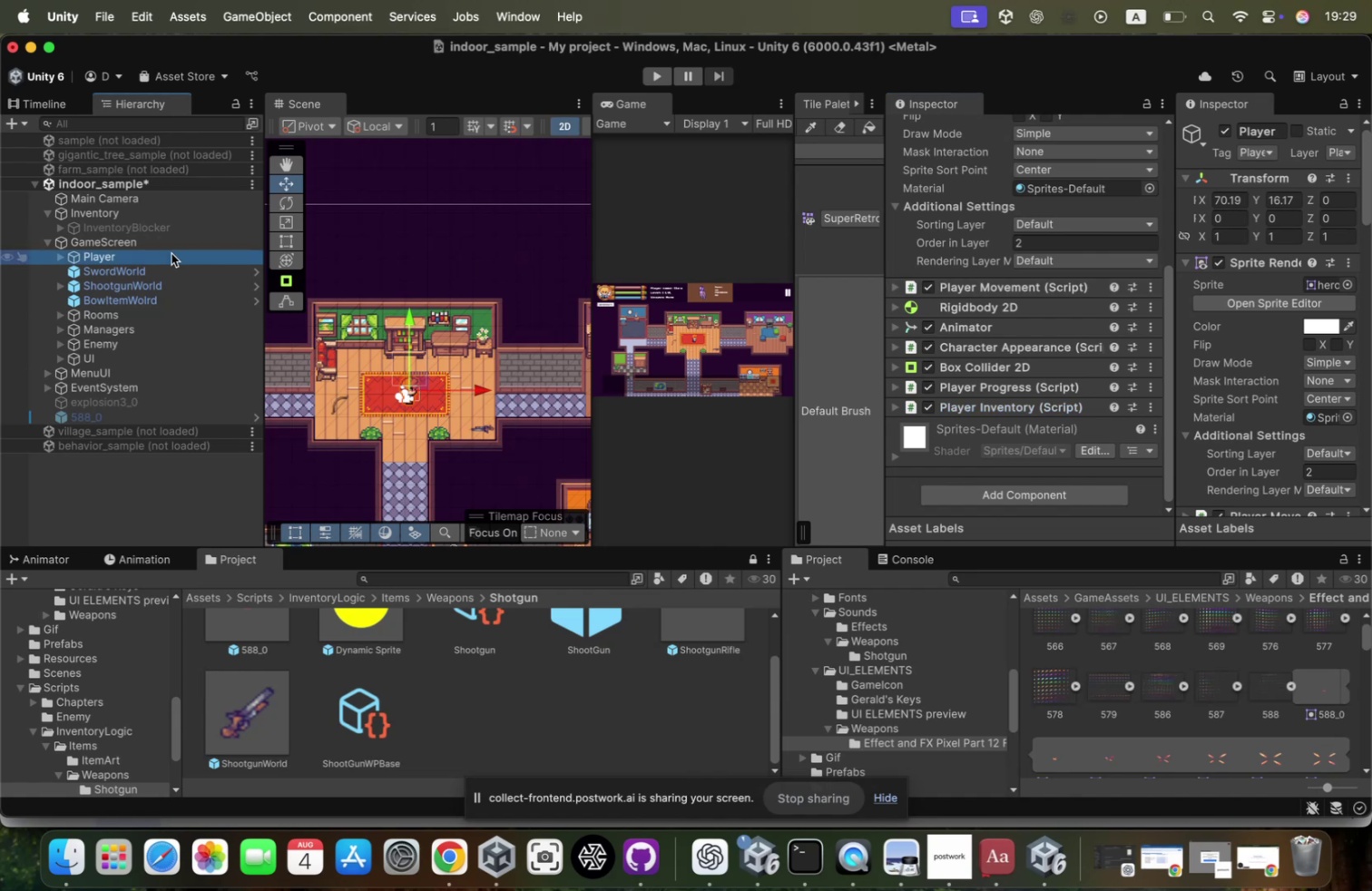 
key(ArrowRight)
 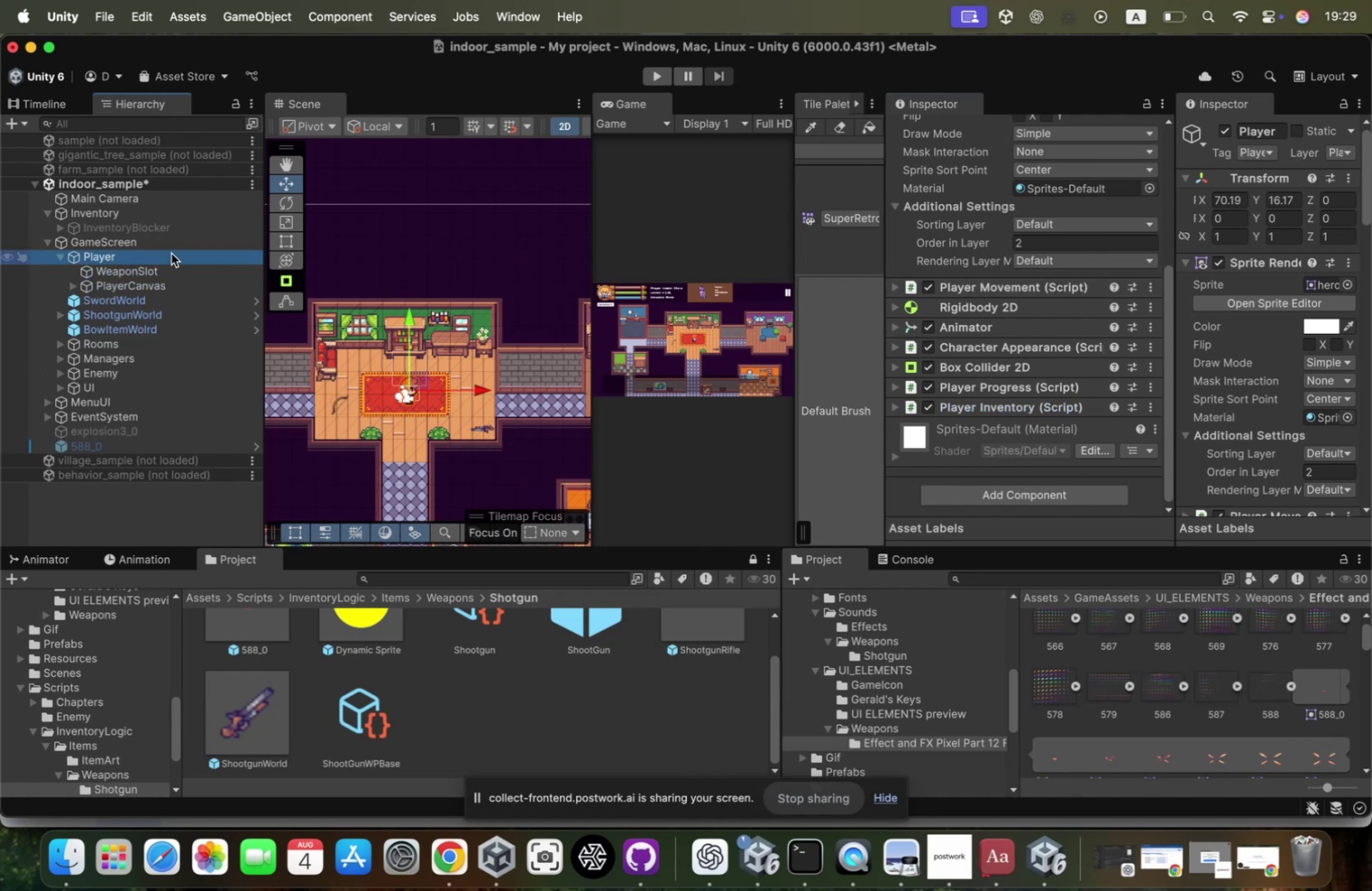 
key(ArrowDown)
 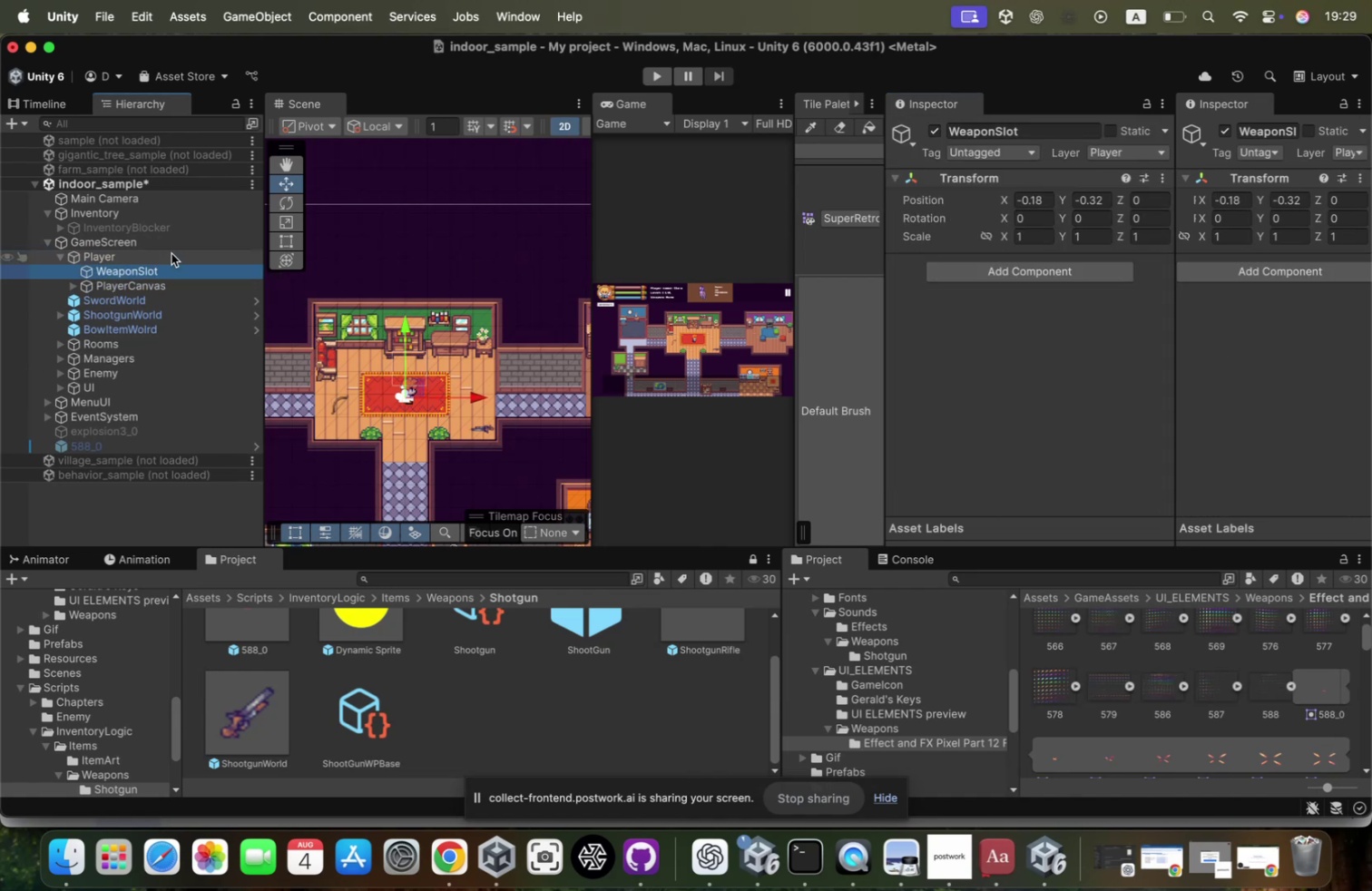 
key(ArrowUp)
 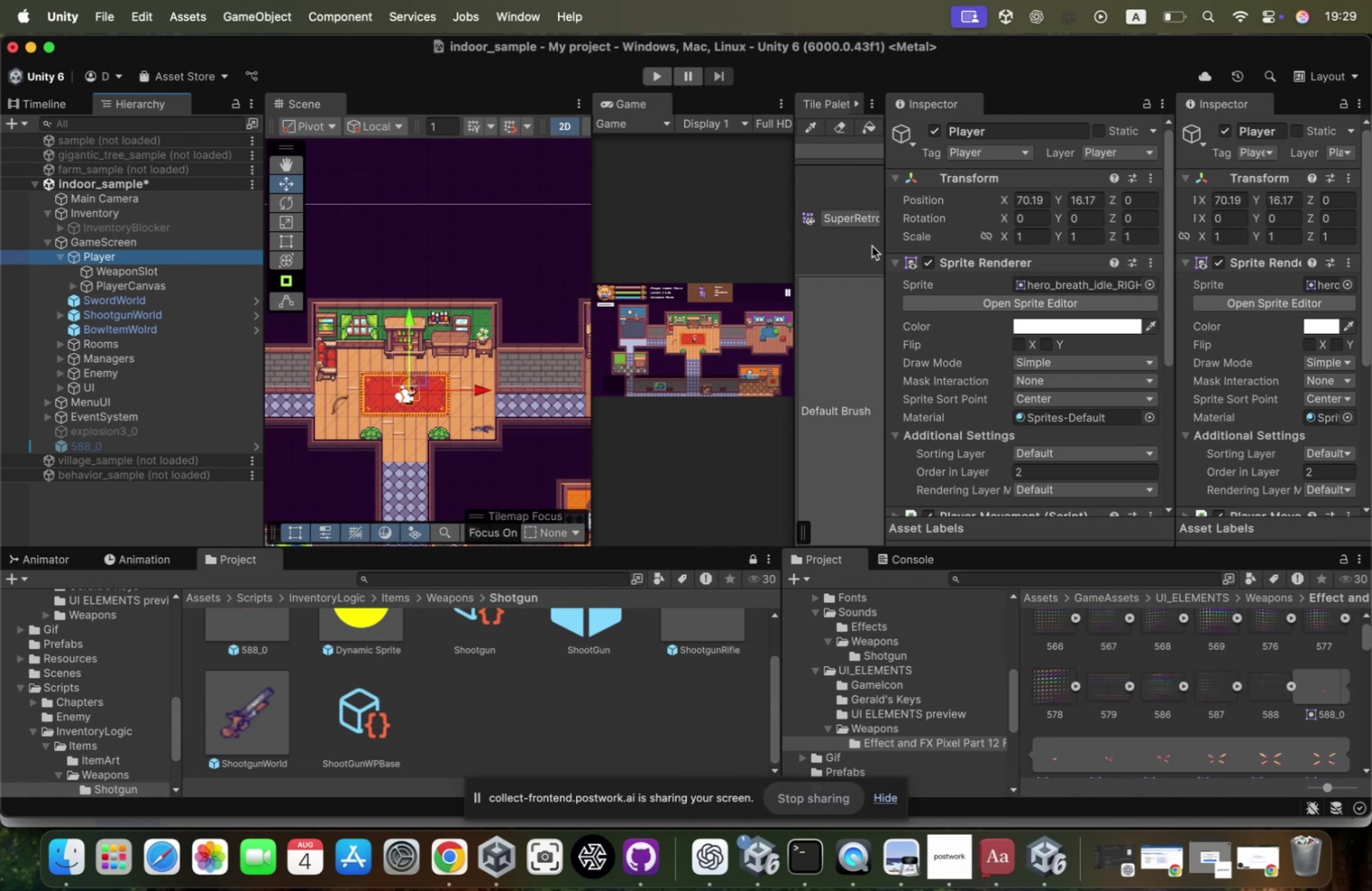 
wait(19.96)
 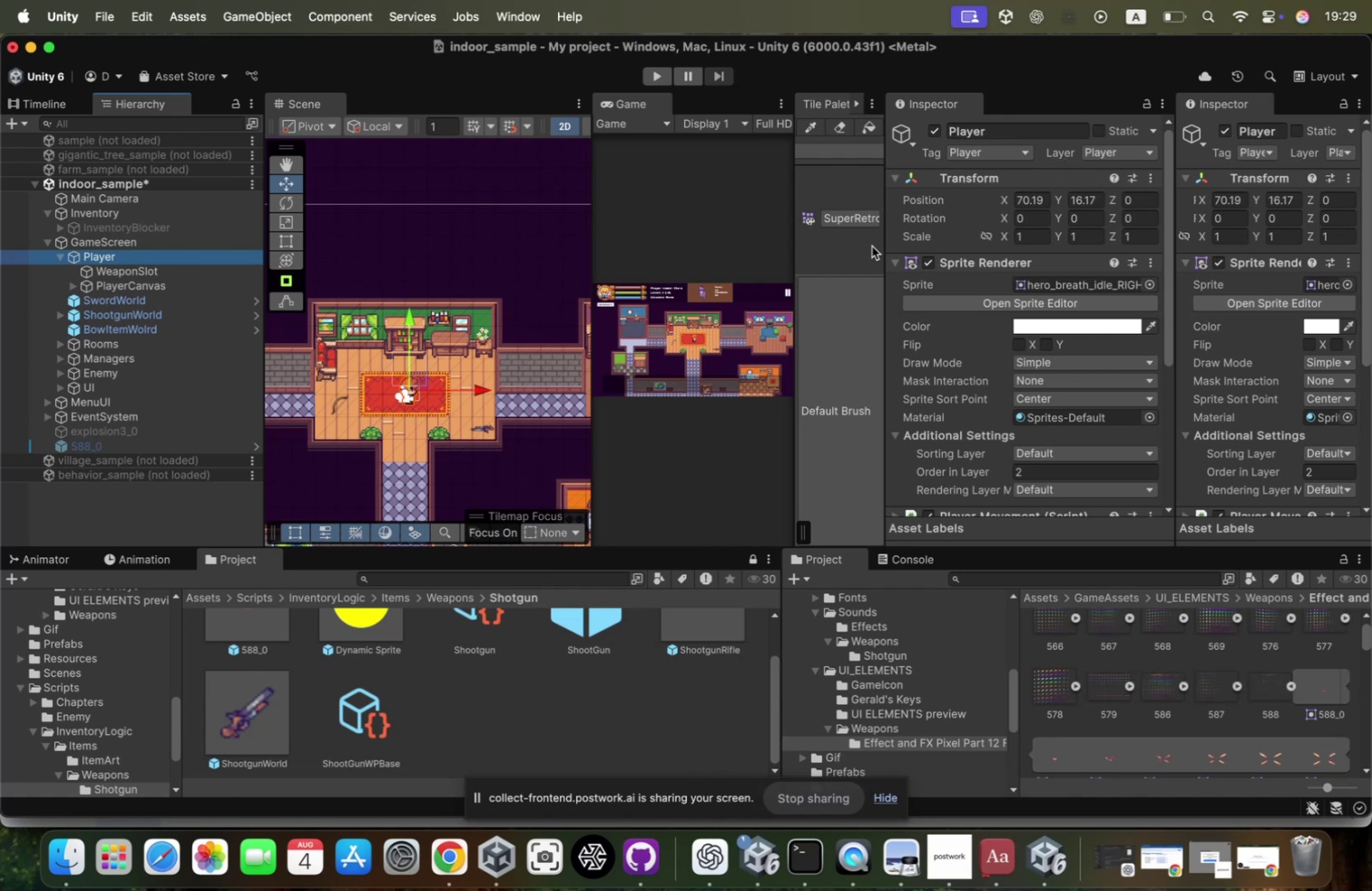 
double_click([114, 259])
 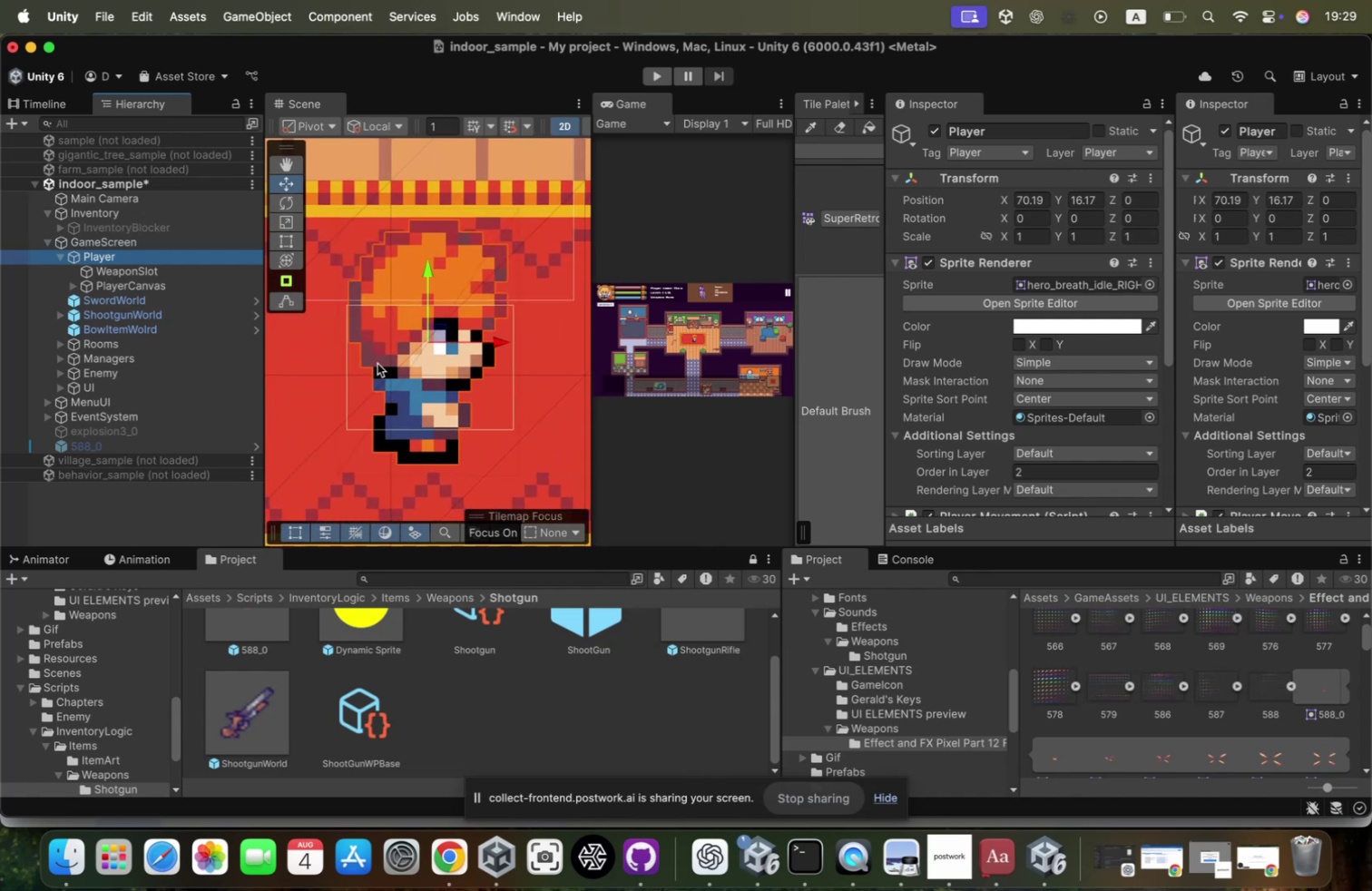 
scroll: coordinate [377, 363], scroll_direction: down, amount: 110.0
 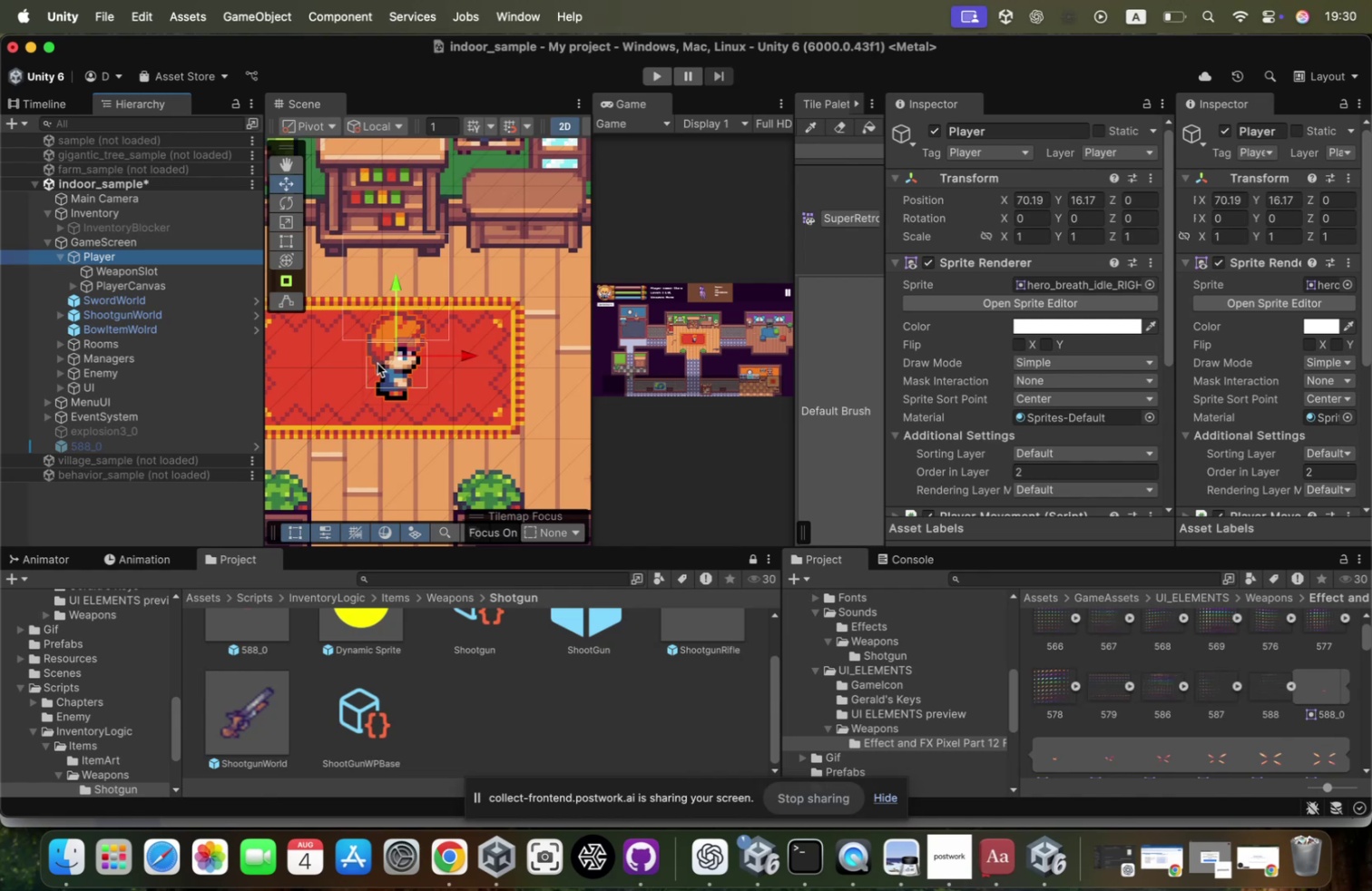 
wait(36.13)
 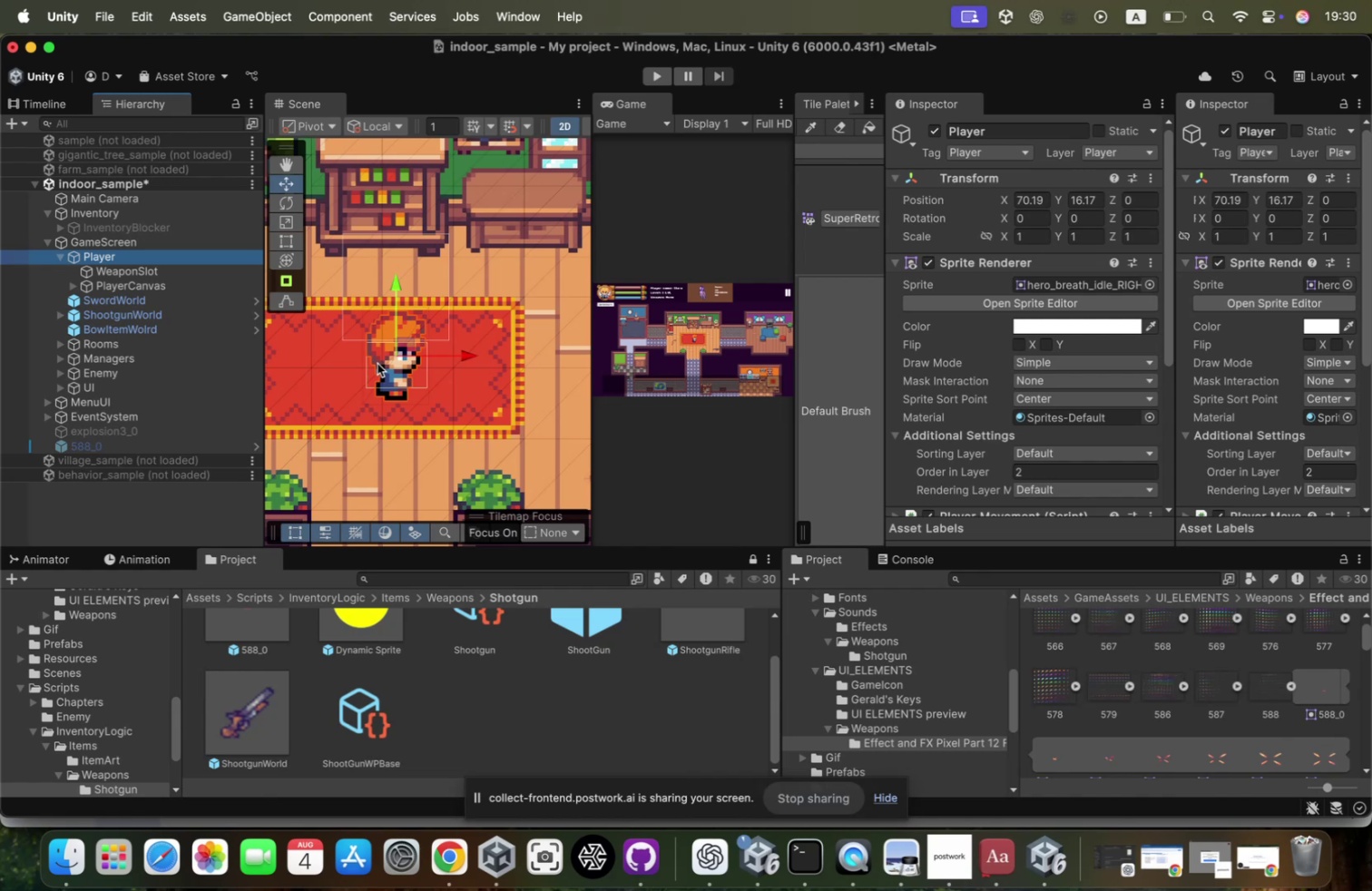 
scroll: coordinate [435, 315], scroll_direction: down, amount: 212.0
 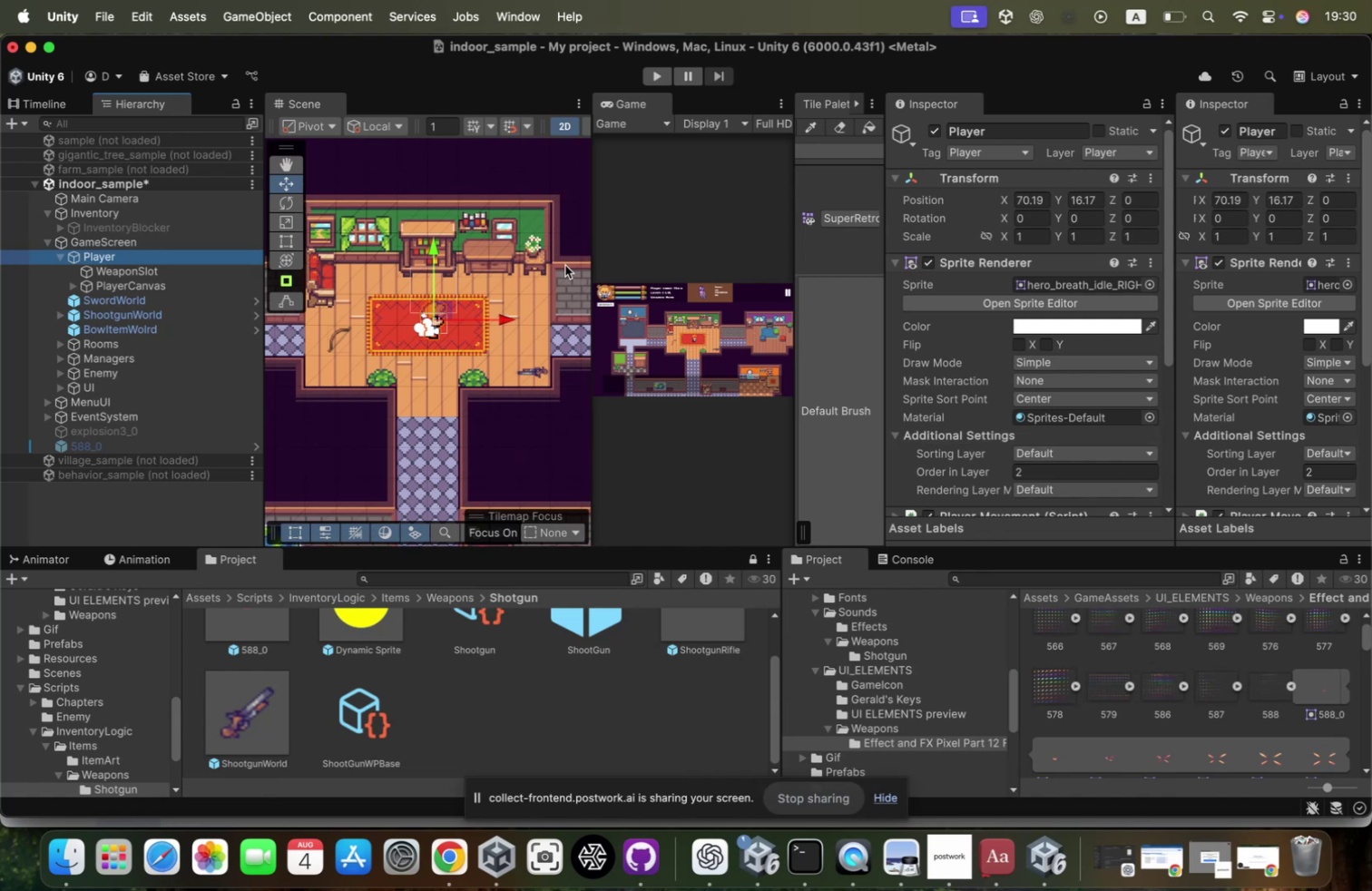 
scroll: coordinate [426, 350], scroll_direction: up, amount: 82.0
 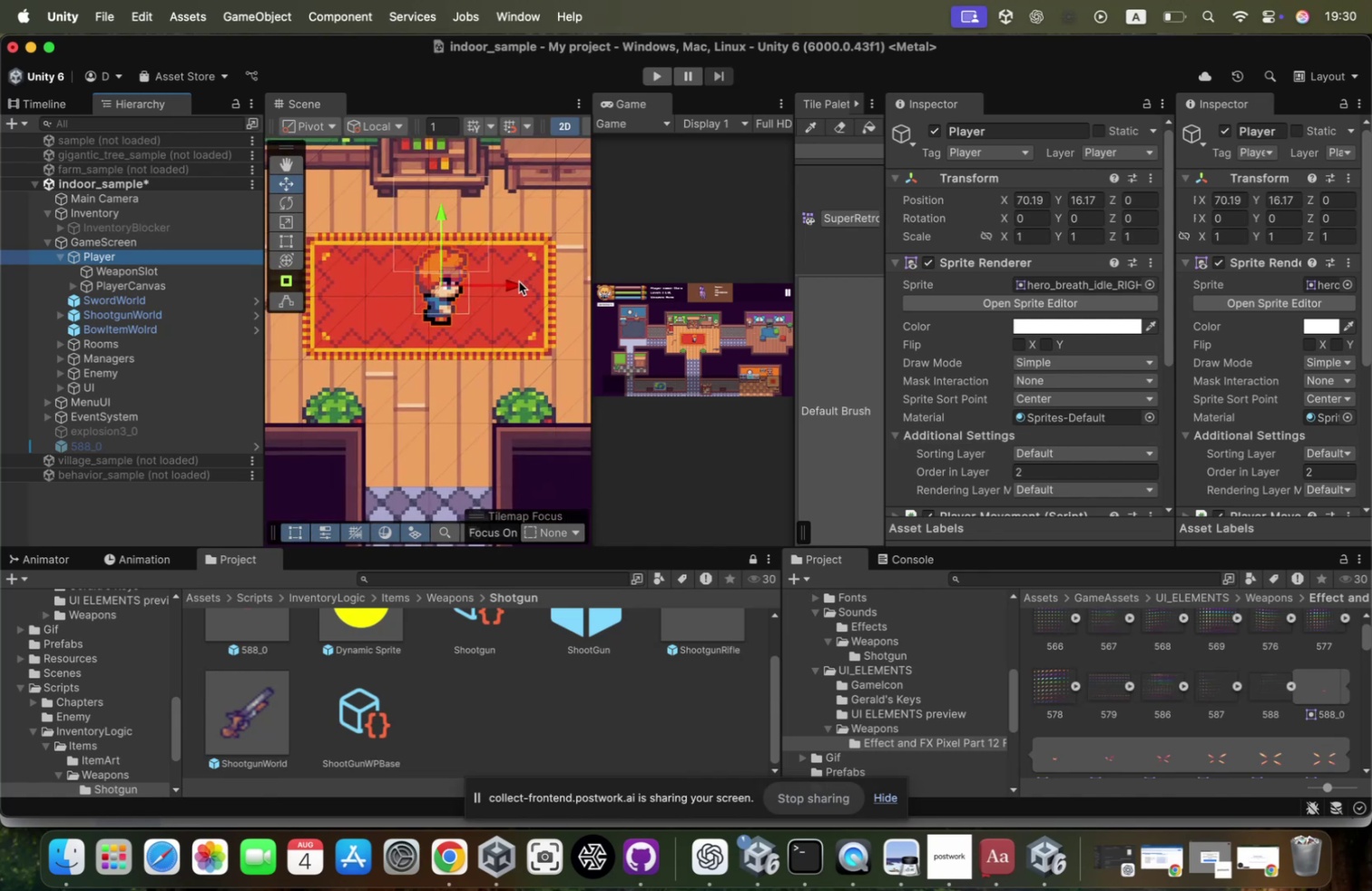 
left_click_drag(start_coordinate=[511, 284], to_coordinate=[521, 284])
 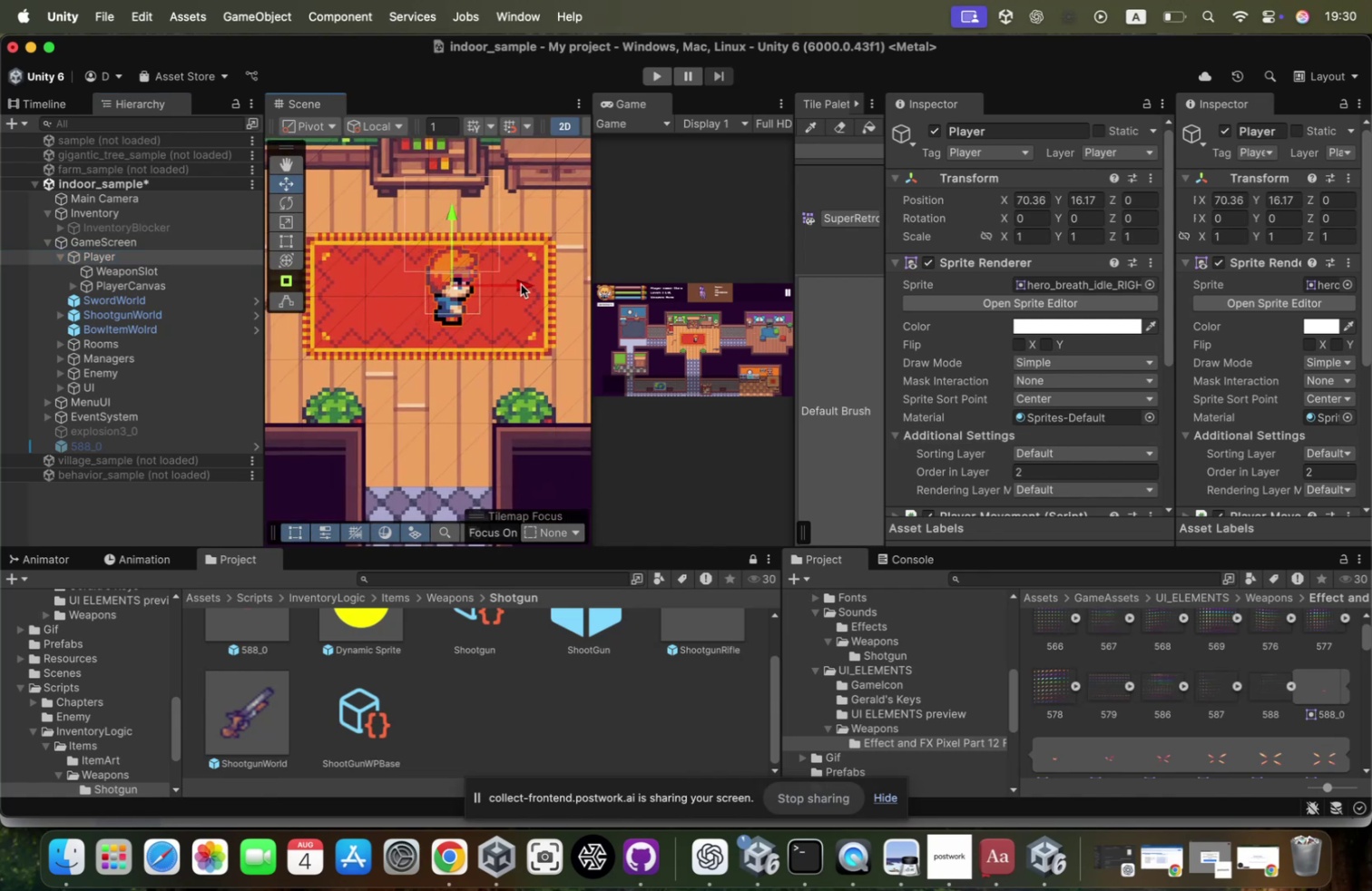 
key(Meta+CommandLeft)
 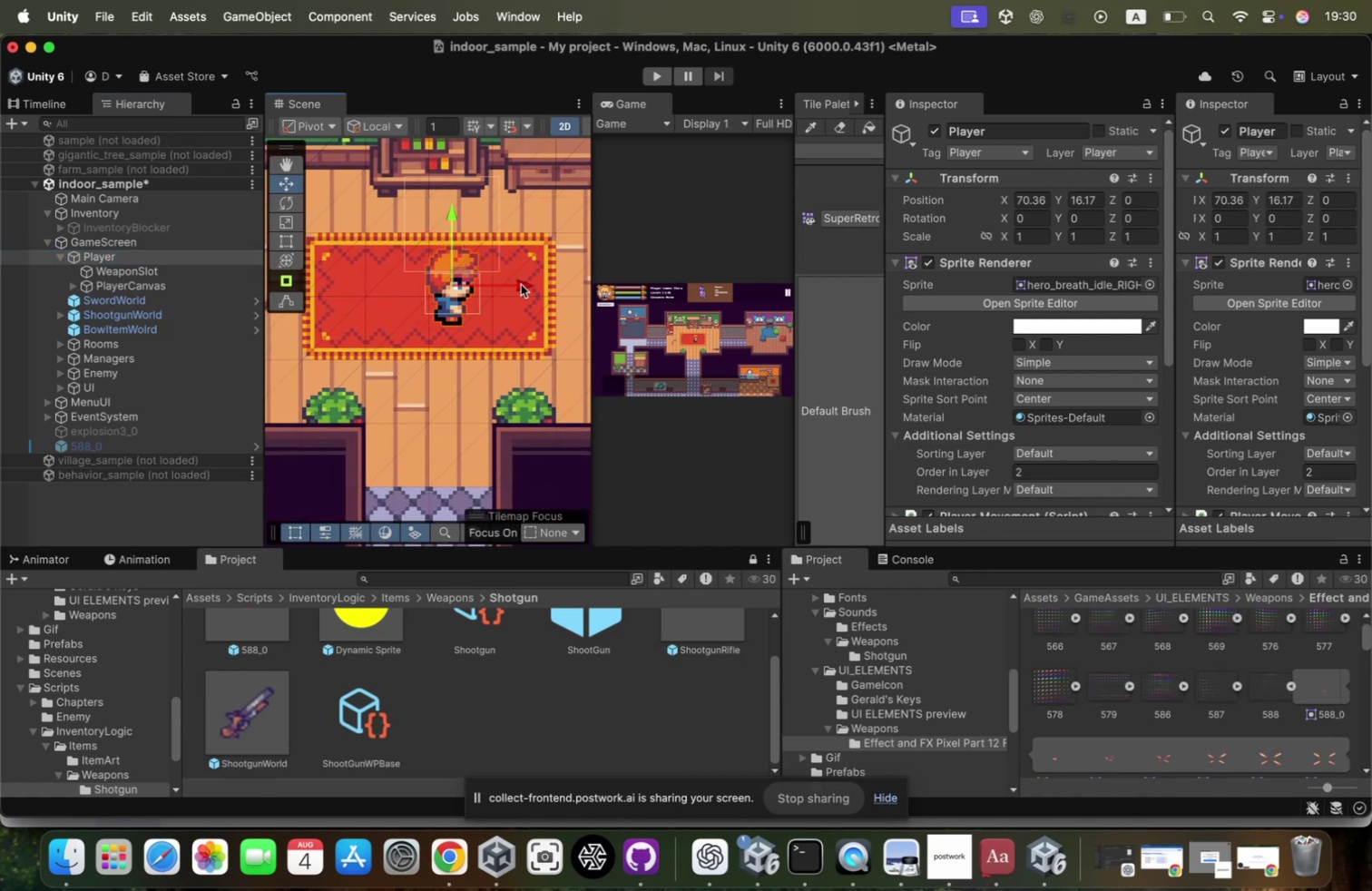 
key(Meta+Z)
 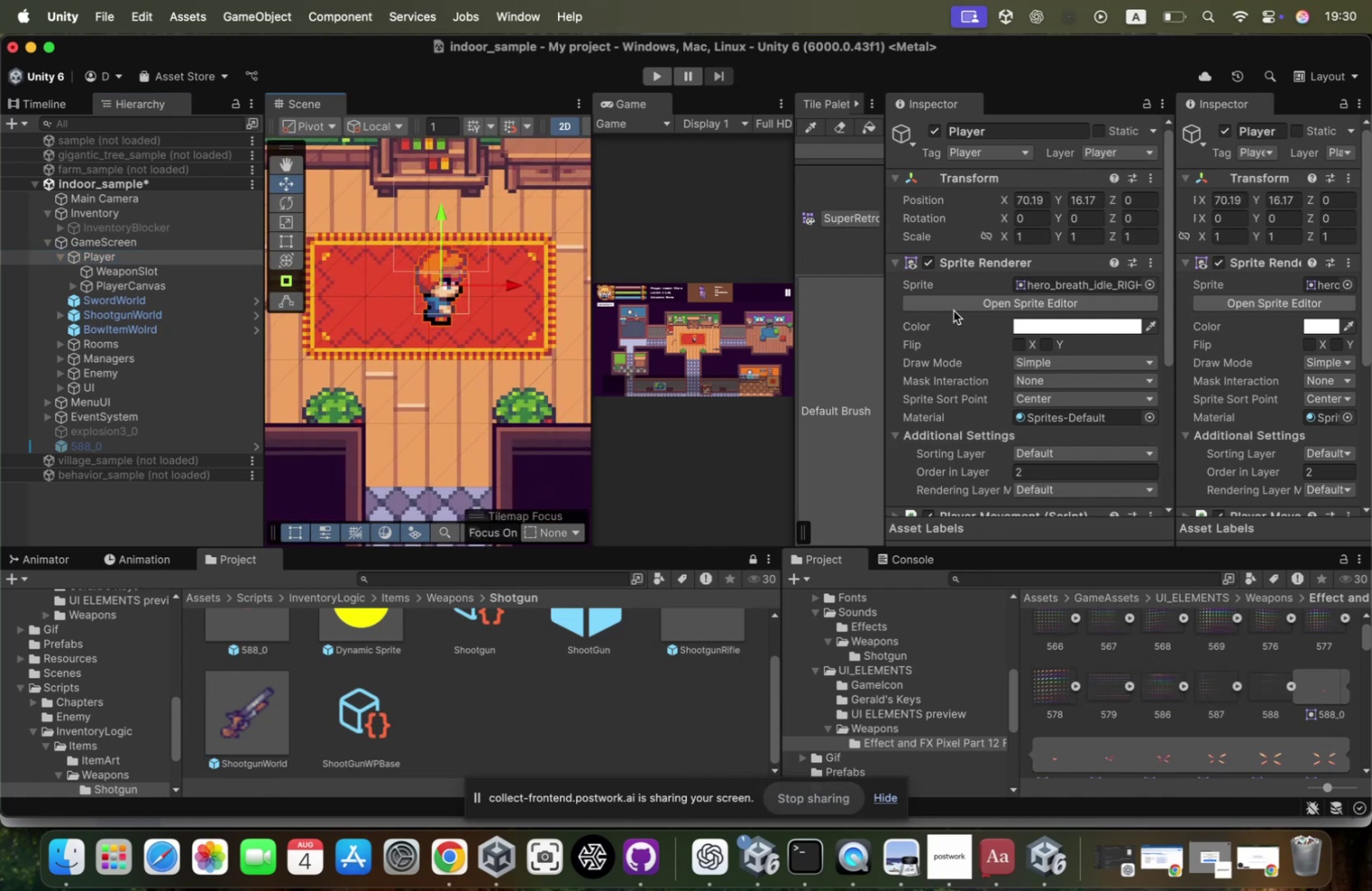 
scroll: coordinate [962, 306], scroll_direction: down, amount: 60.0
 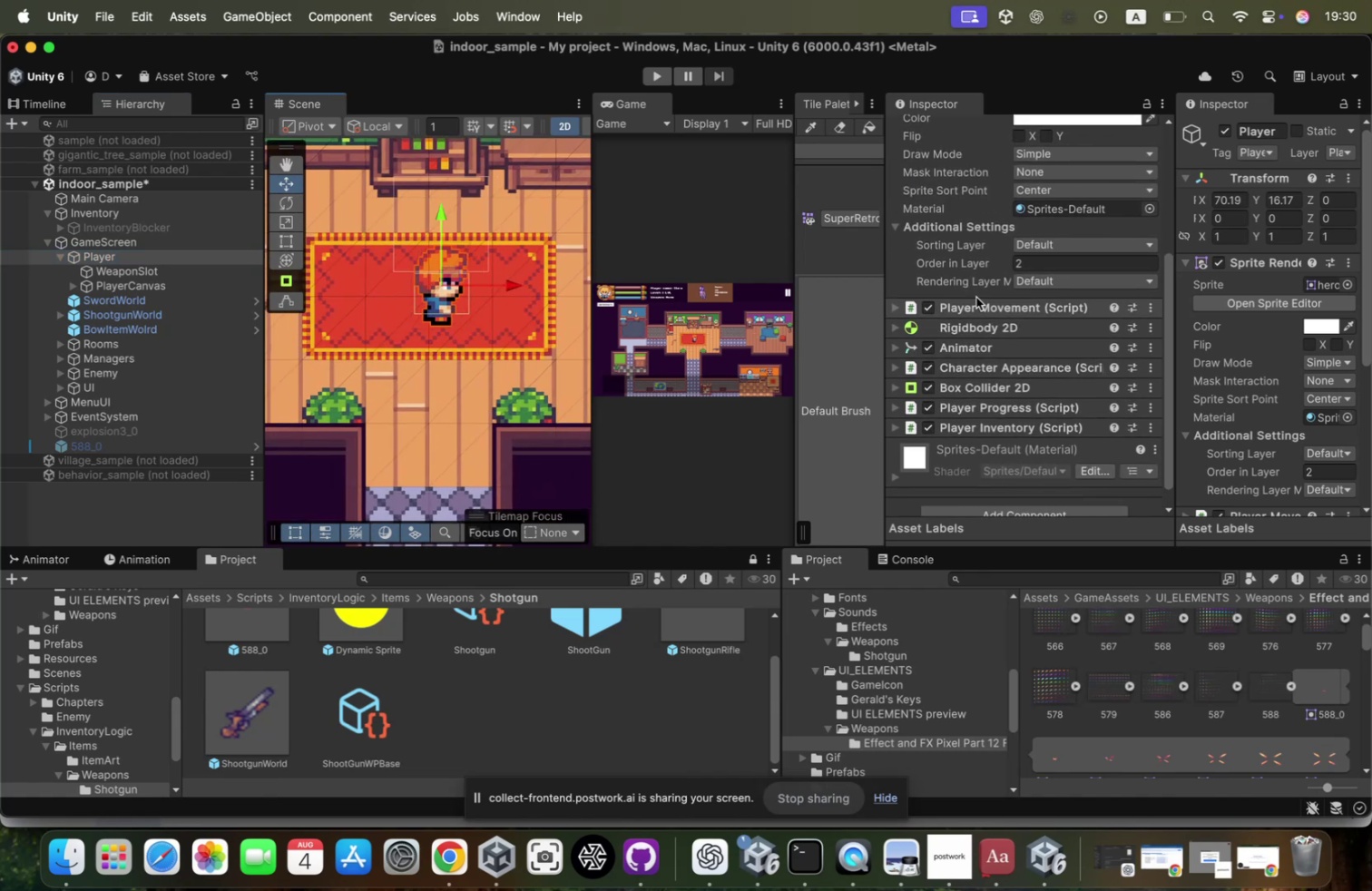 
left_click([976, 297])
 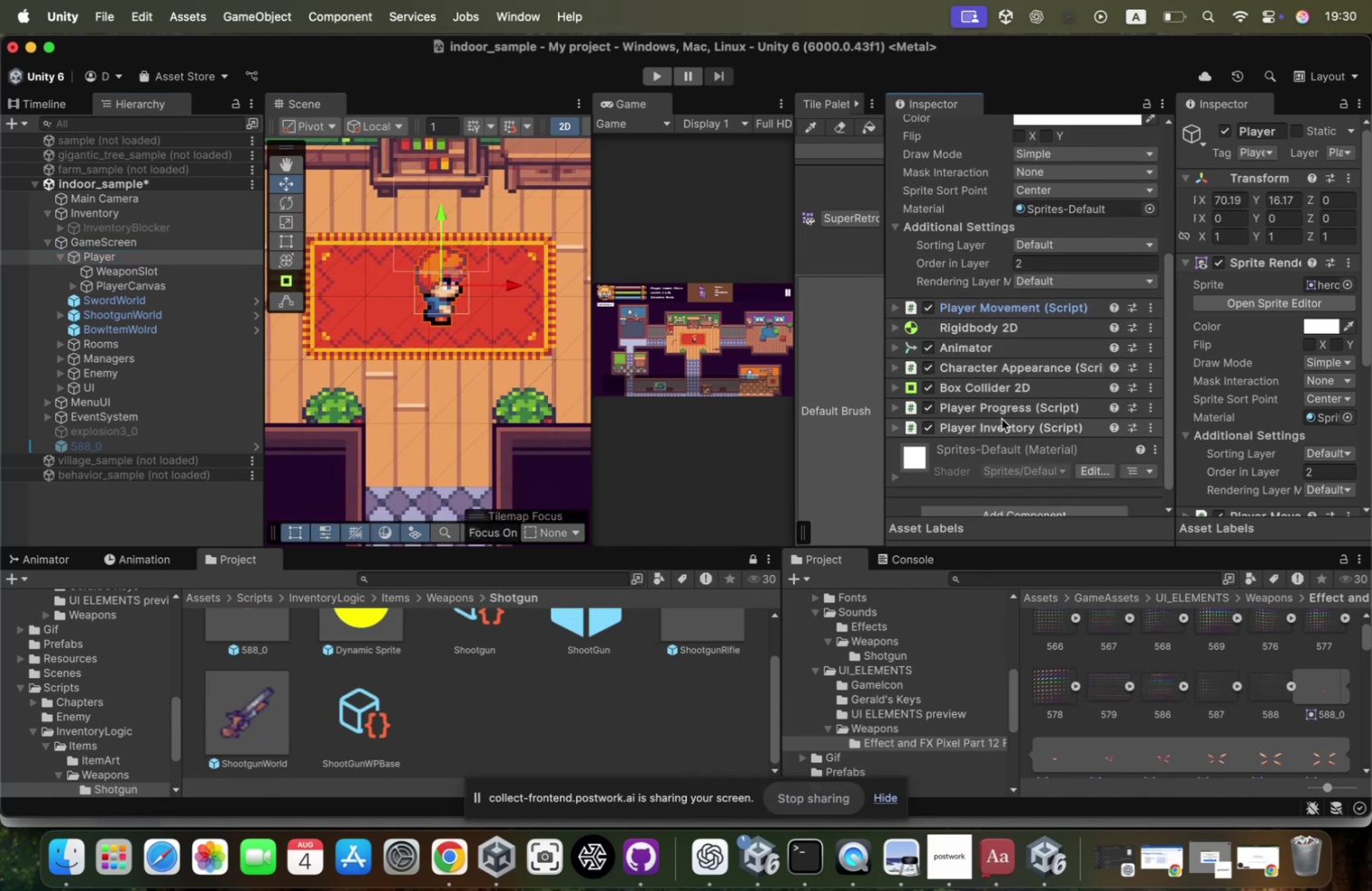 
left_click([1003, 415])
 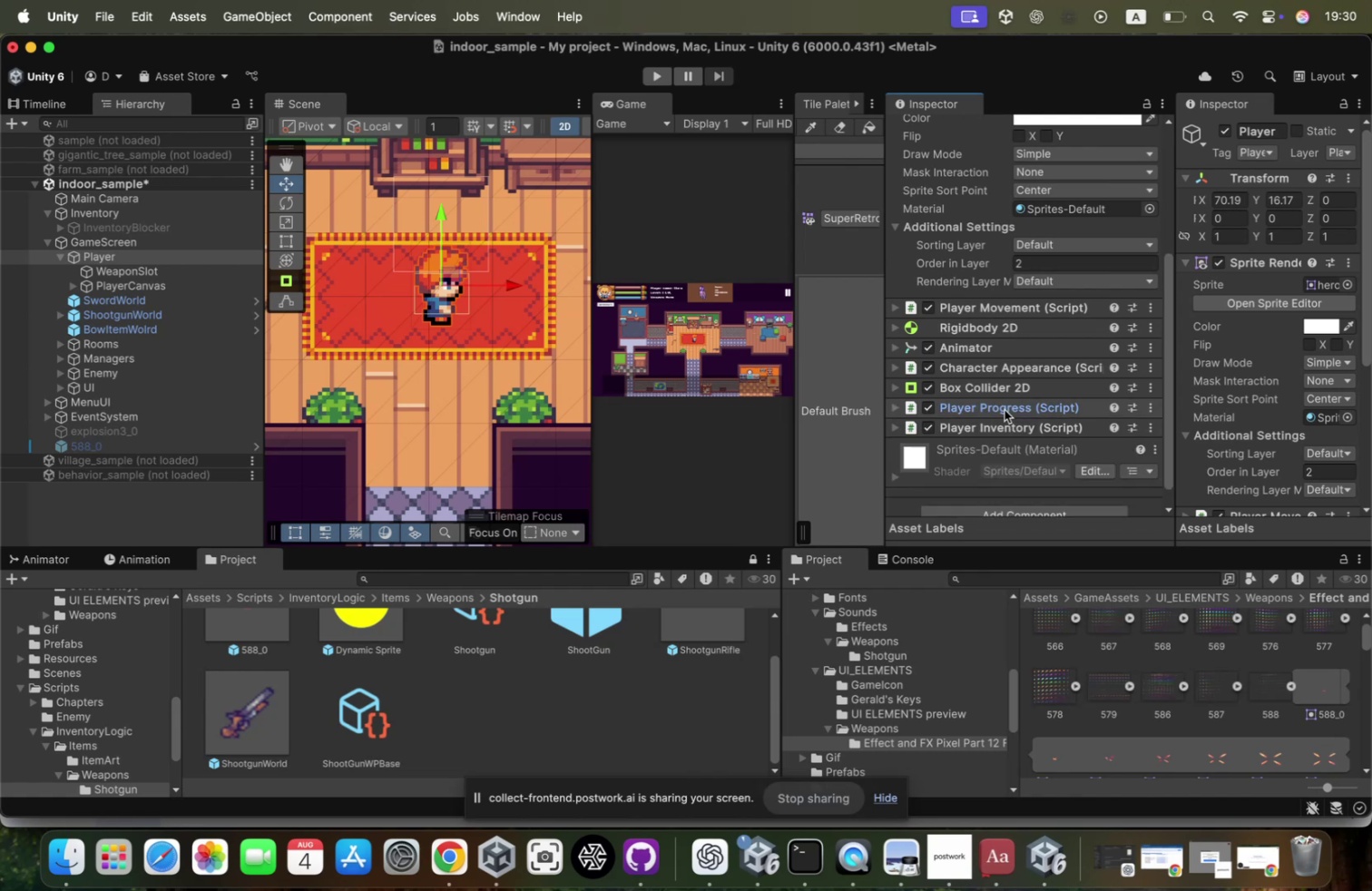 
left_click([1004, 426])
 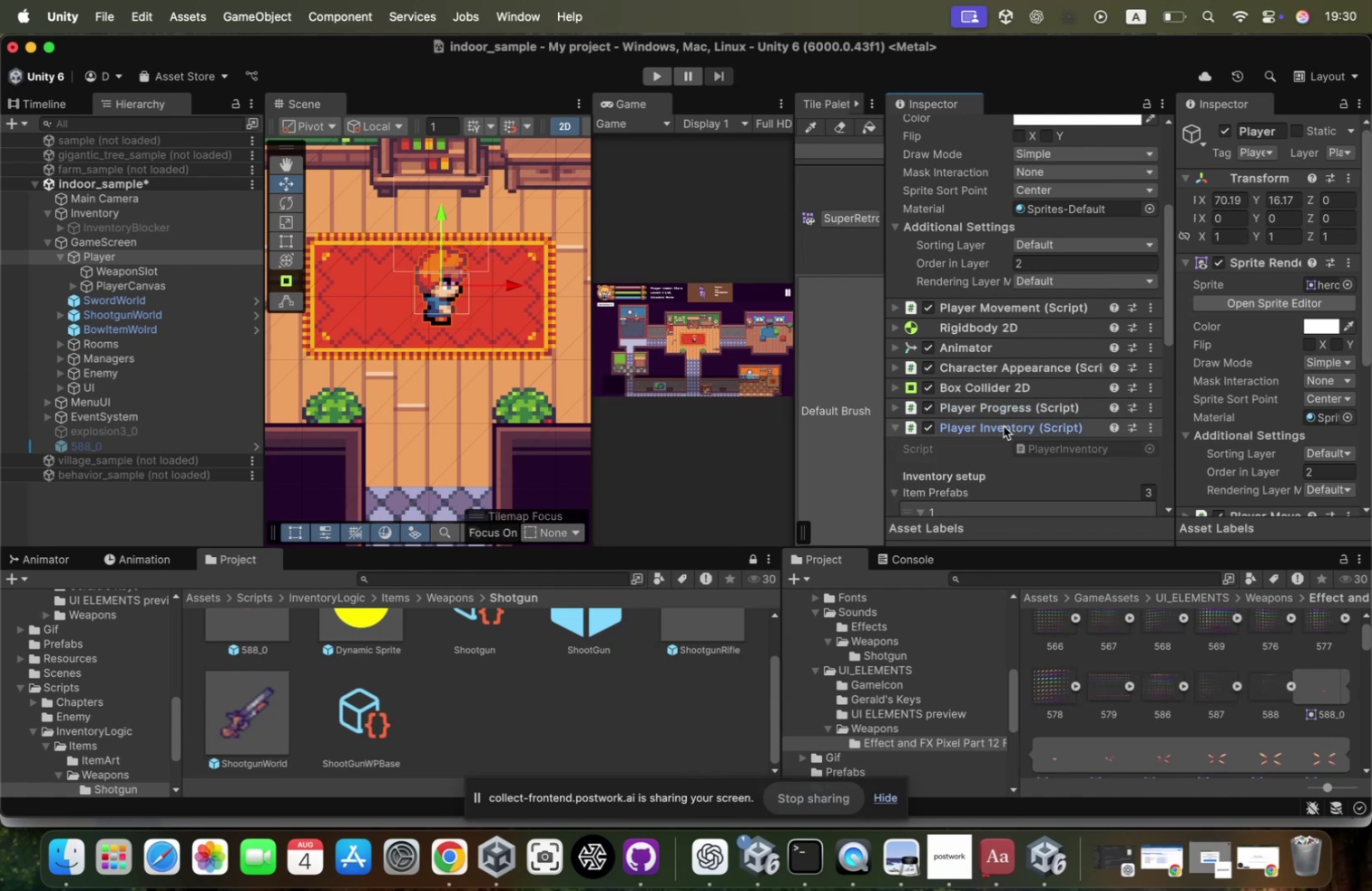 
scroll: coordinate [1046, 299], scroll_direction: down, amount: 21.0
 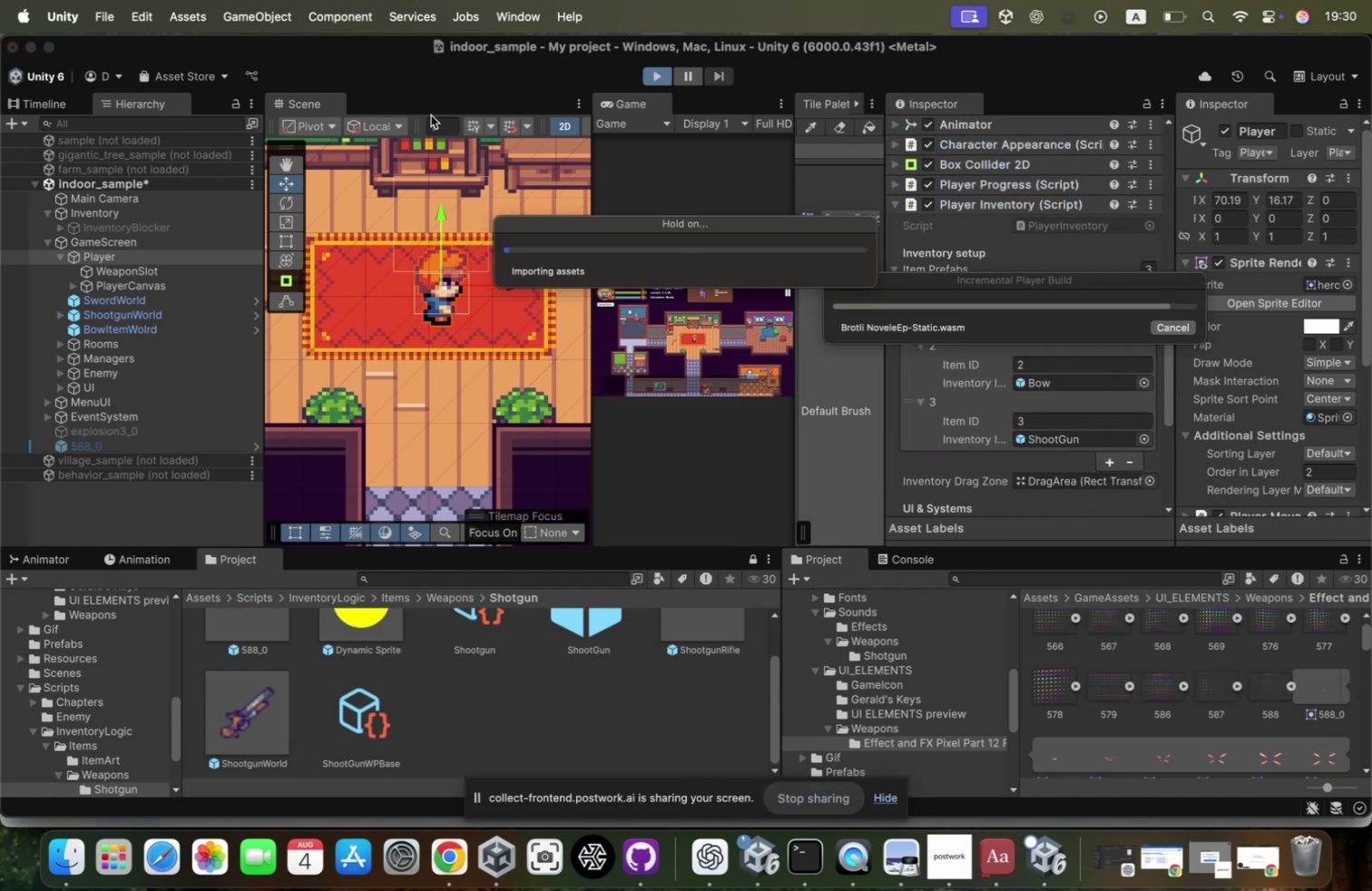 
wait(9.69)
 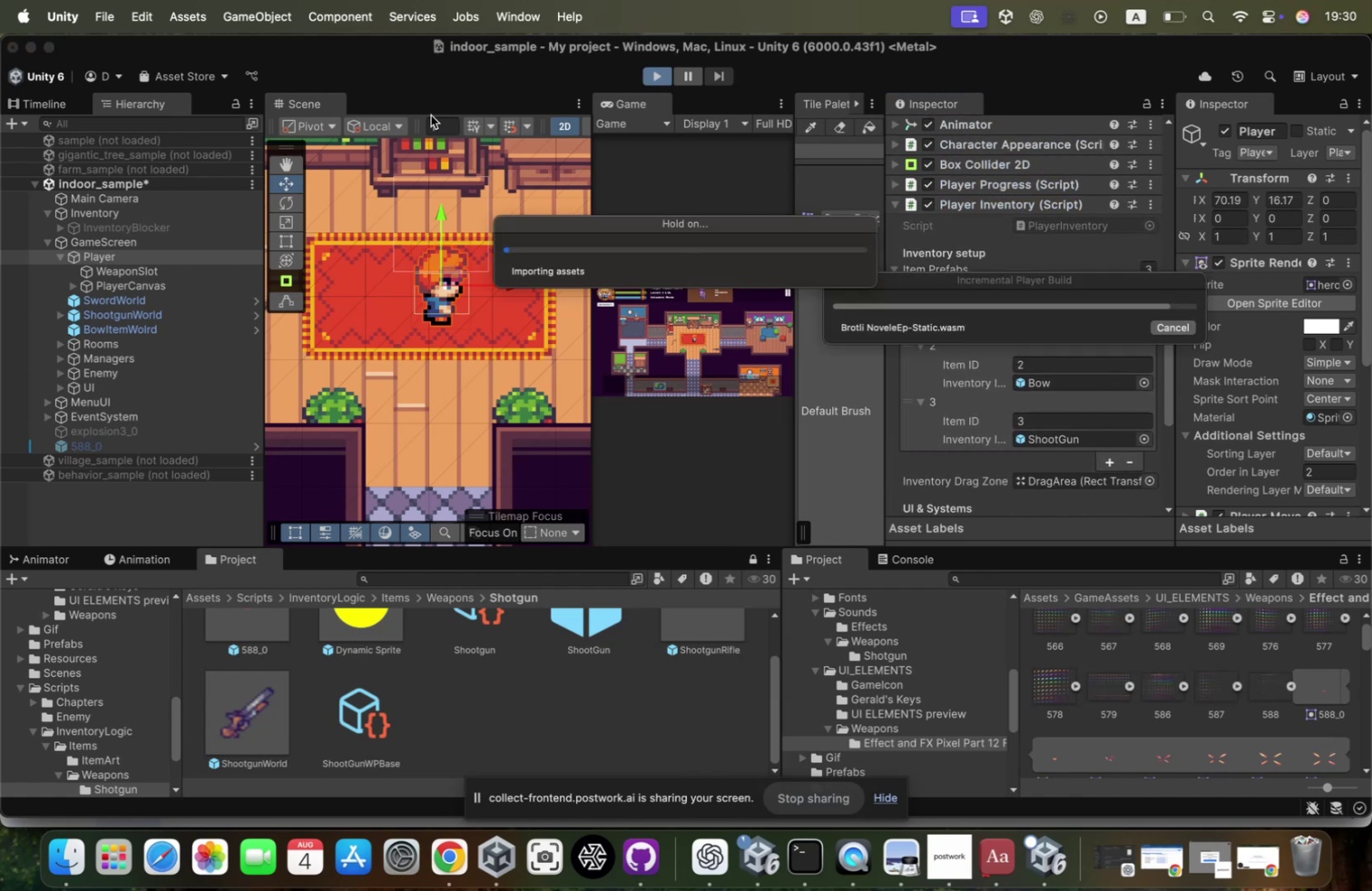 
key(VolumeDown)
 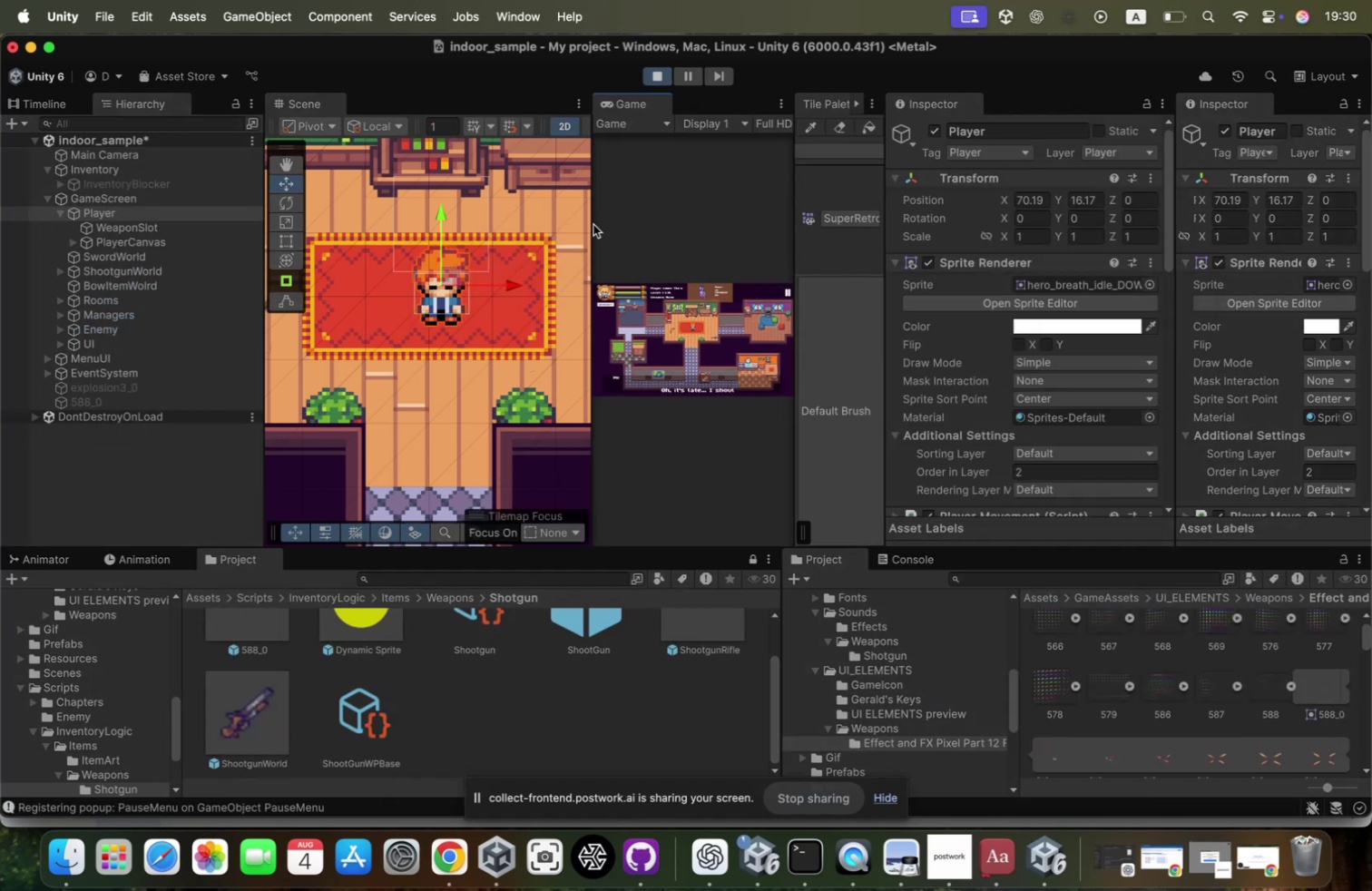 
key(VolumeDown)
 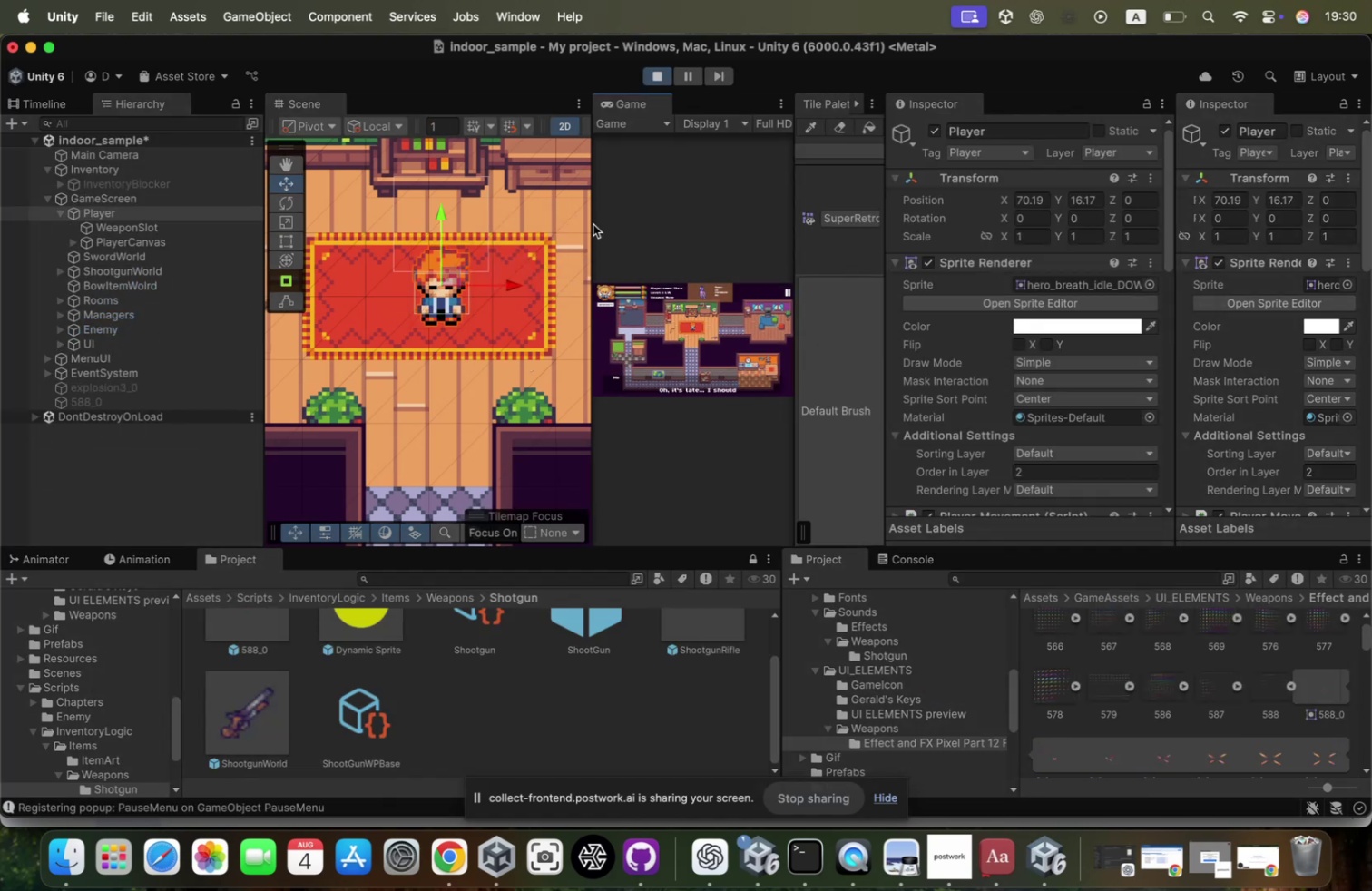 
key(VolumeDown)
 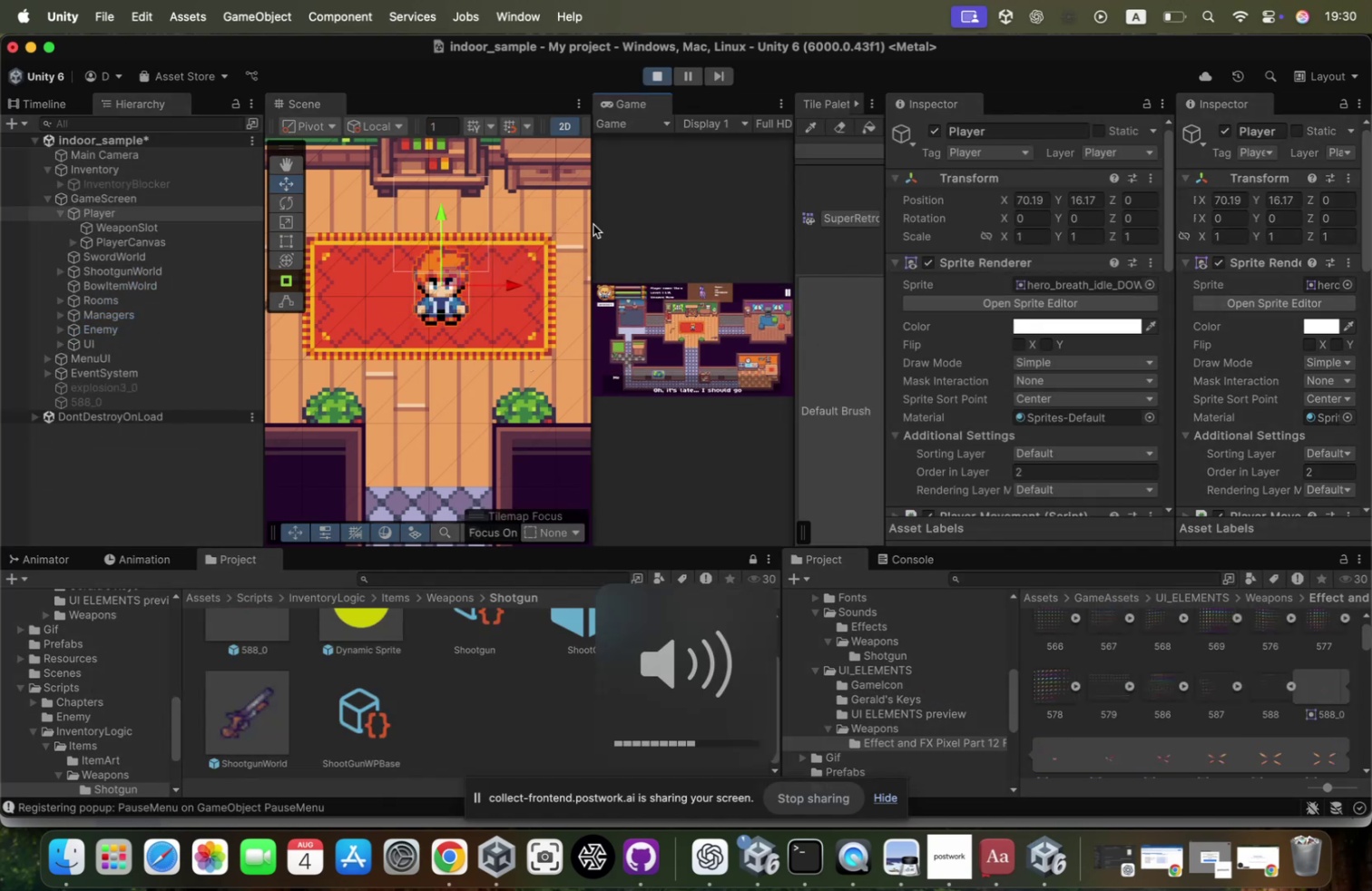 
key(VolumeDown)
 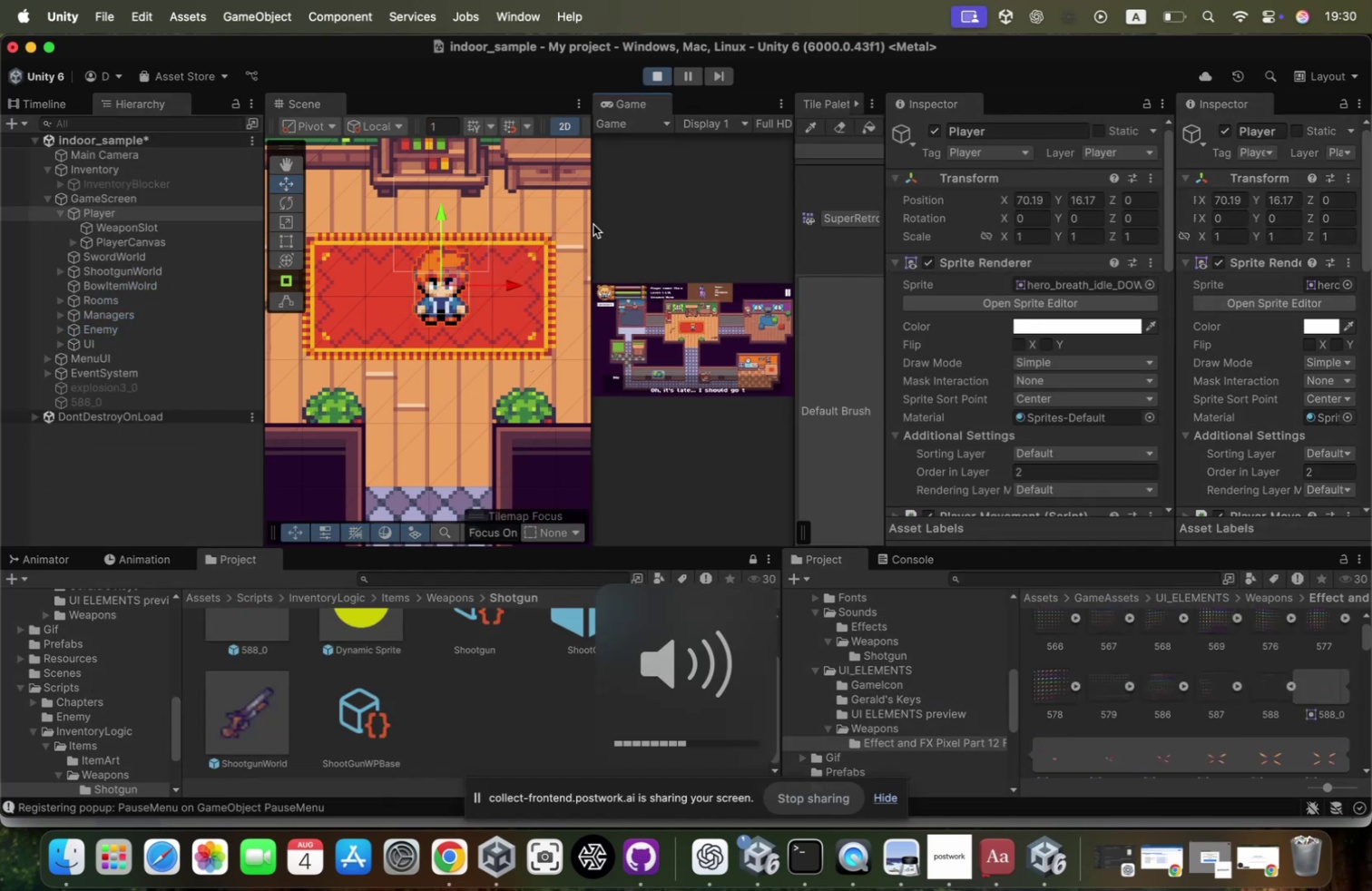 
key(VolumeDown)
 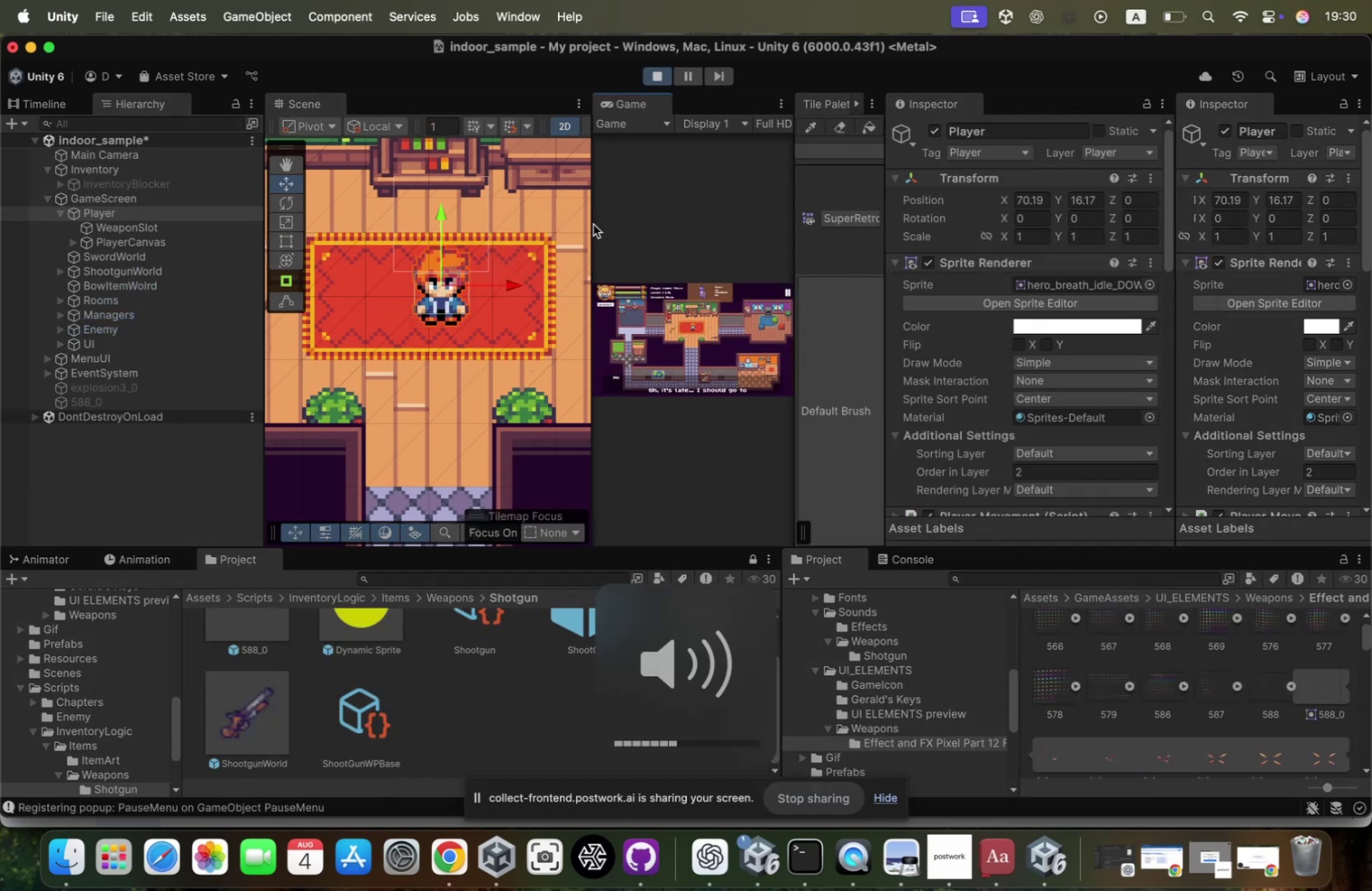 
key(VolumeDown)
 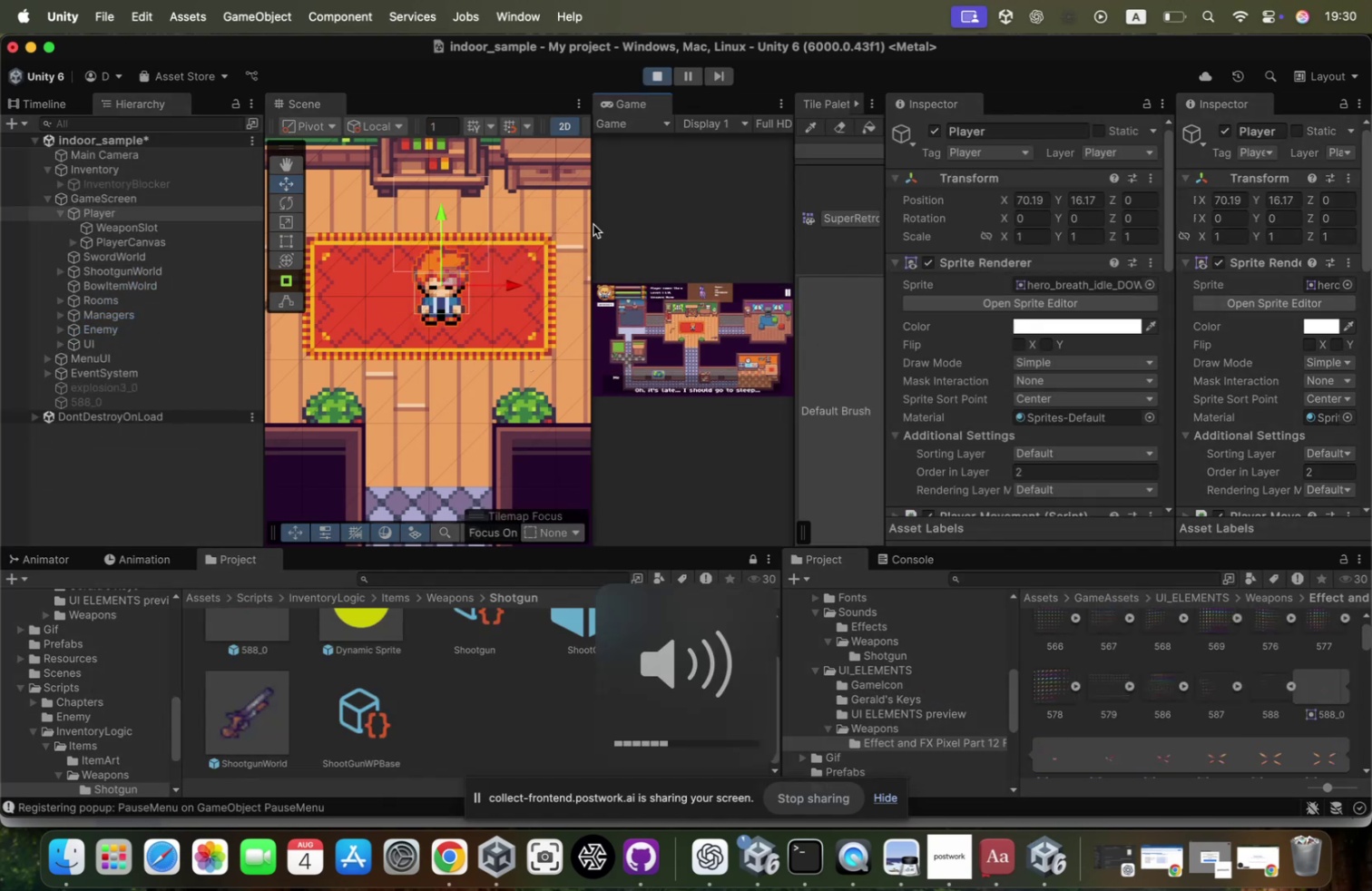 
key(ArrowRight)
 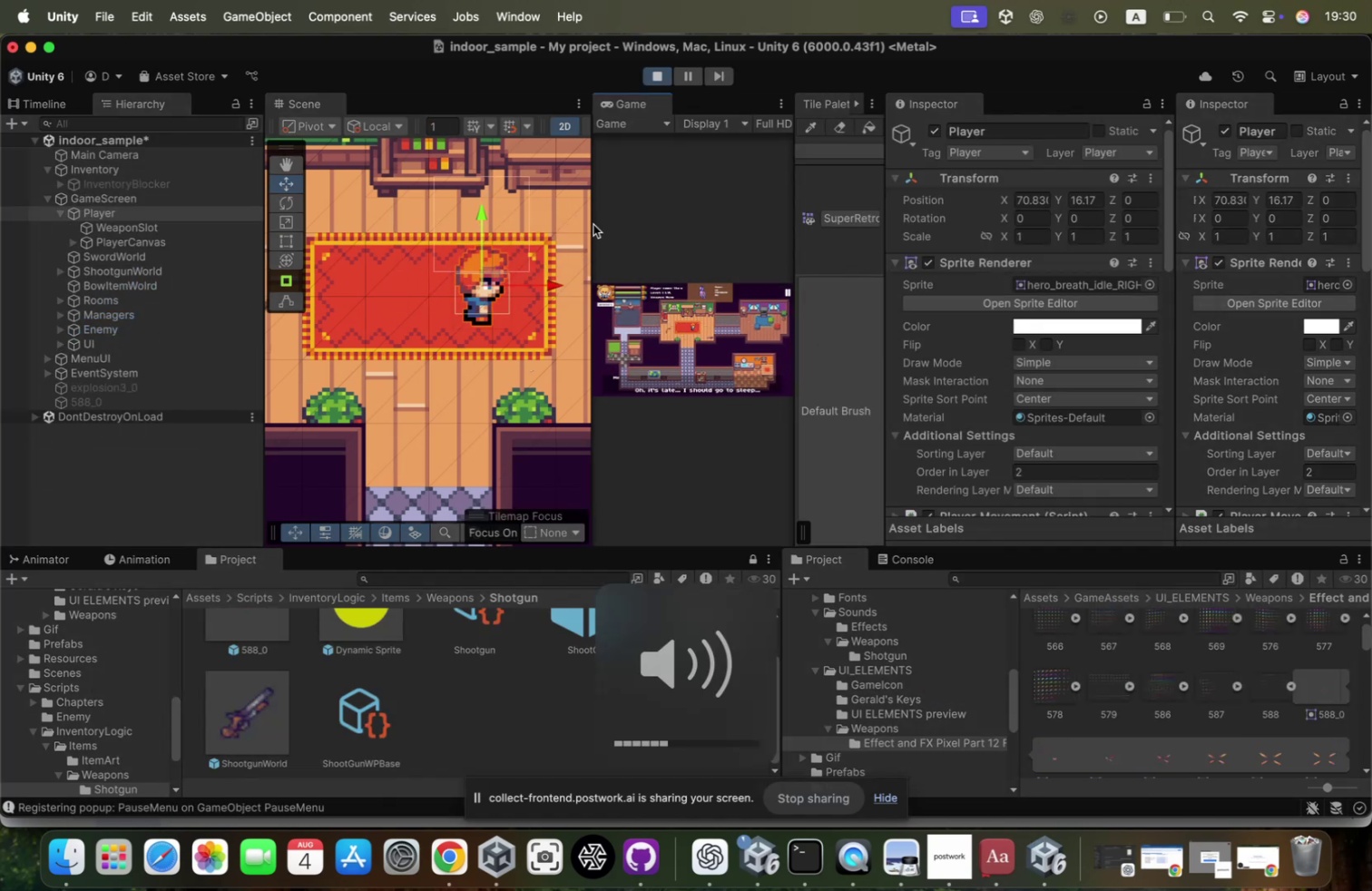 
type(asaasws)
 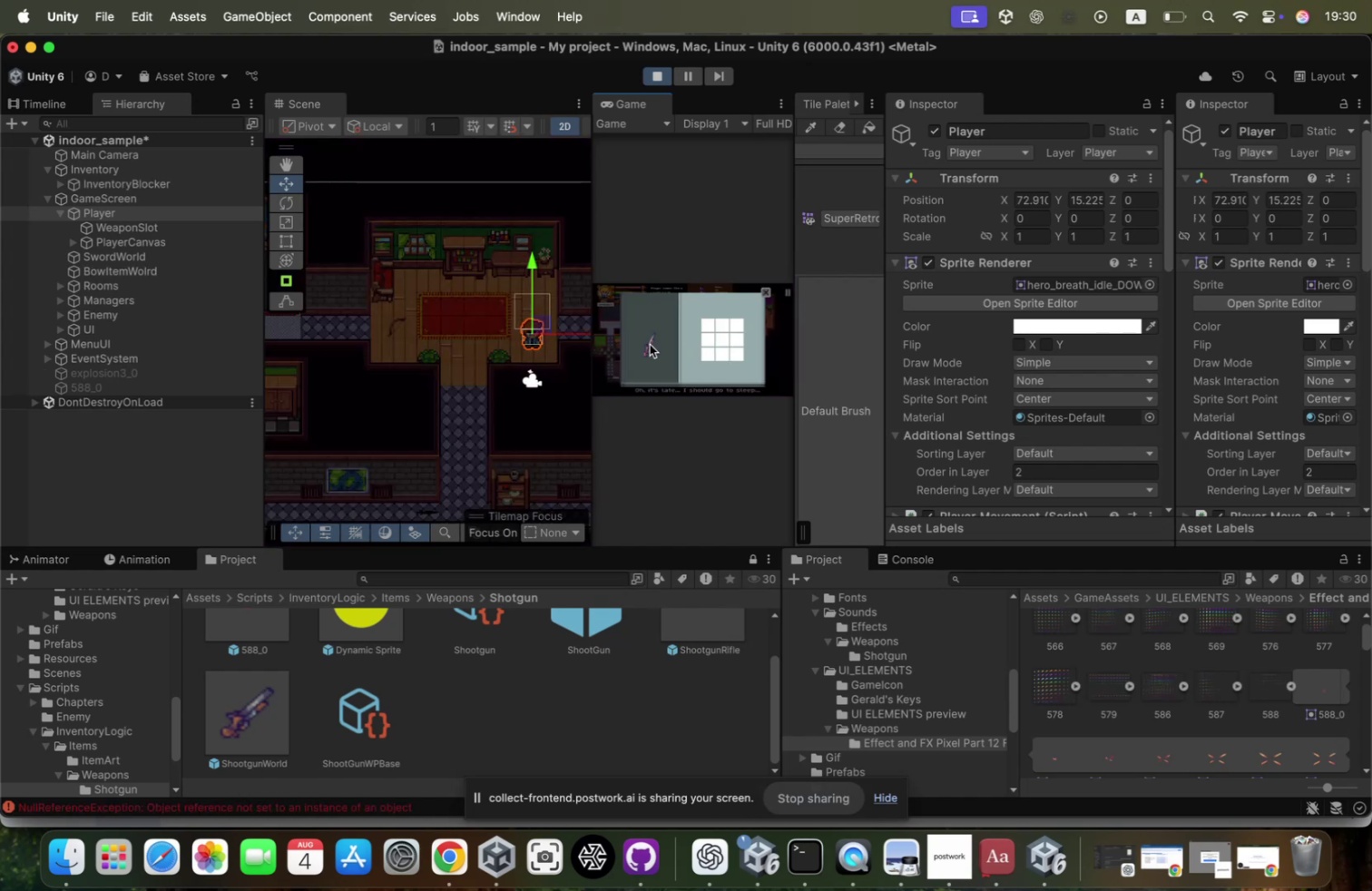 
scroll: coordinate [484, 326], scroll_direction: down, amount: 114.0
 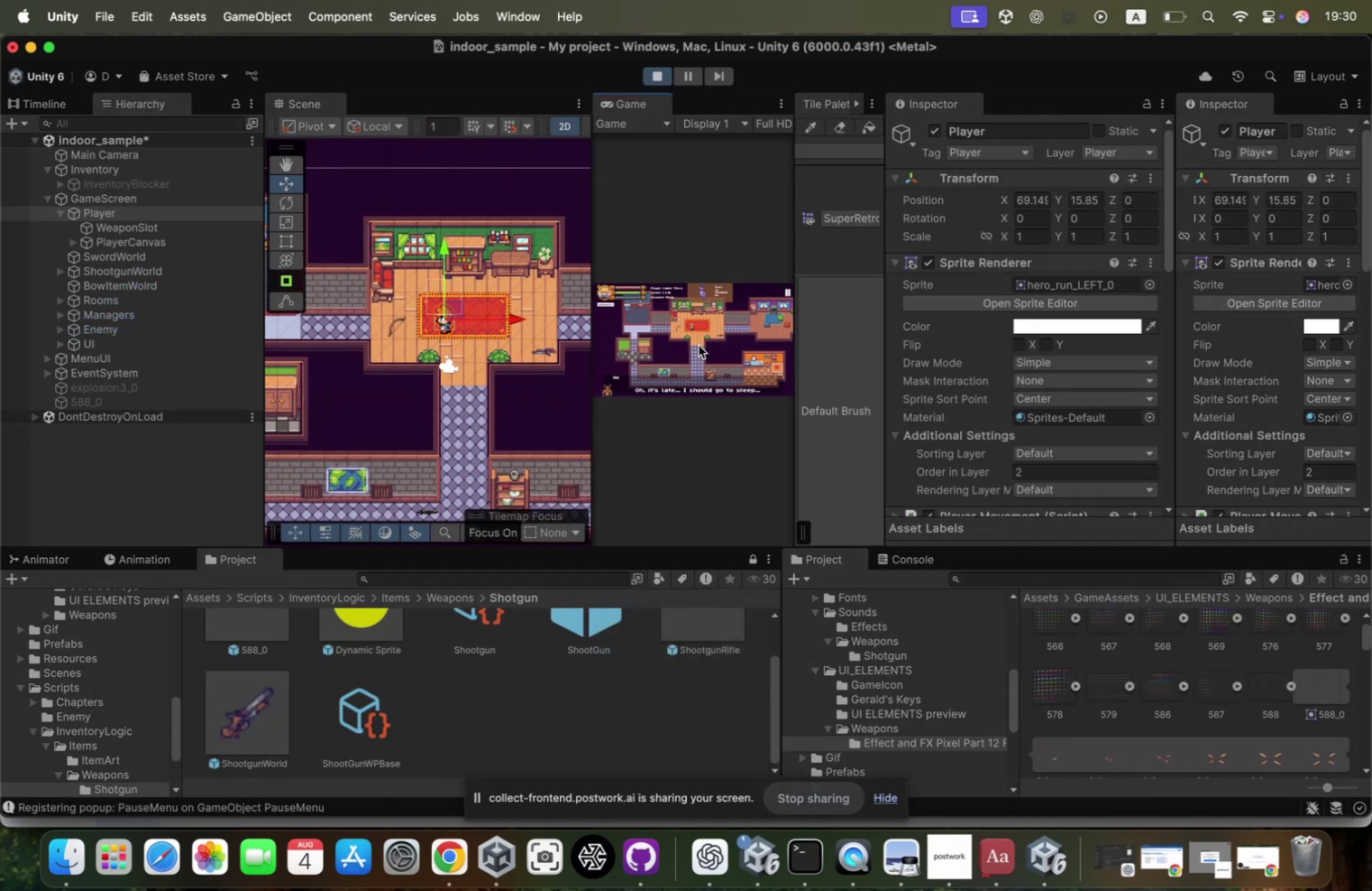 
hold_key(key=D, duration=0.35)
 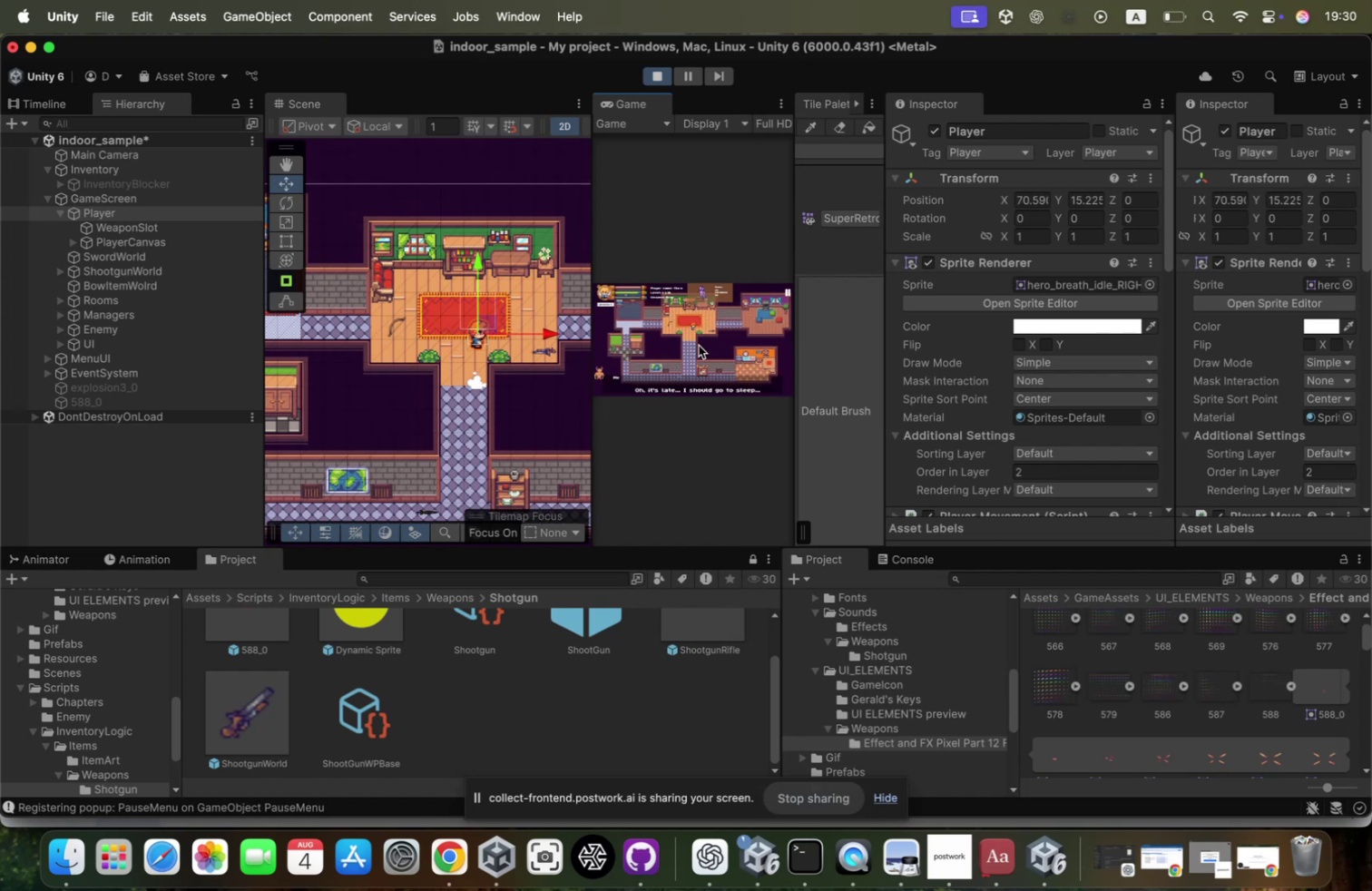 
hold_key(key=D, duration=0.58)
 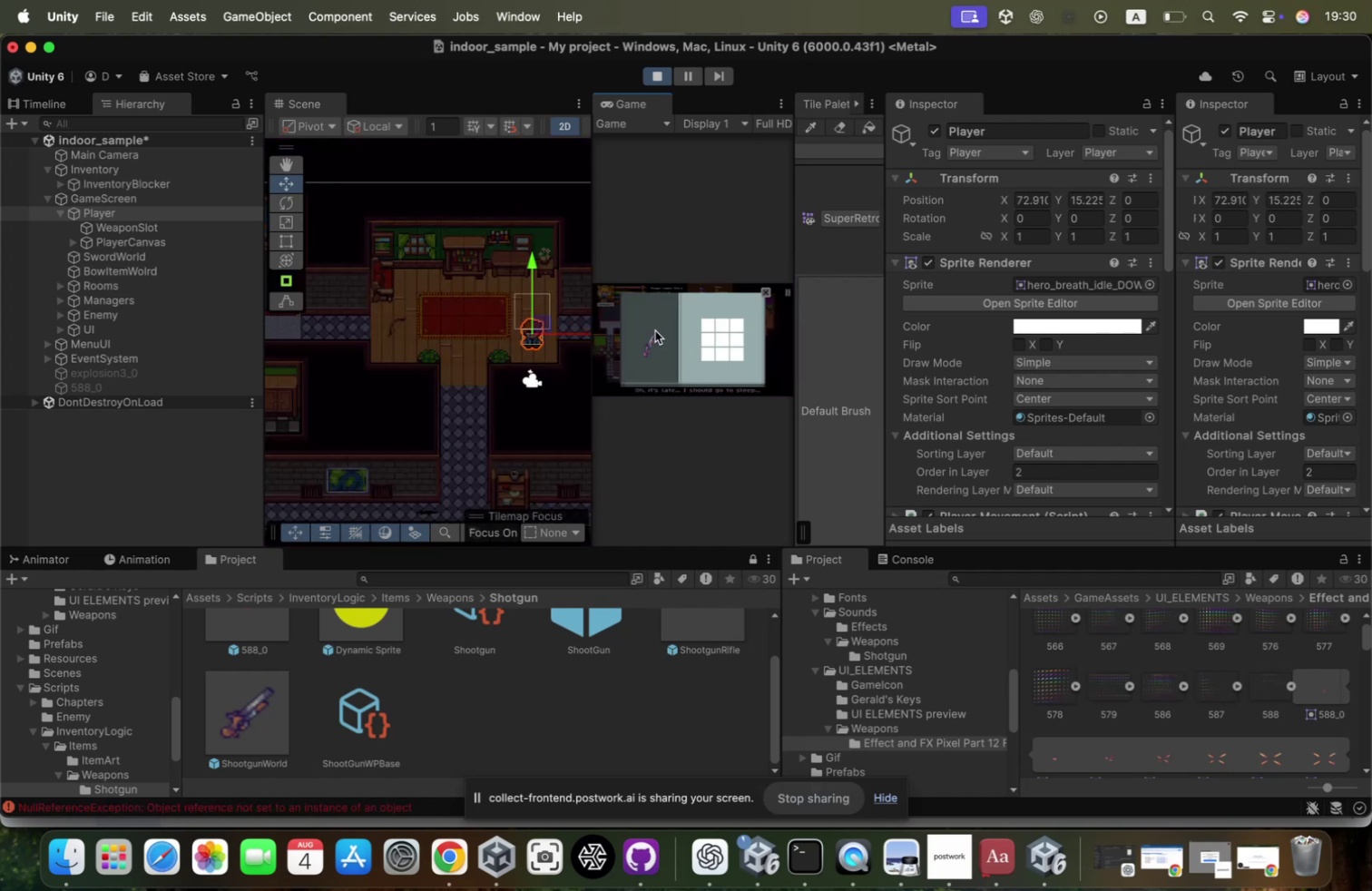 
left_click_drag(start_coordinate=[645, 342], to_coordinate=[705, 324])
 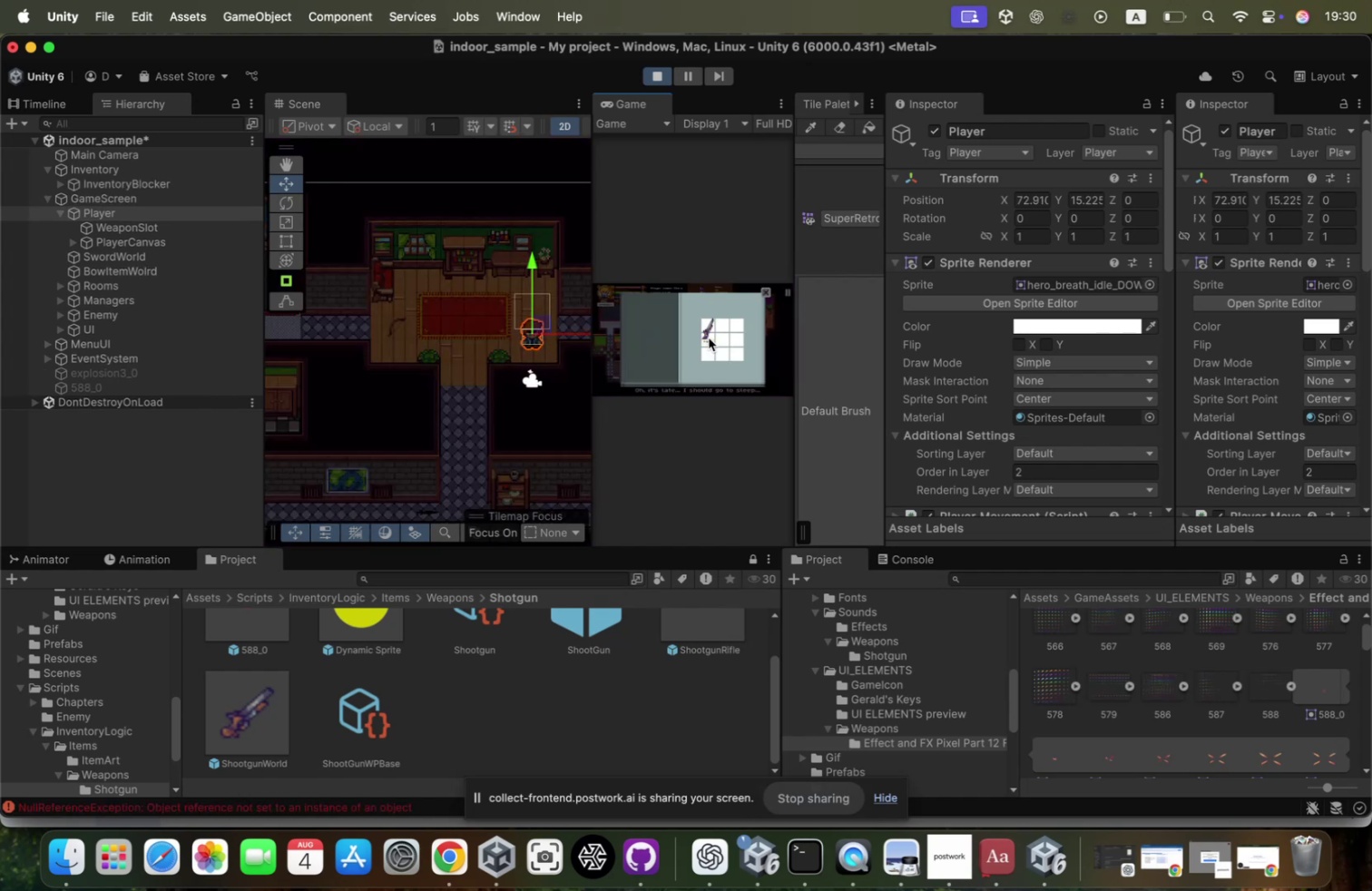 
left_click([707, 340])
 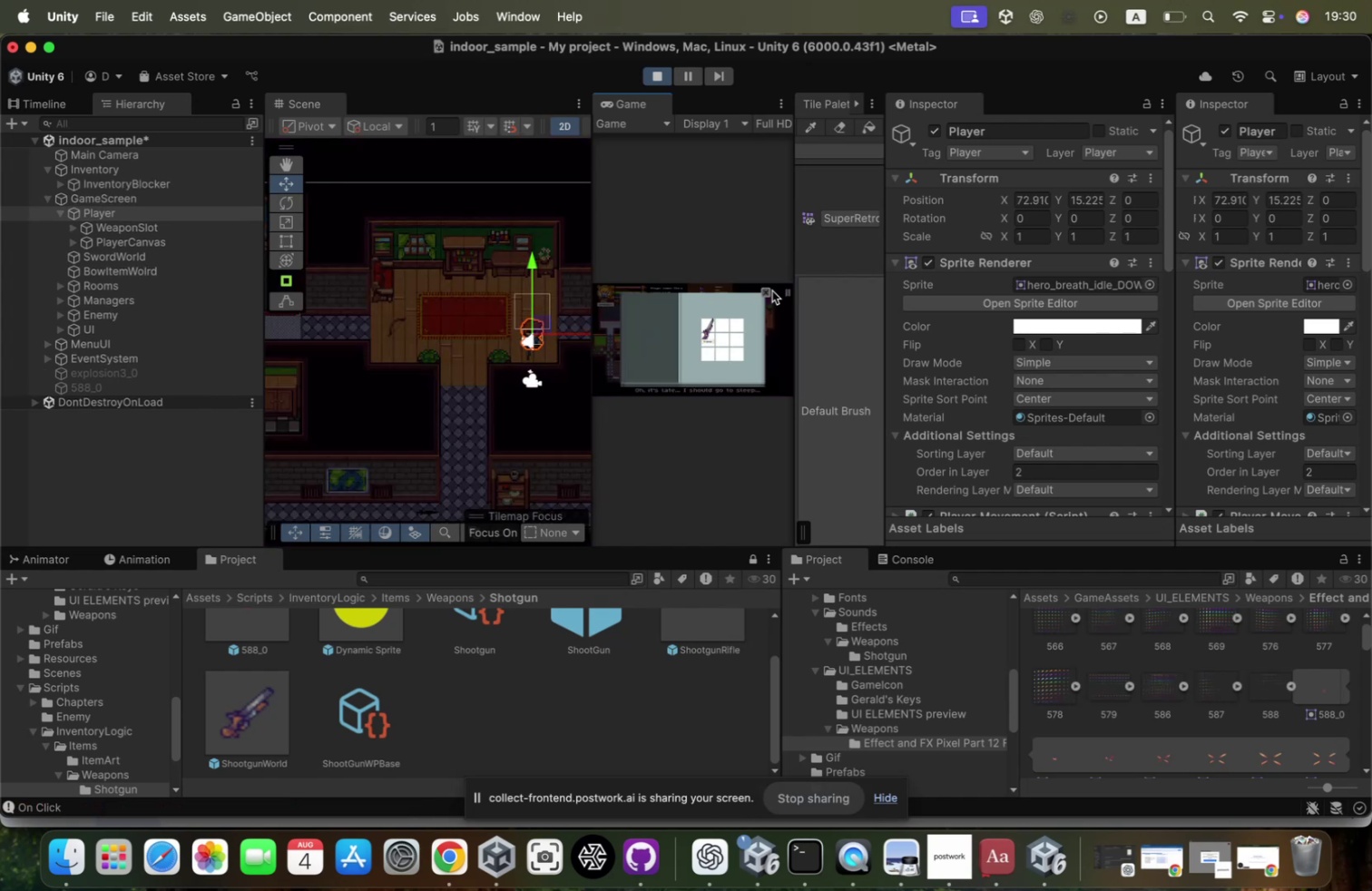 
left_click([768, 292])
 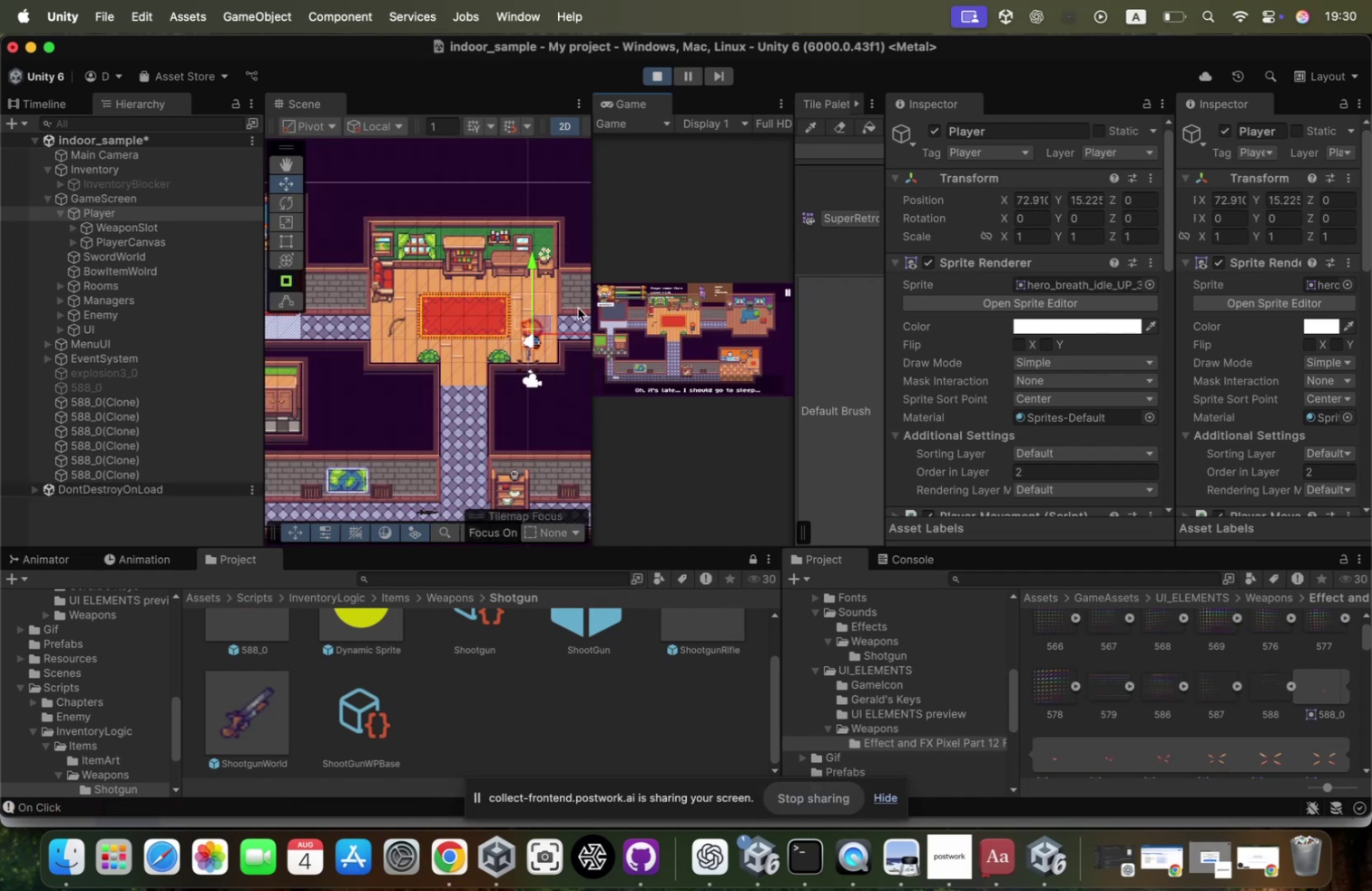 
type(wa)
 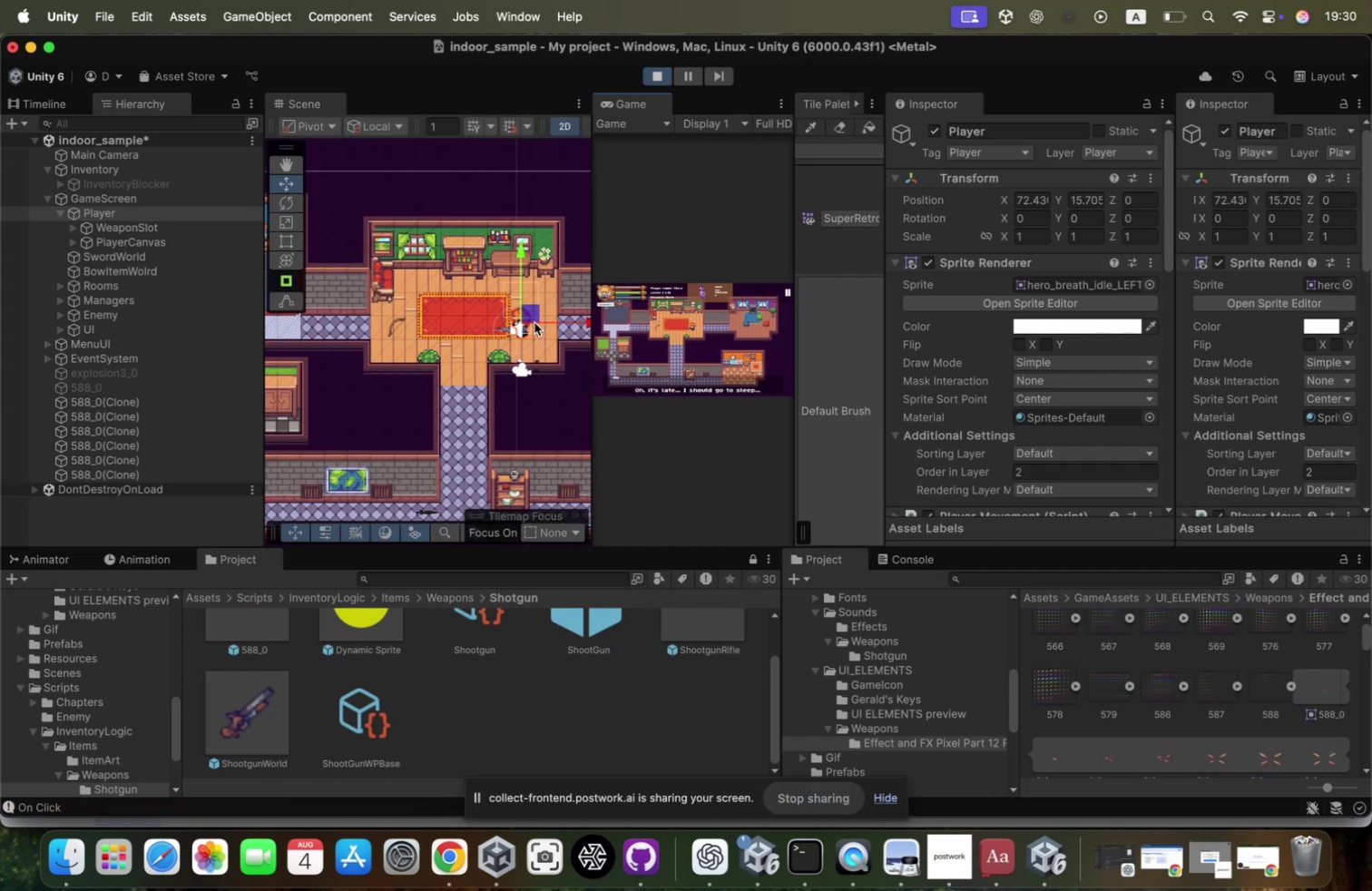 
left_click([534, 322])
 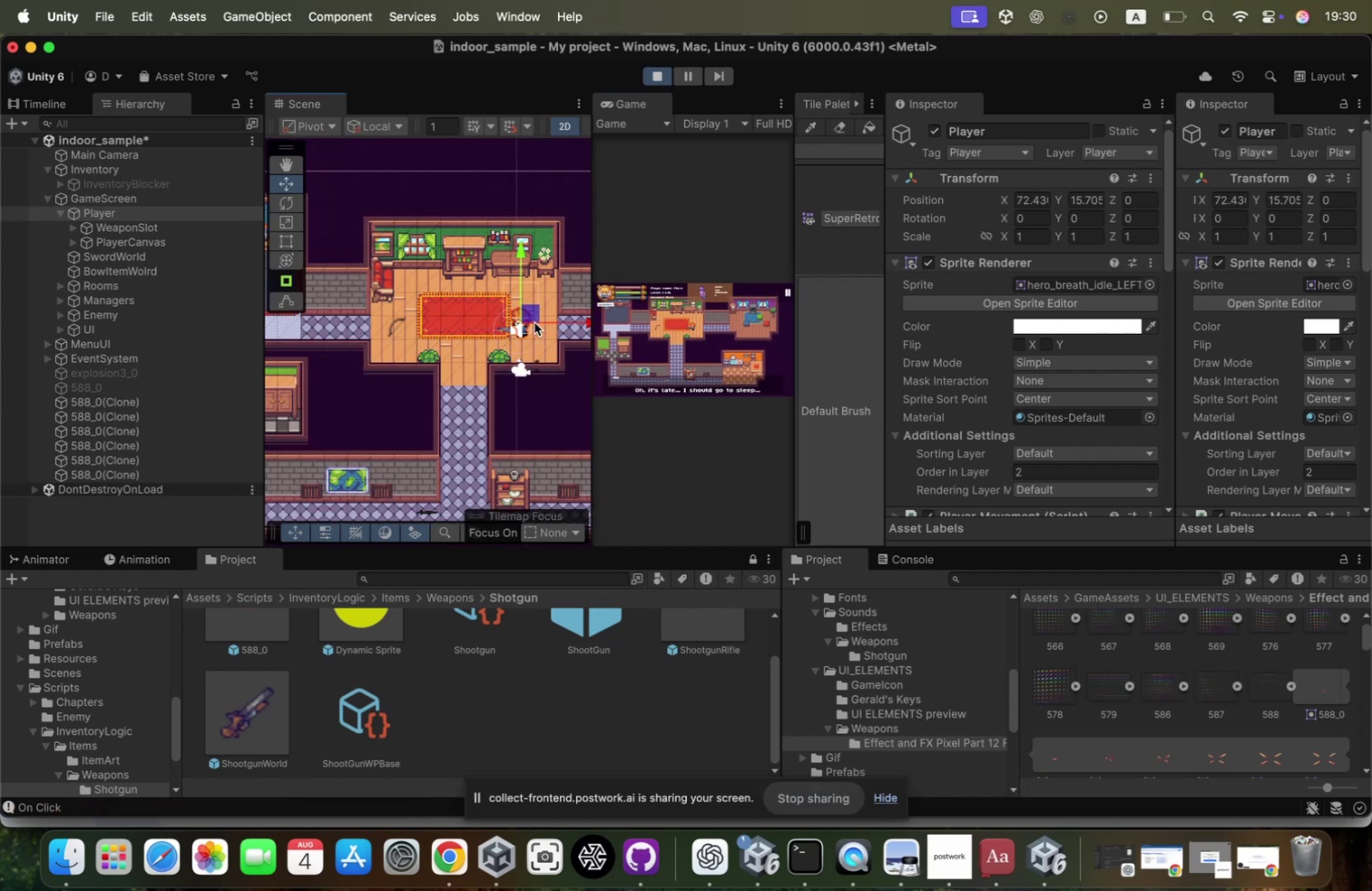 
key(A)
 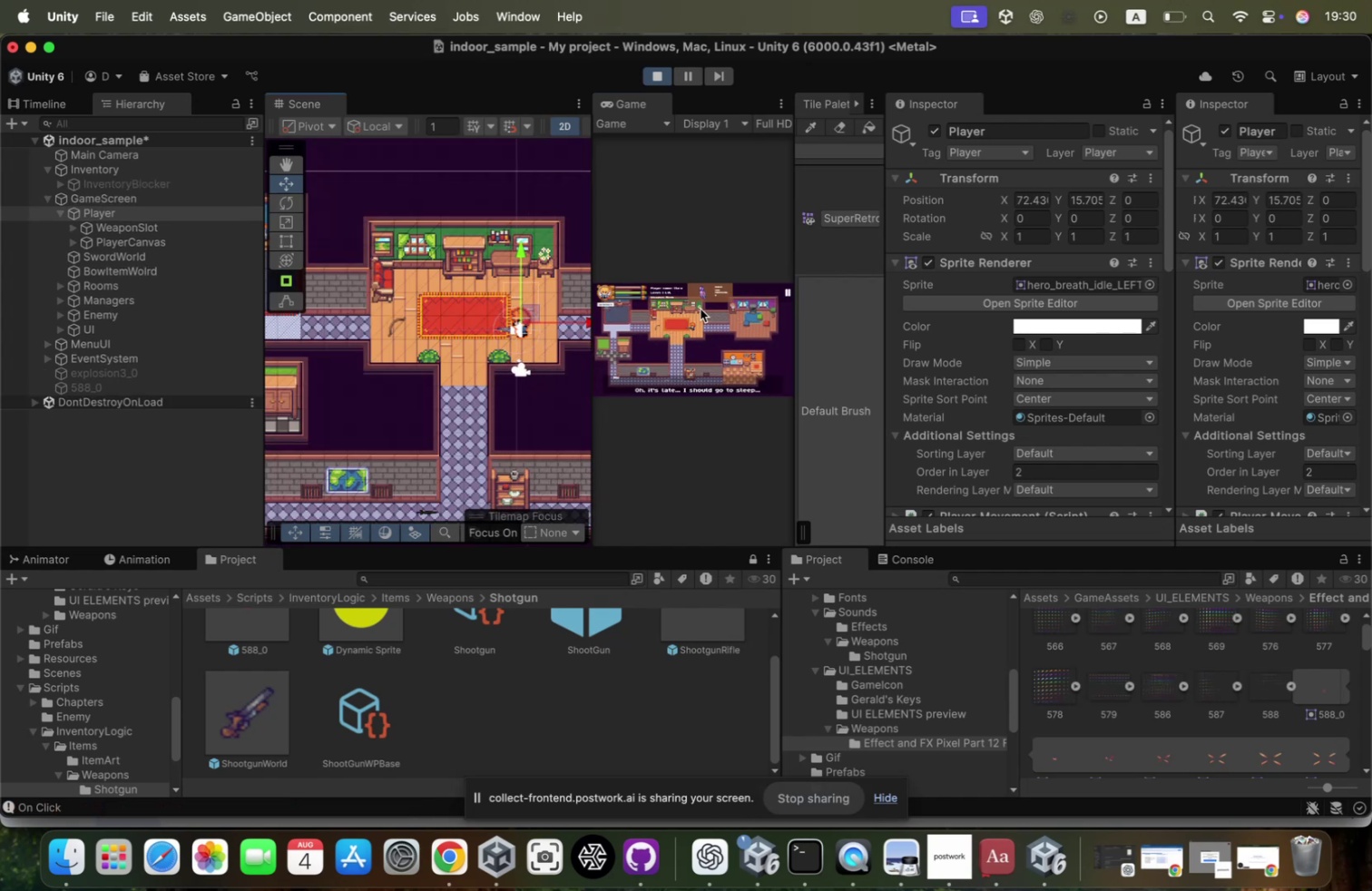 
left_click([701, 308])
 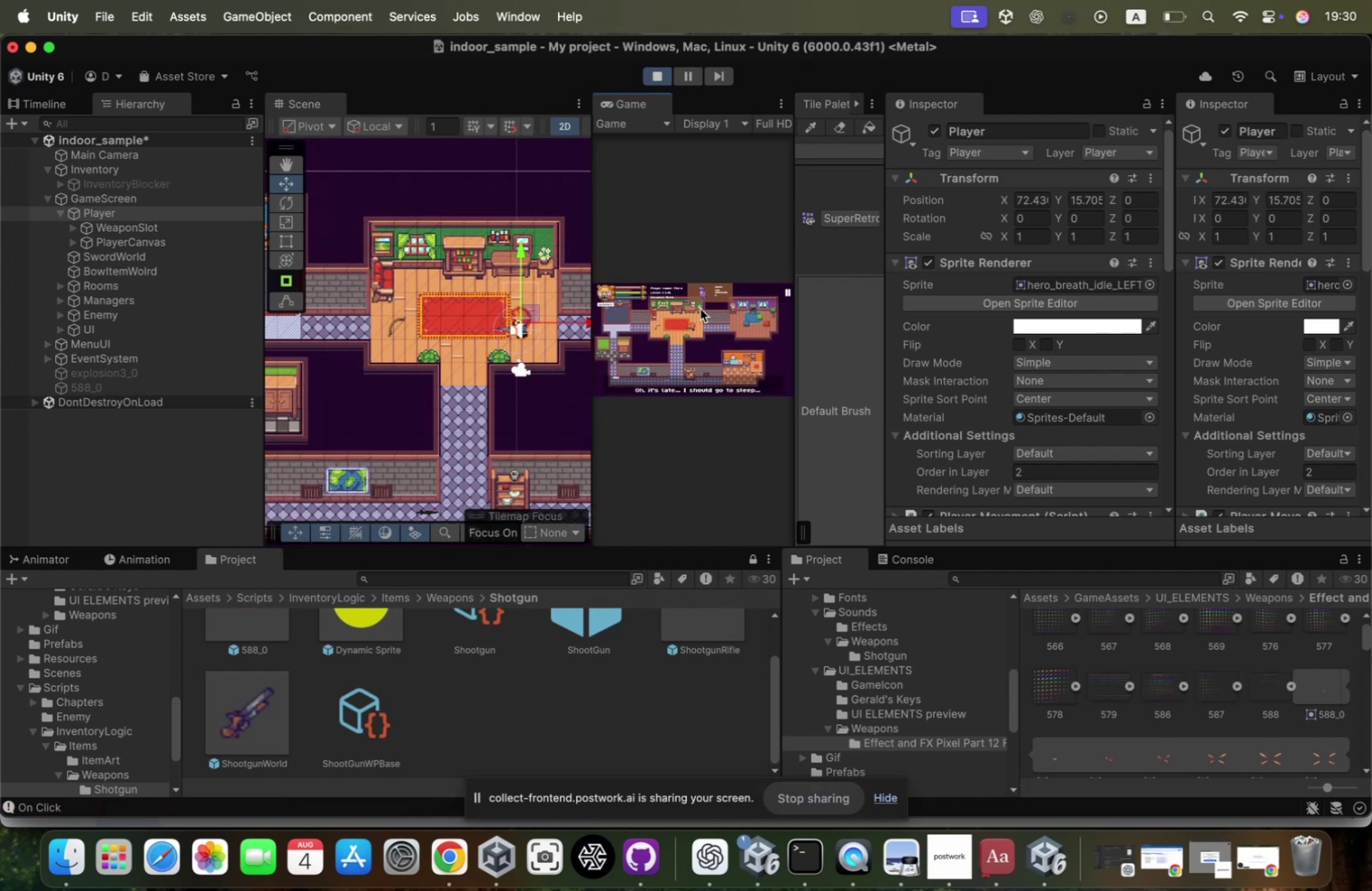 
type(aaa)
 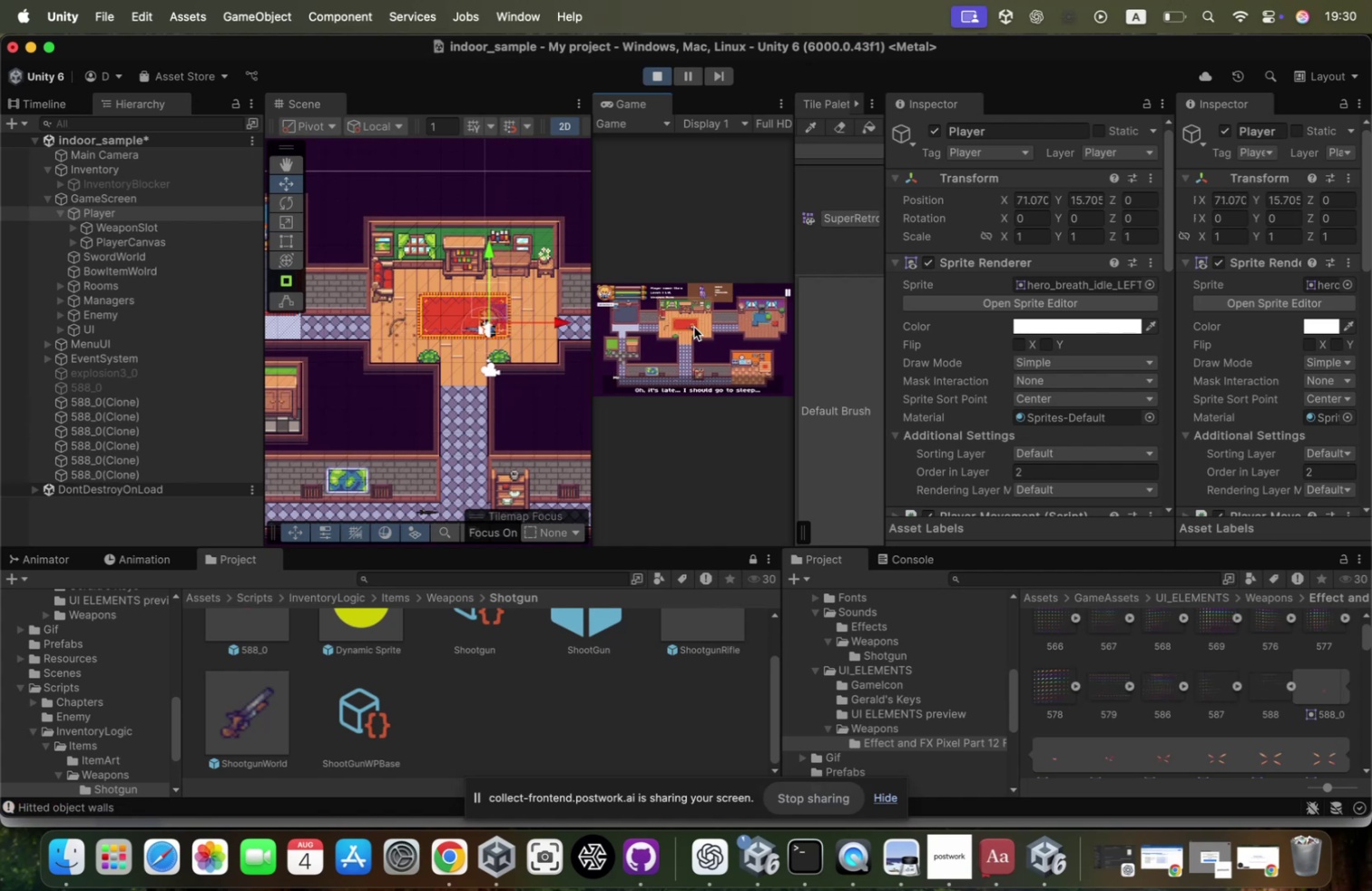 
left_click([694, 327])
 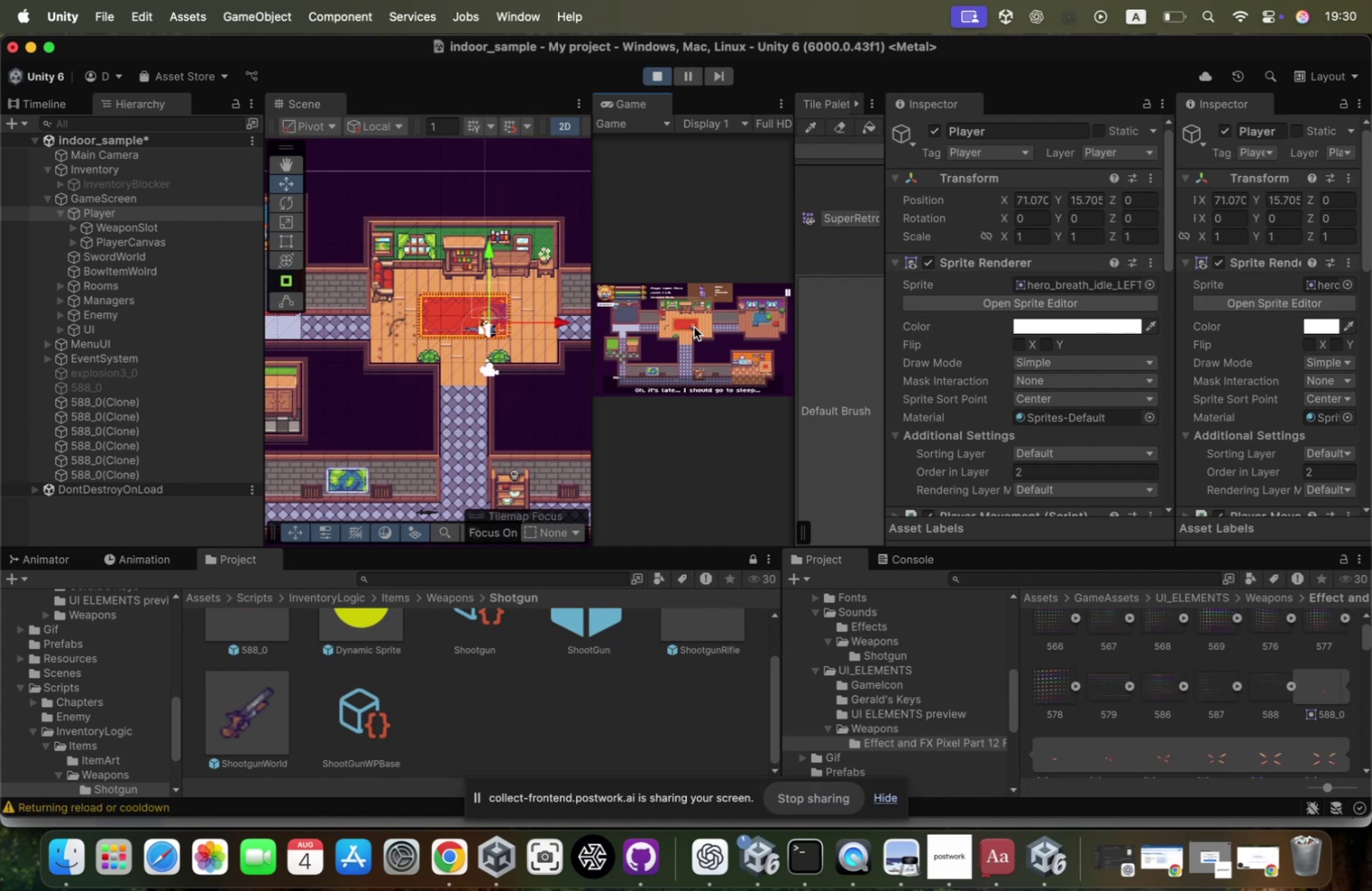 
left_click([694, 327])
 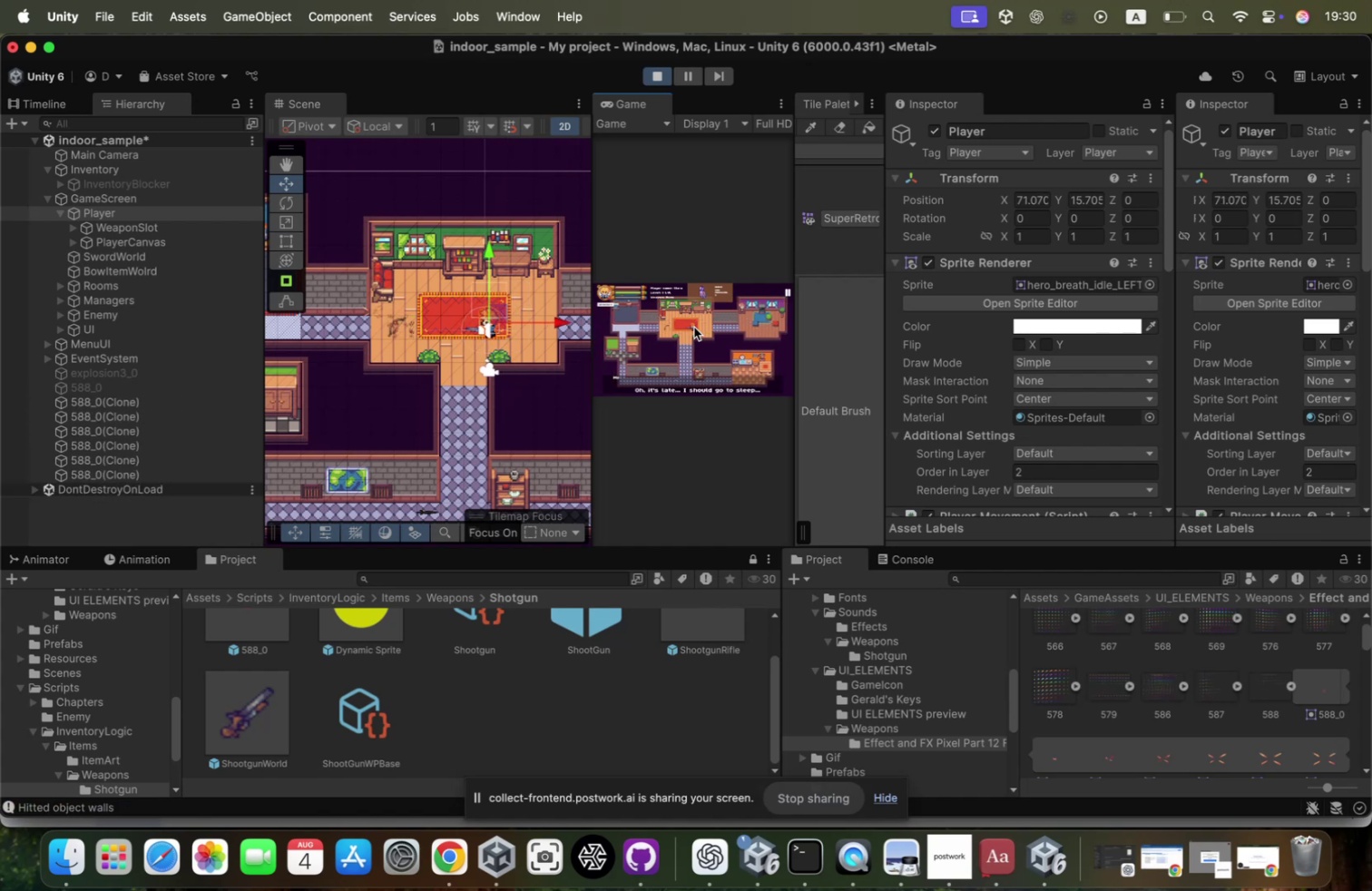 
key(A)
 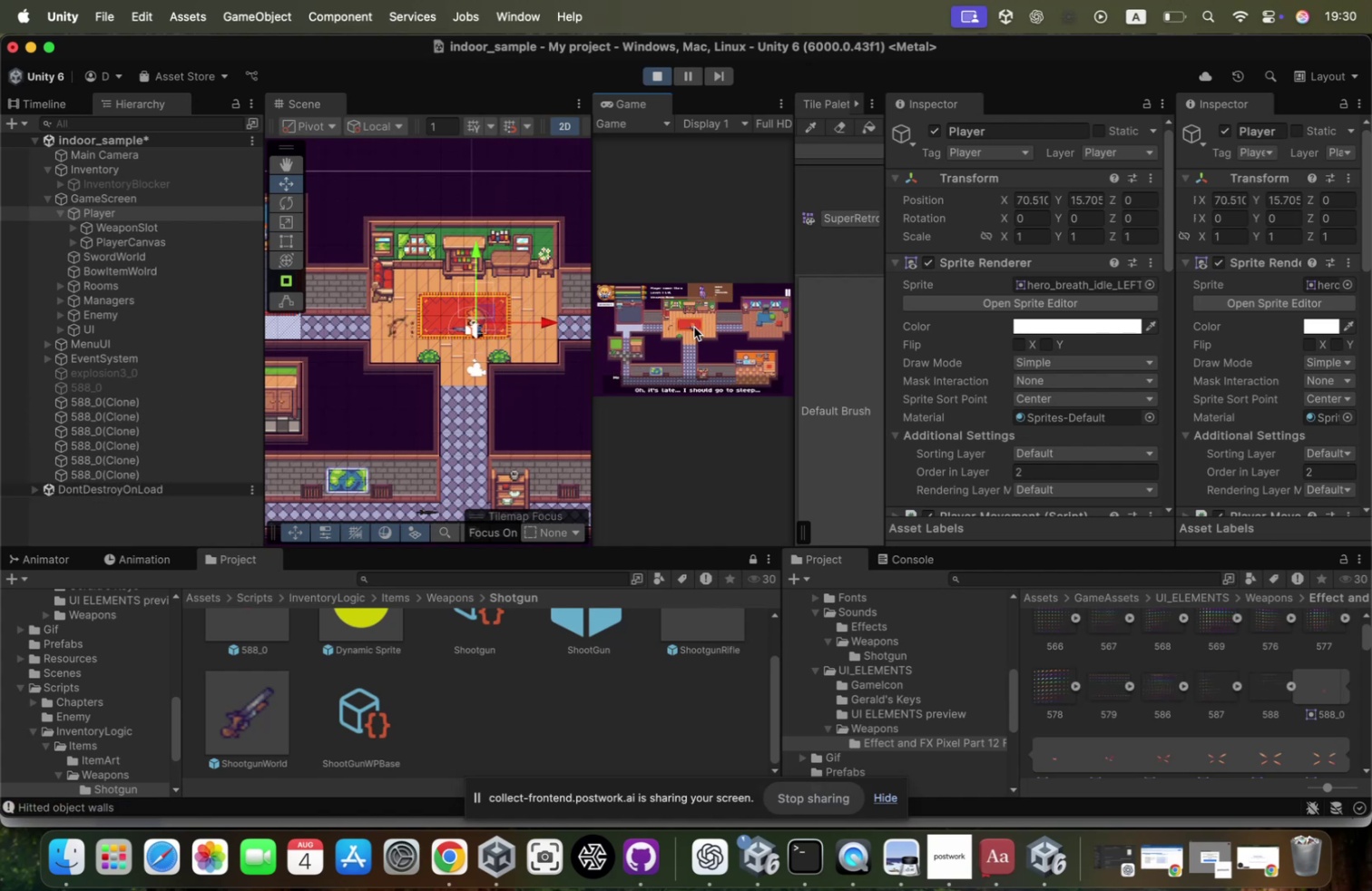 
left_click([694, 327])
 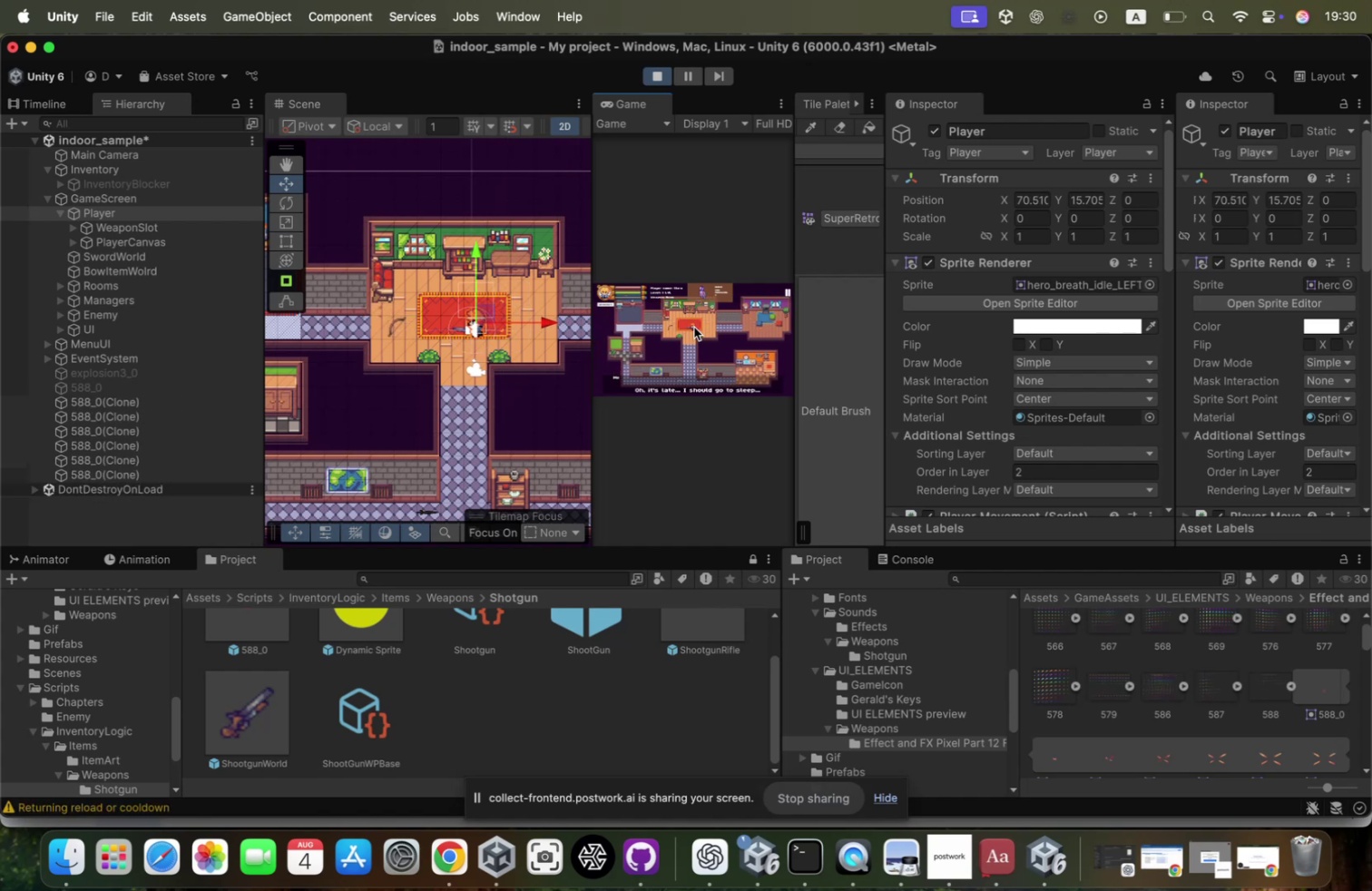 
left_click([694, 327])
 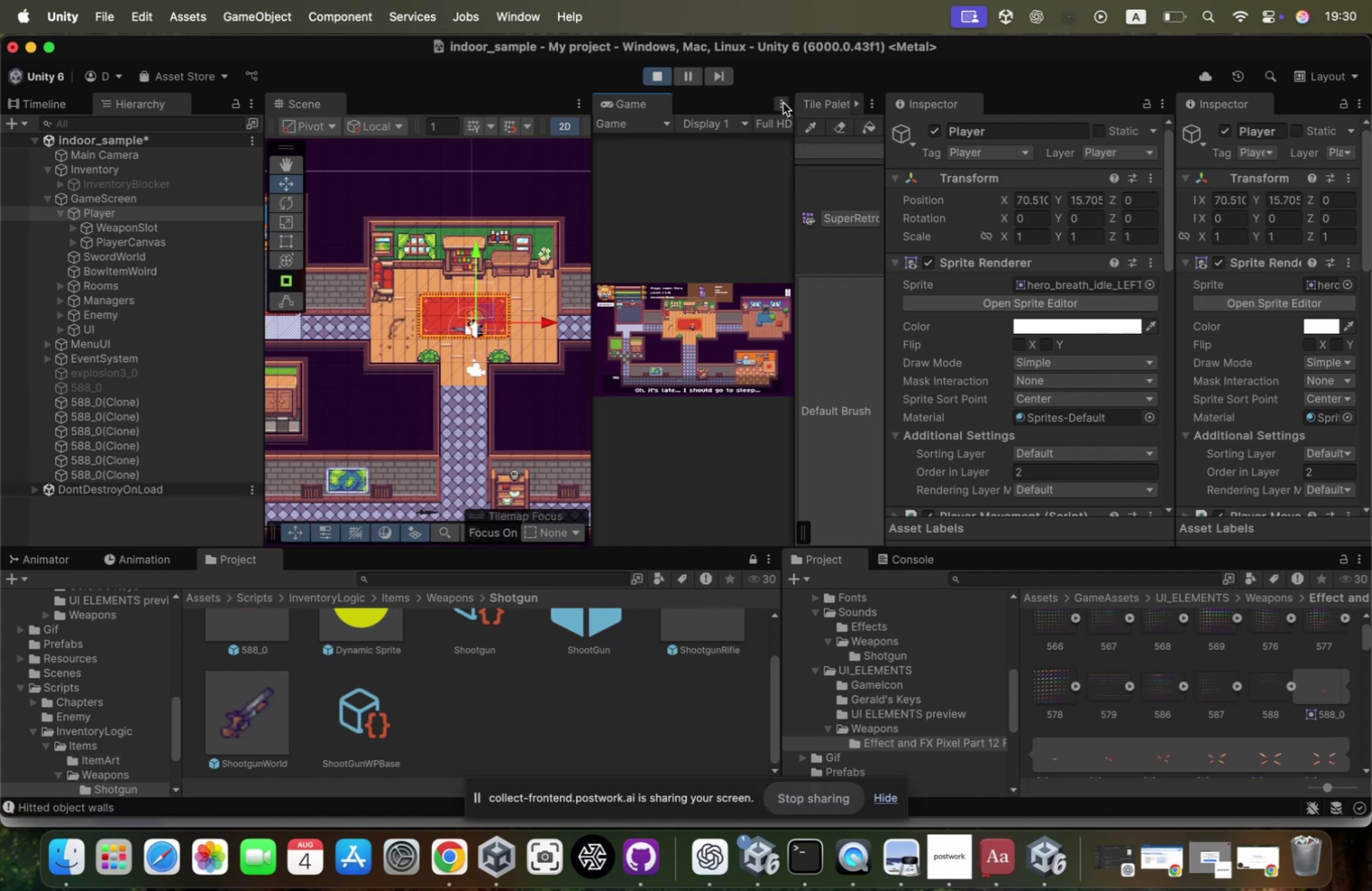 
left_click([783, 103])
 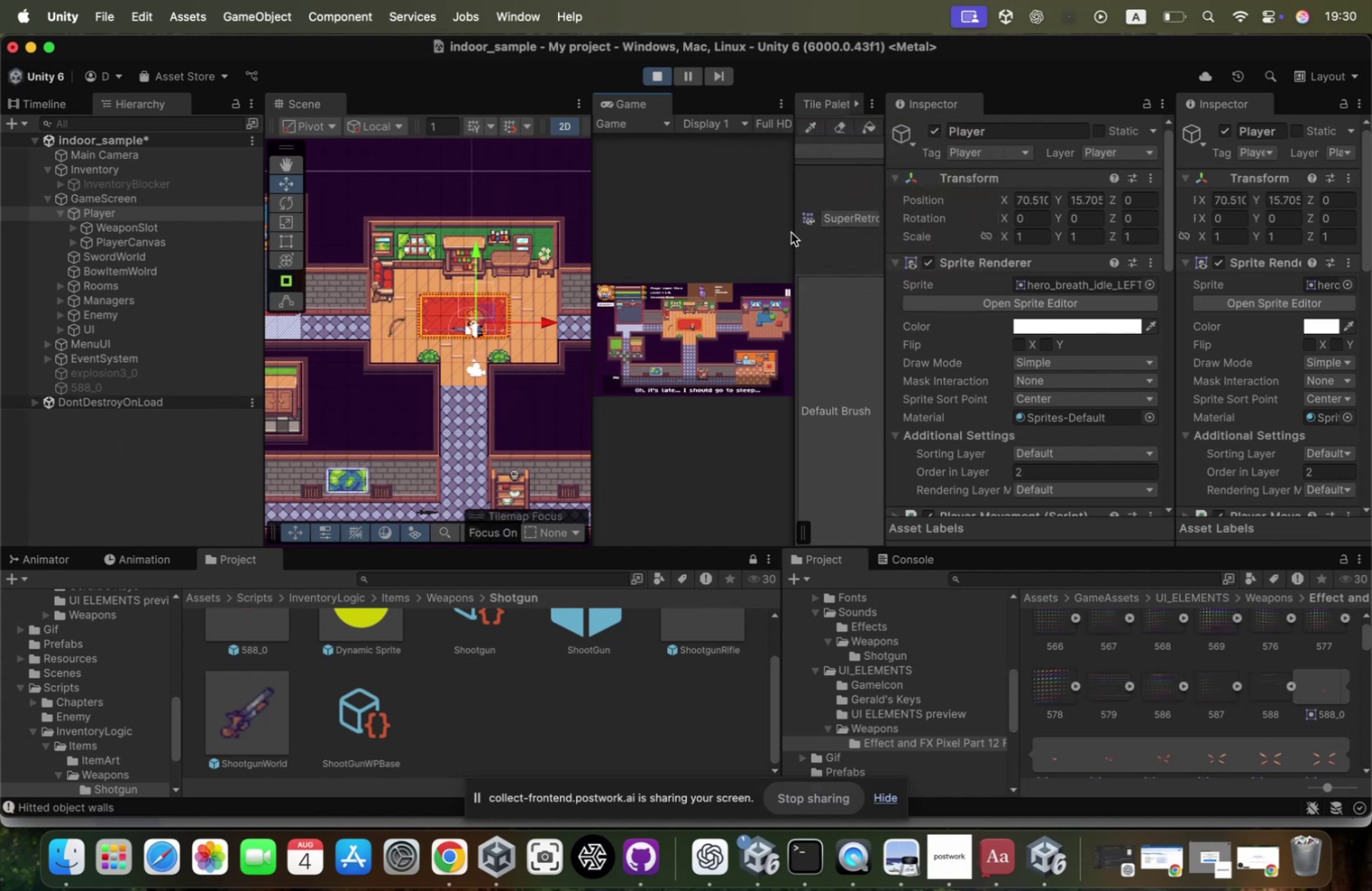 
left_click_drag(start_coordinate=[793, 232], to_coordinate=[1161, 281])
 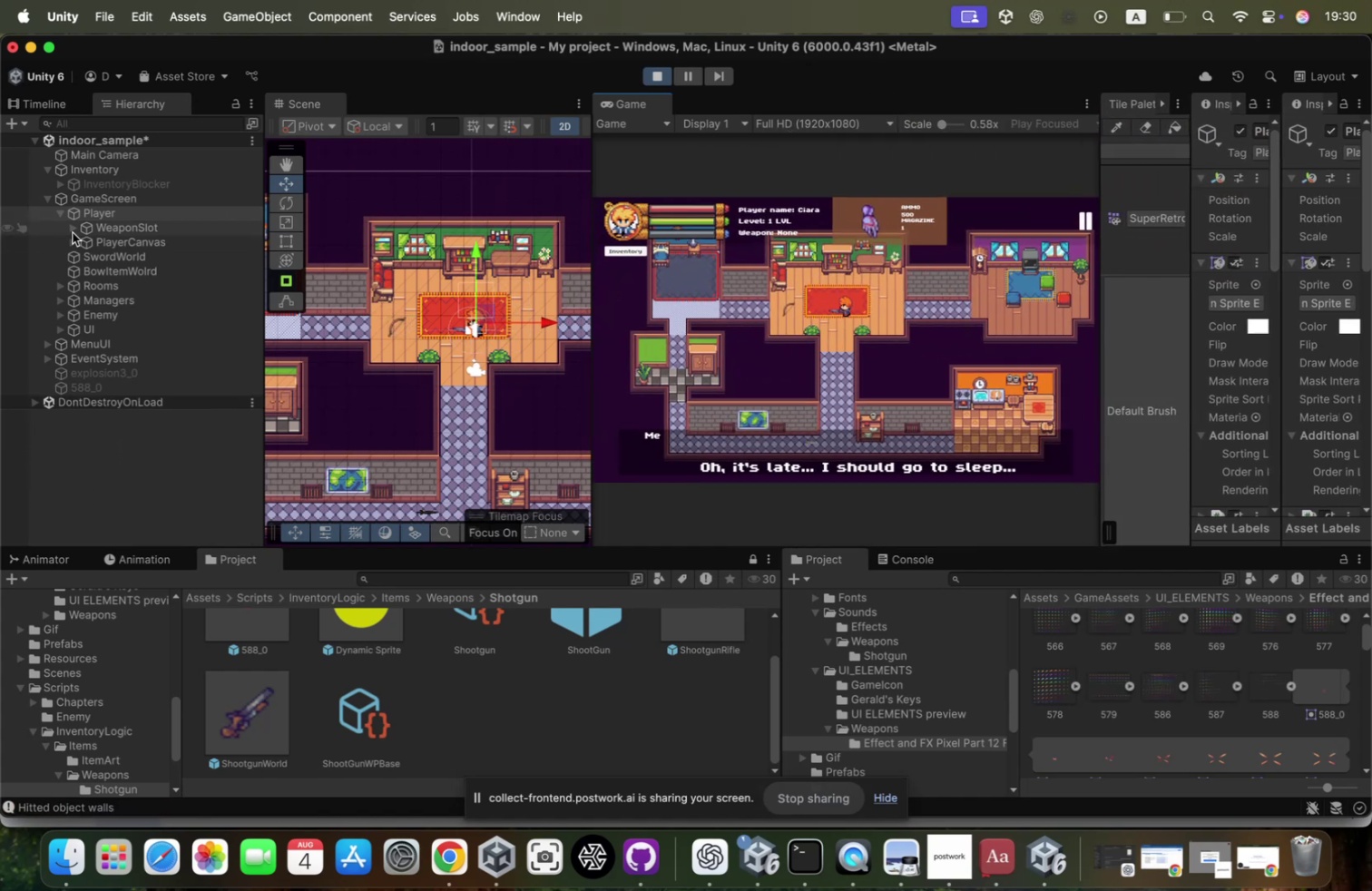 
left_click([87, 228])
 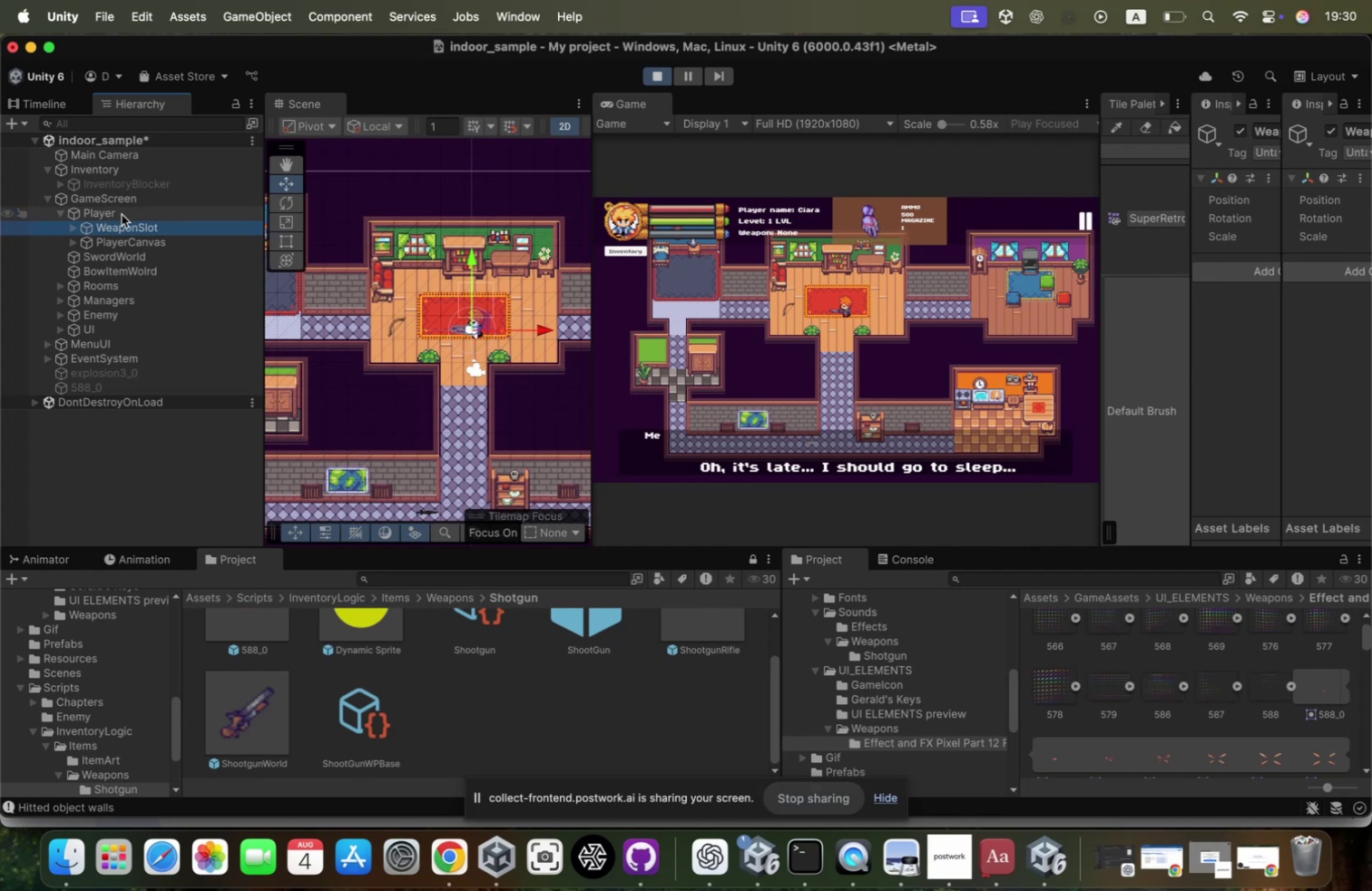 
key(ArrowRight)
 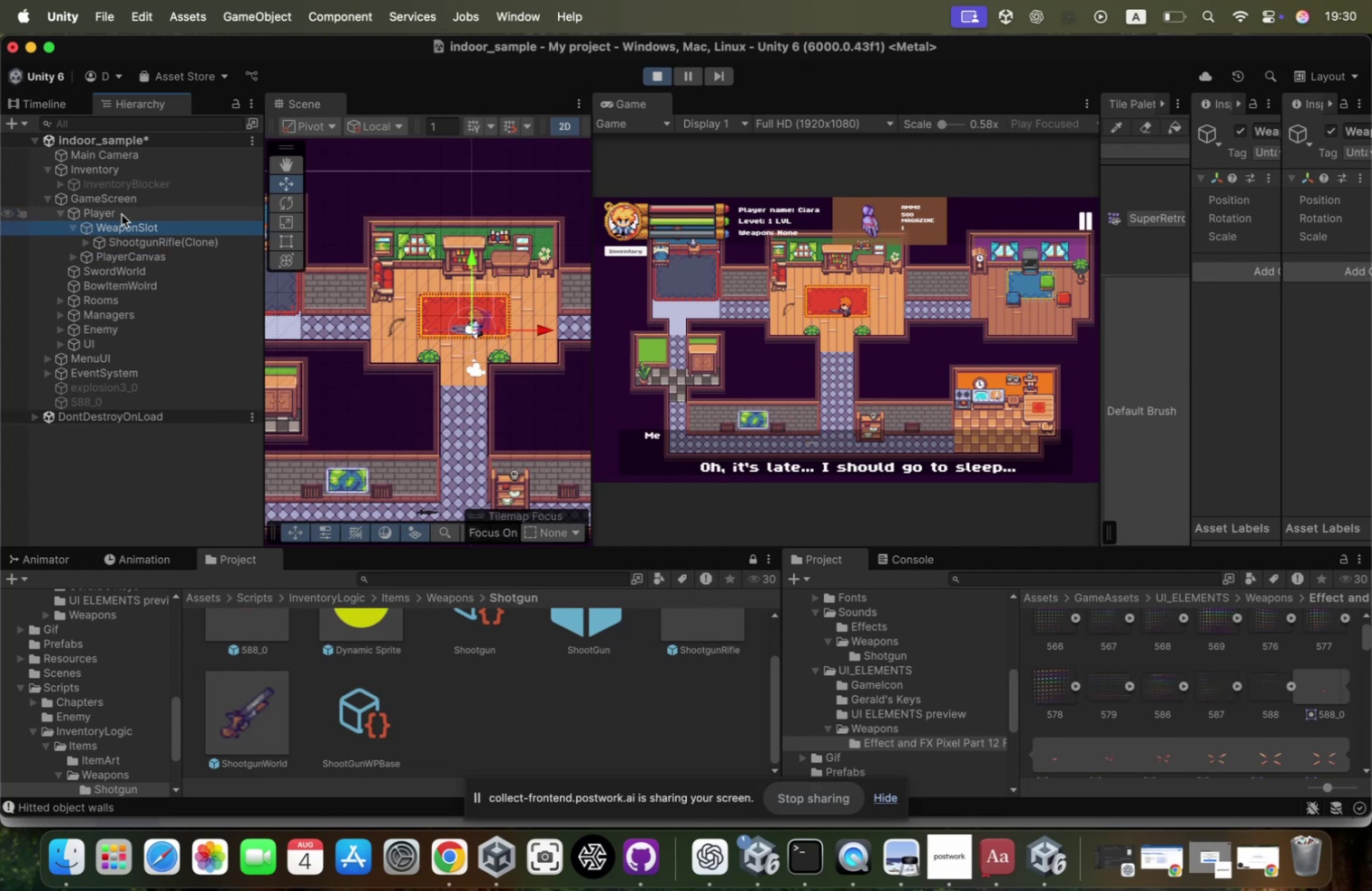 
key(ArrowDown)
 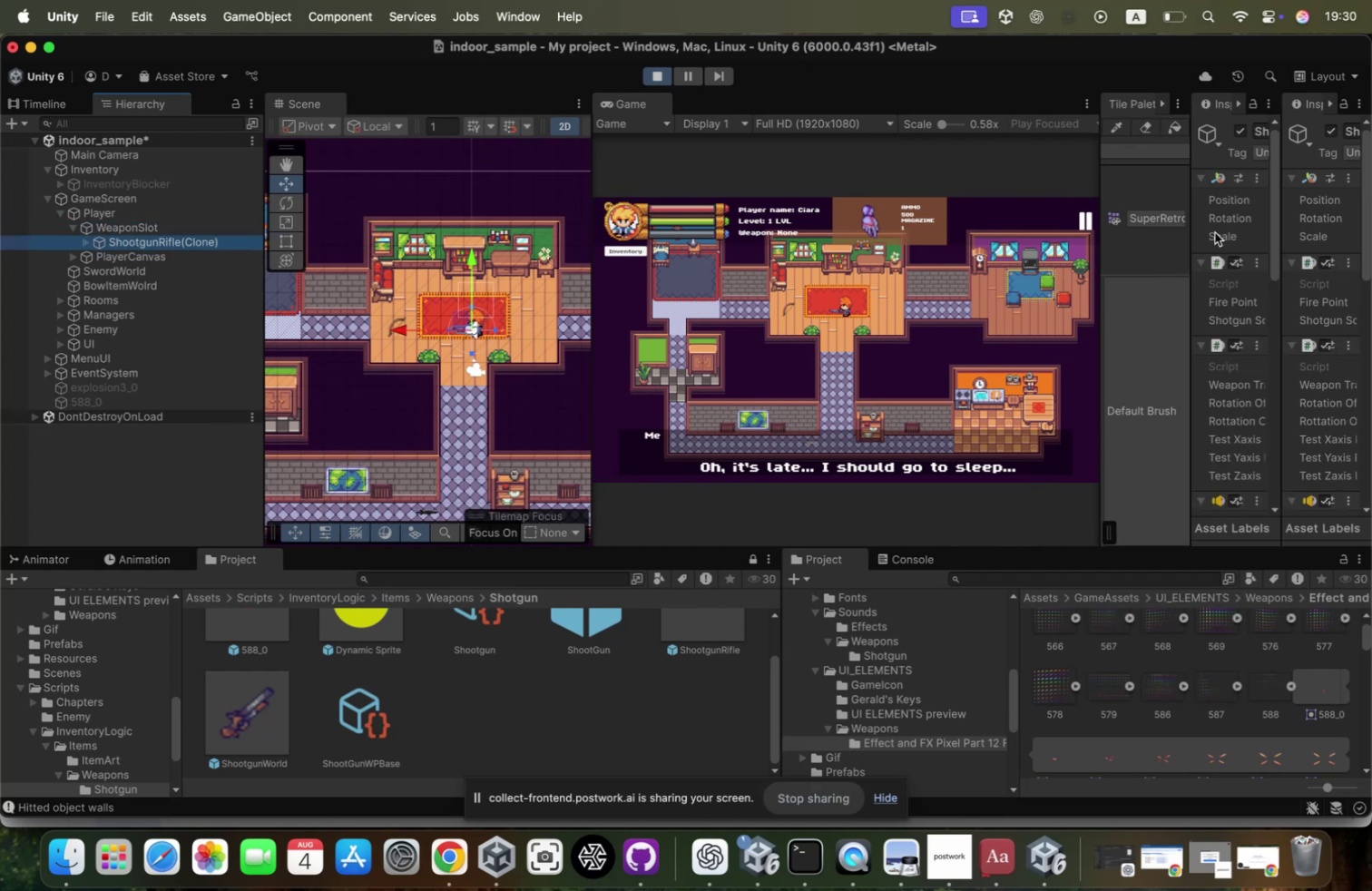 
left_click_drag(start_coordinate=[1192, 221], to_coordinate=[982, 223])
 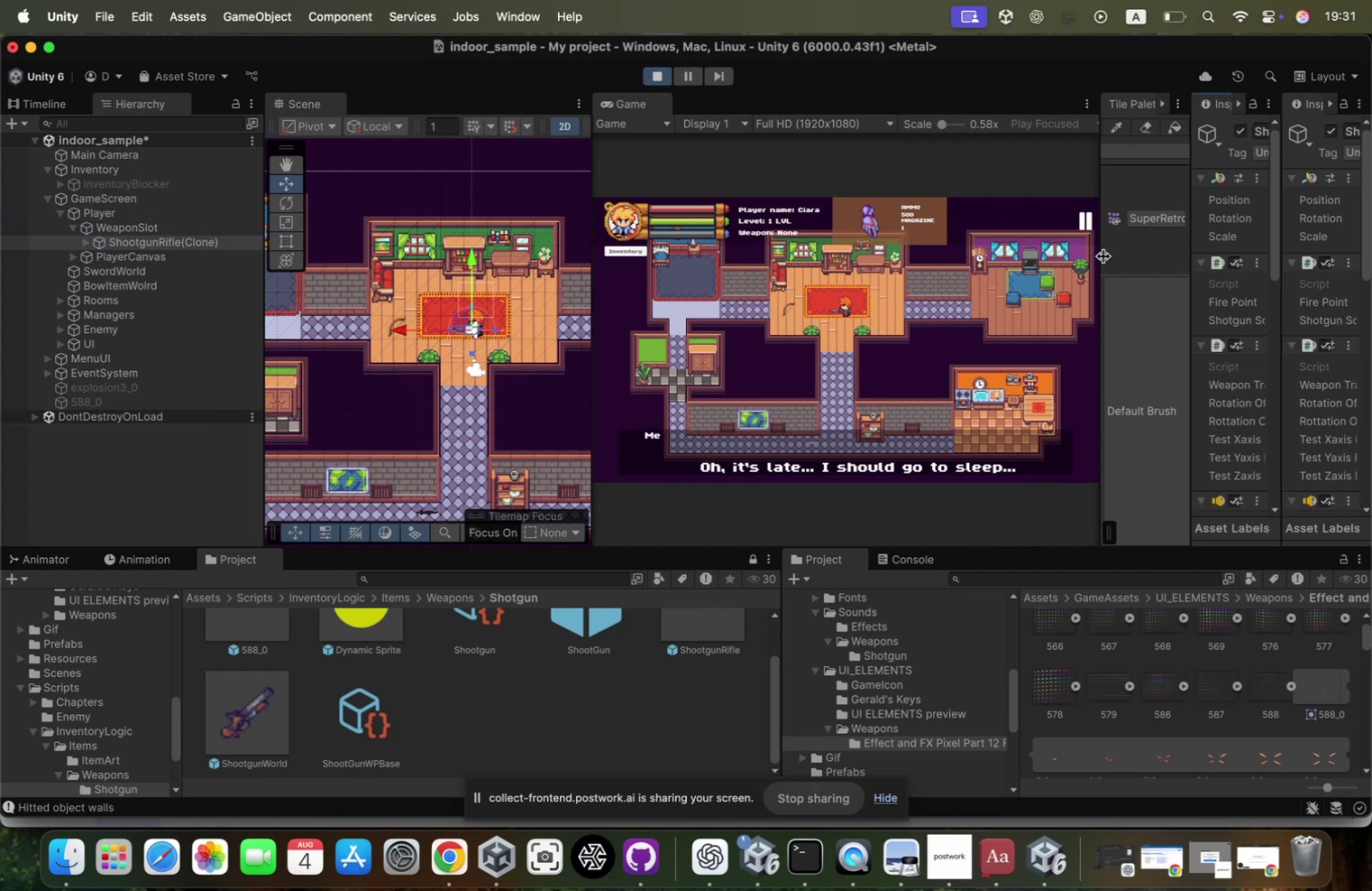 
left_click_drag(start_coordinate=[1102, 257], to_coordinate=[837, 276])
 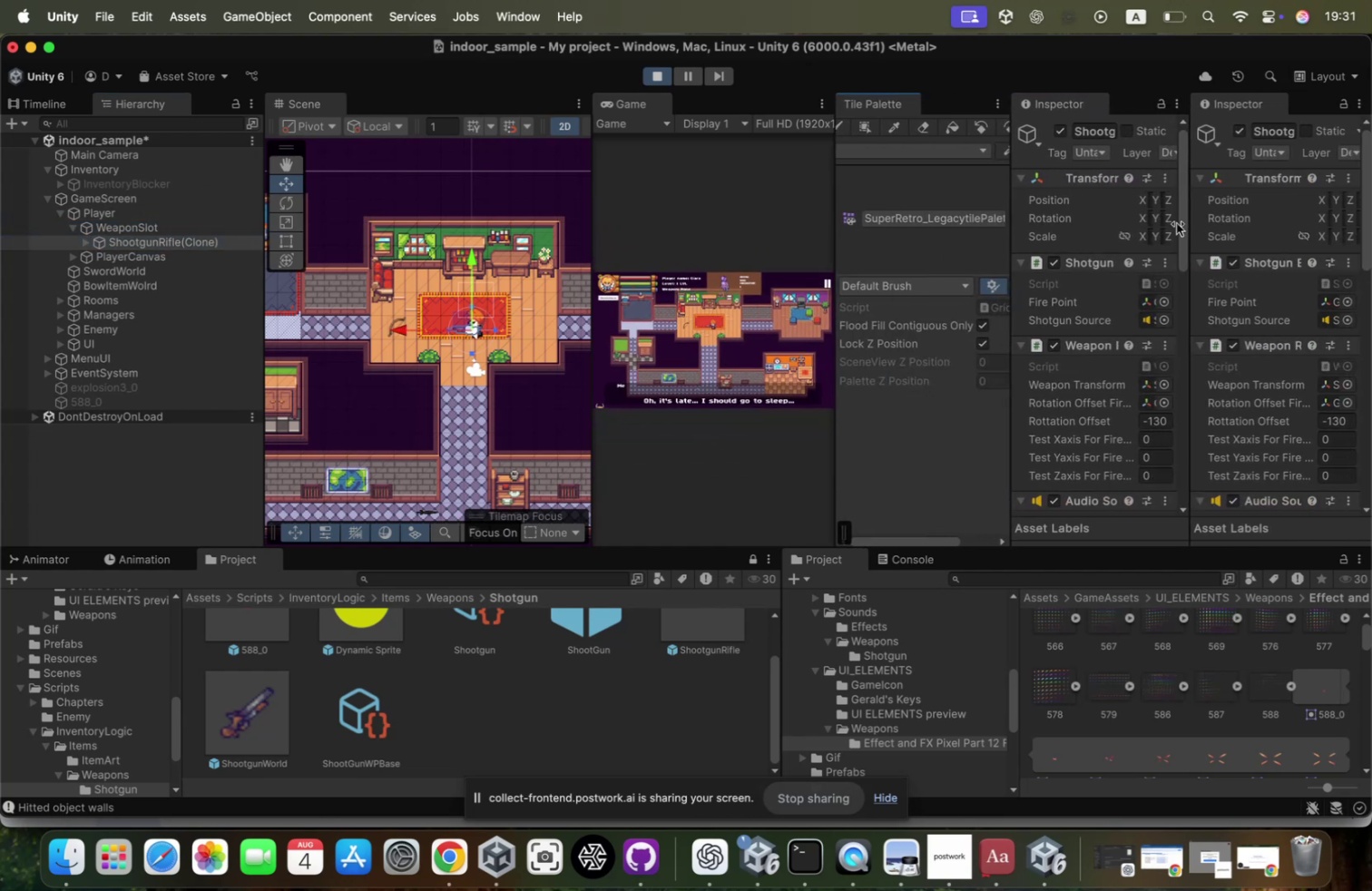 
left_click_drag(start_coordinate=[1185, 222], to_coordinate=[1210, 222])
 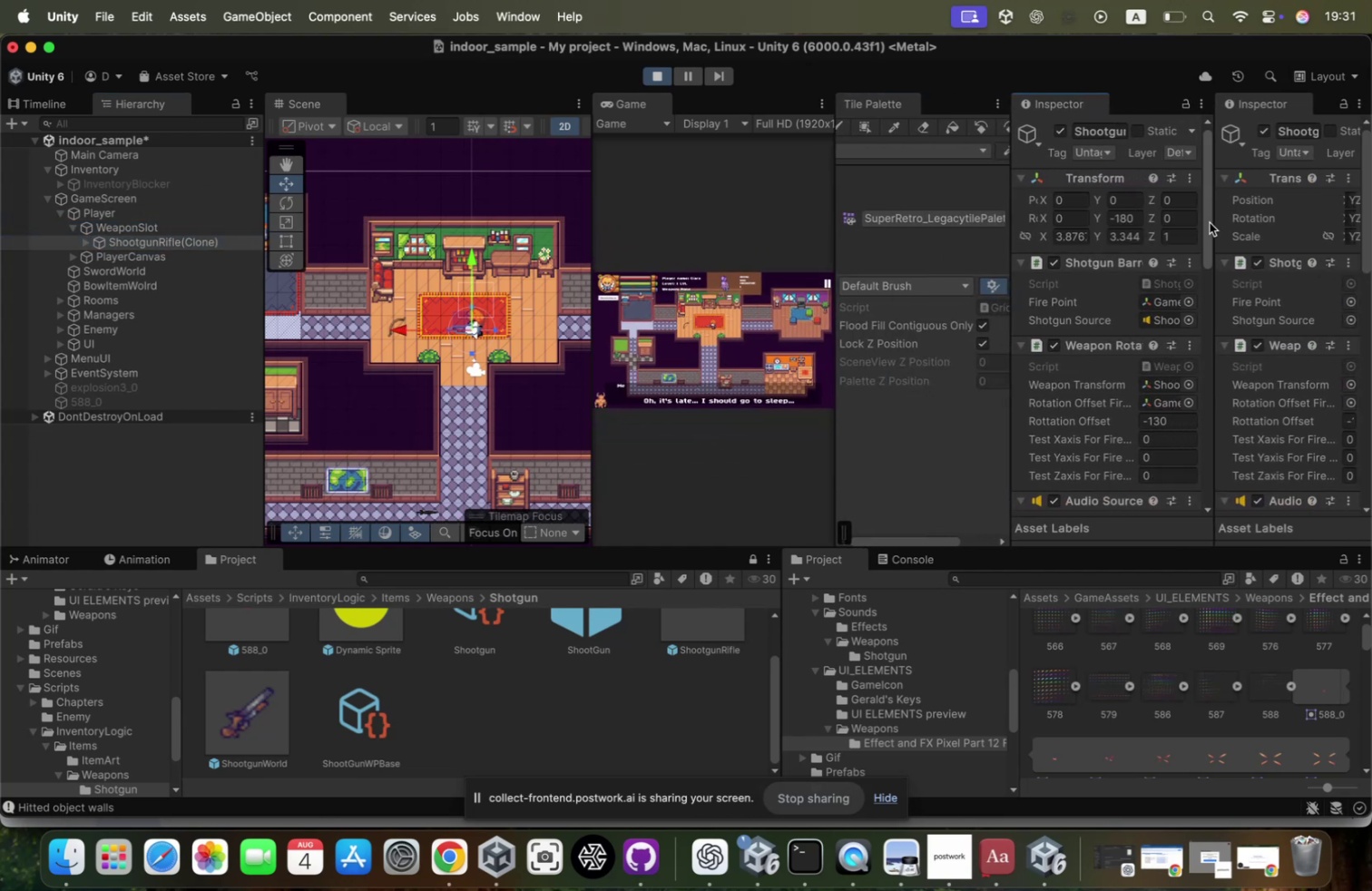 
left_click_drag(start_coordinate=[1210, 222], to_coordinate=[1328, 211])
 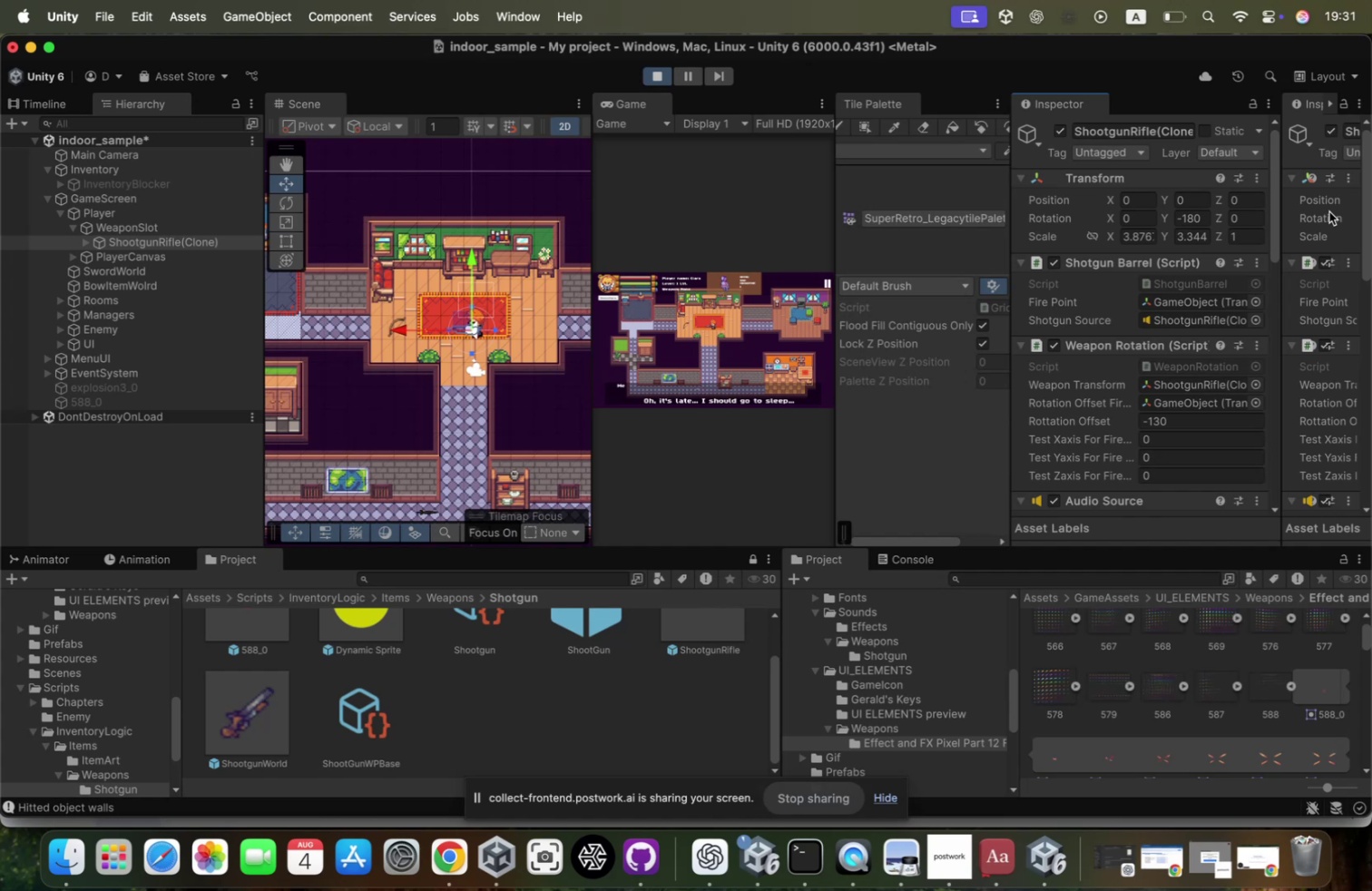 
wait(10.34)
 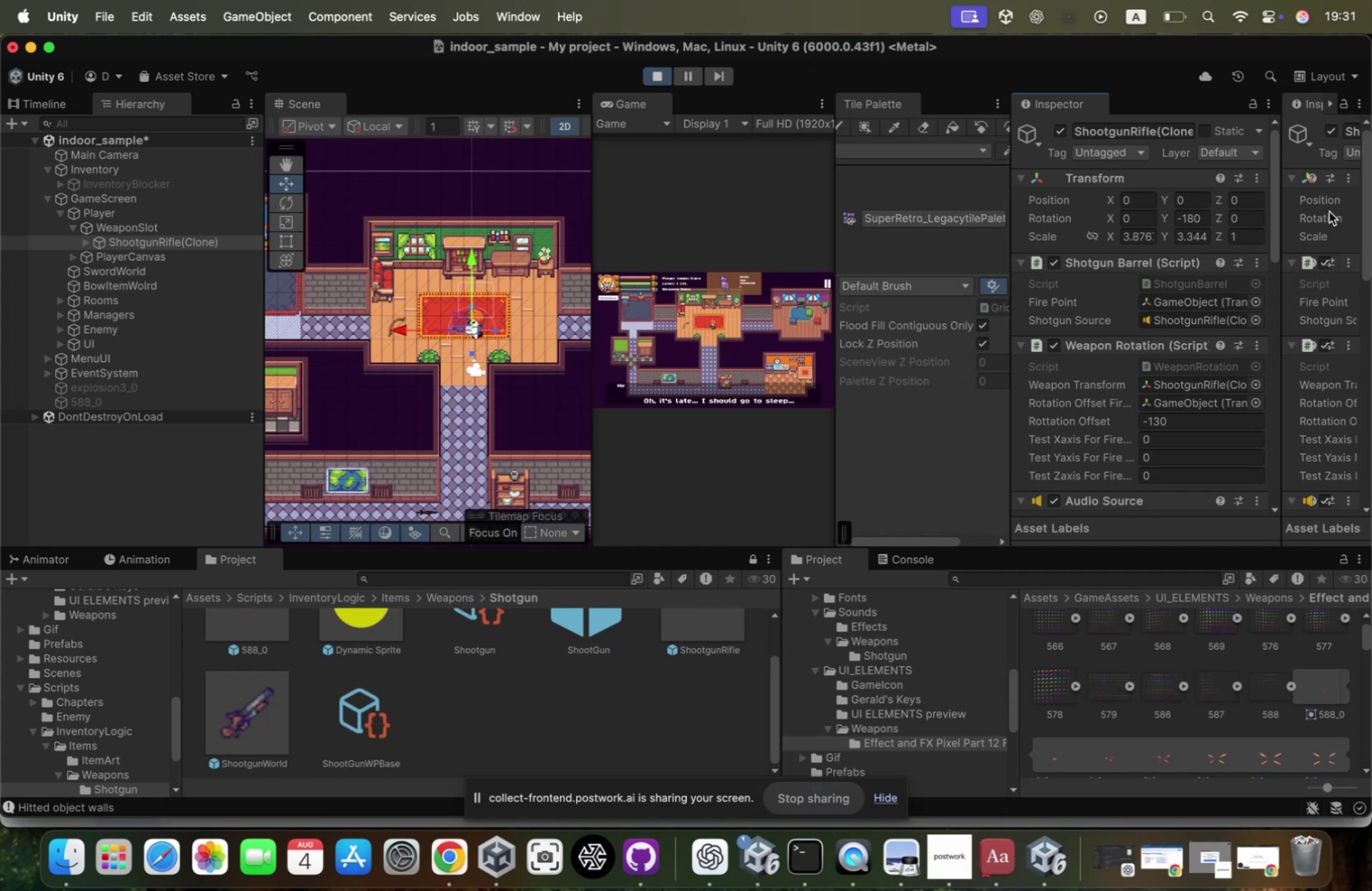 
left_click([744, 321])
 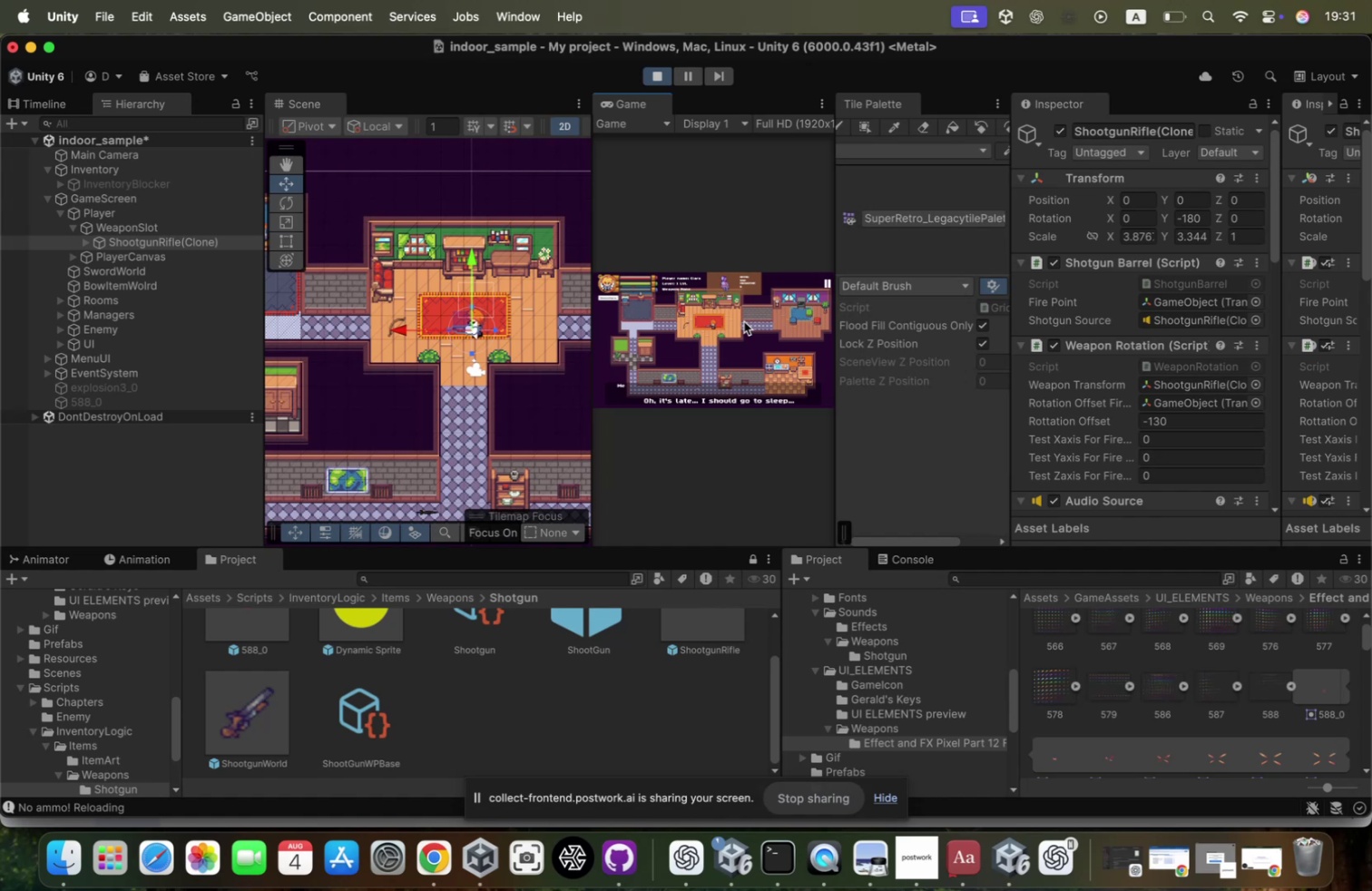 
wait(29.87)
 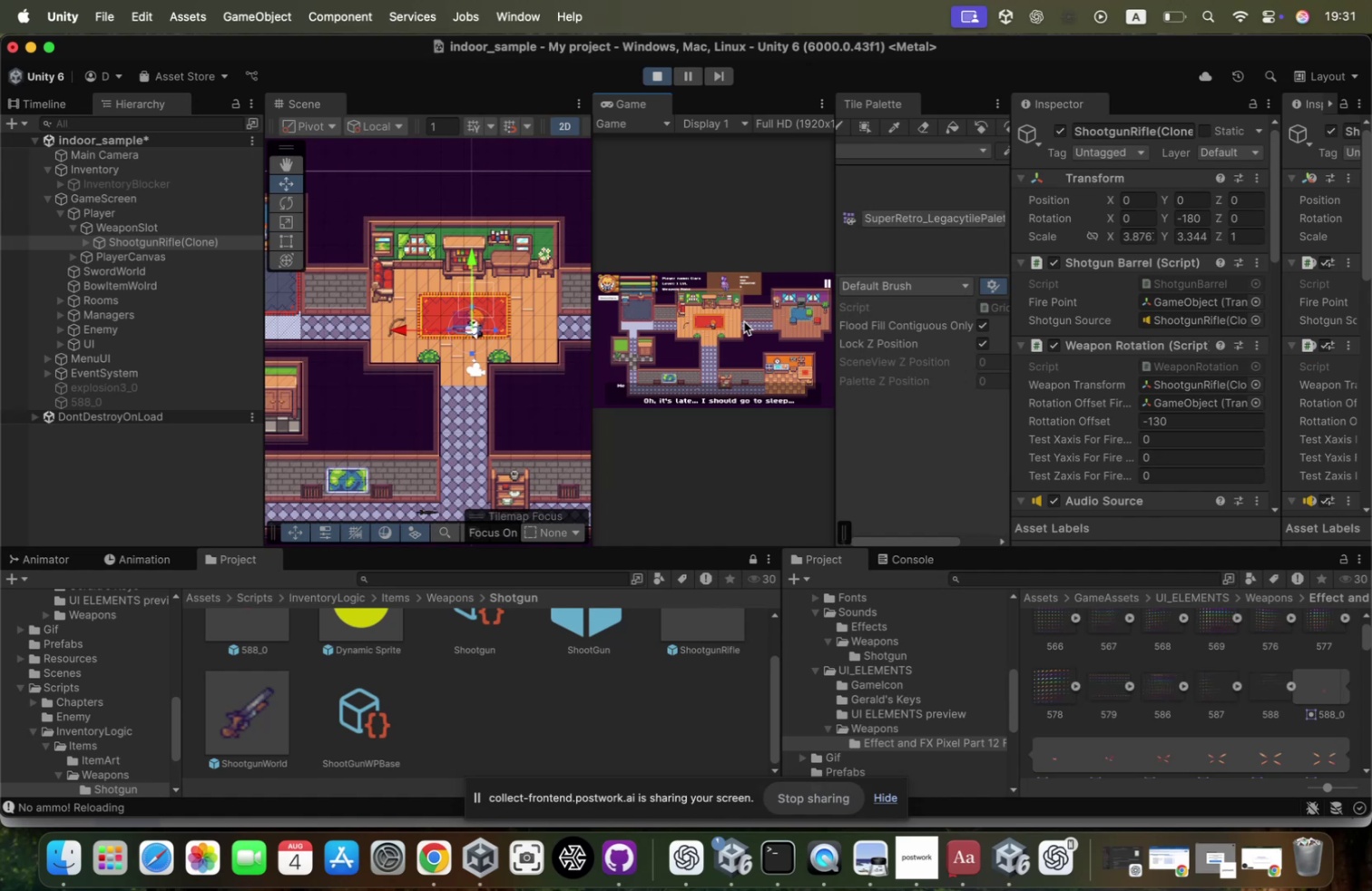 
left_click([1209, 297])
 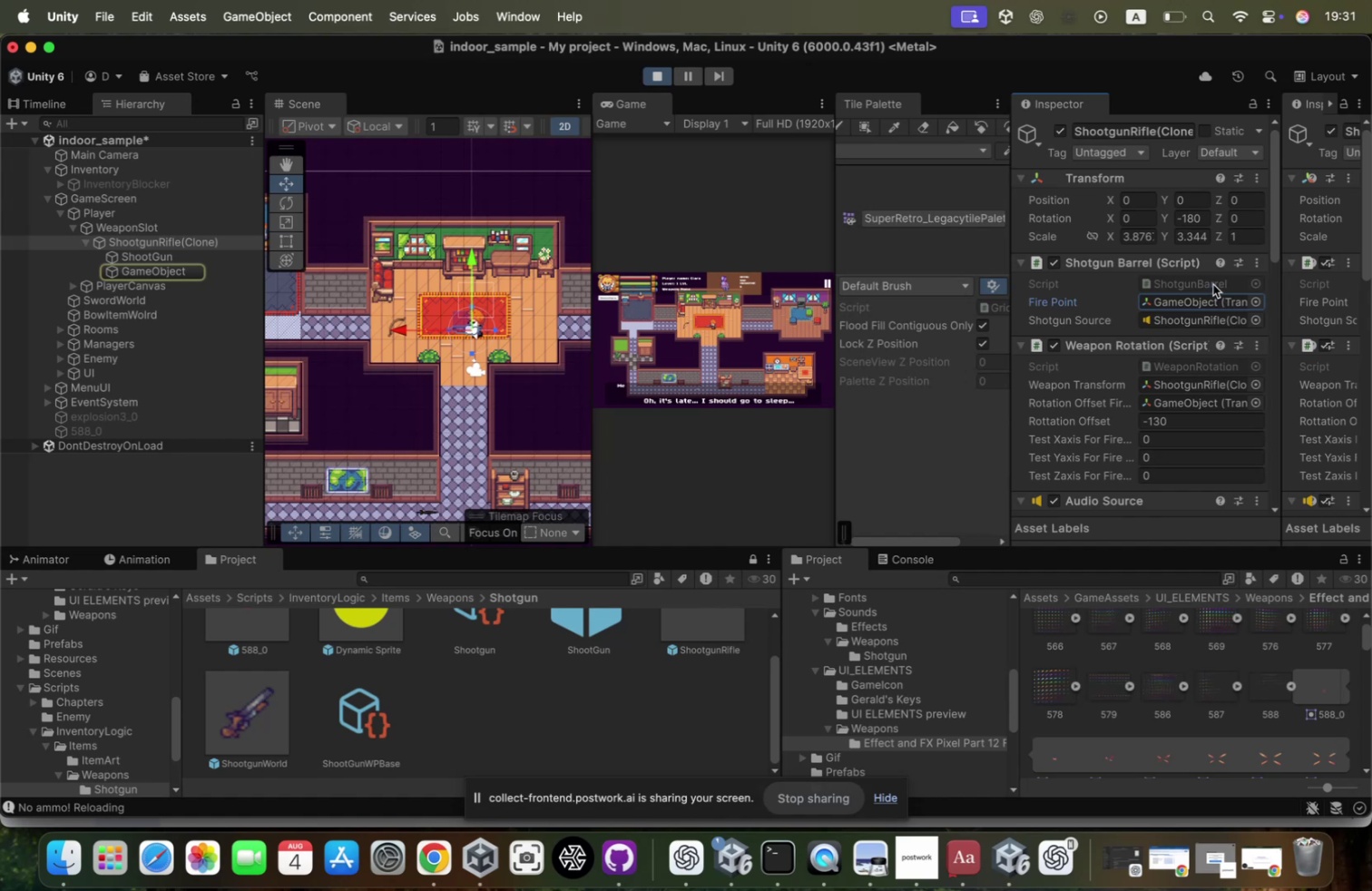 
scroll: coordinate [1203, 363], scroll_direction: down, amount: 12.0
 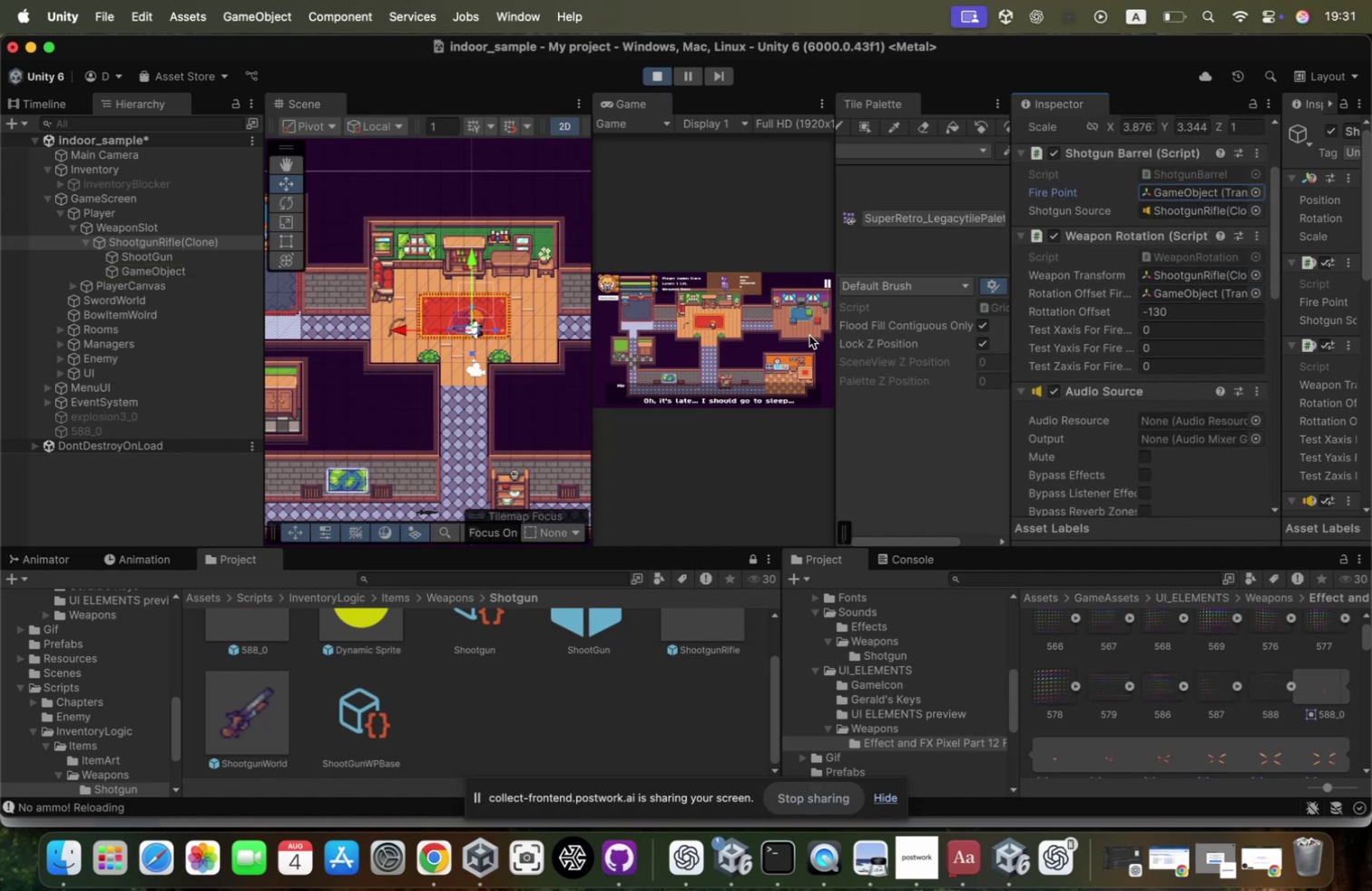 
left_click([708, 335])
 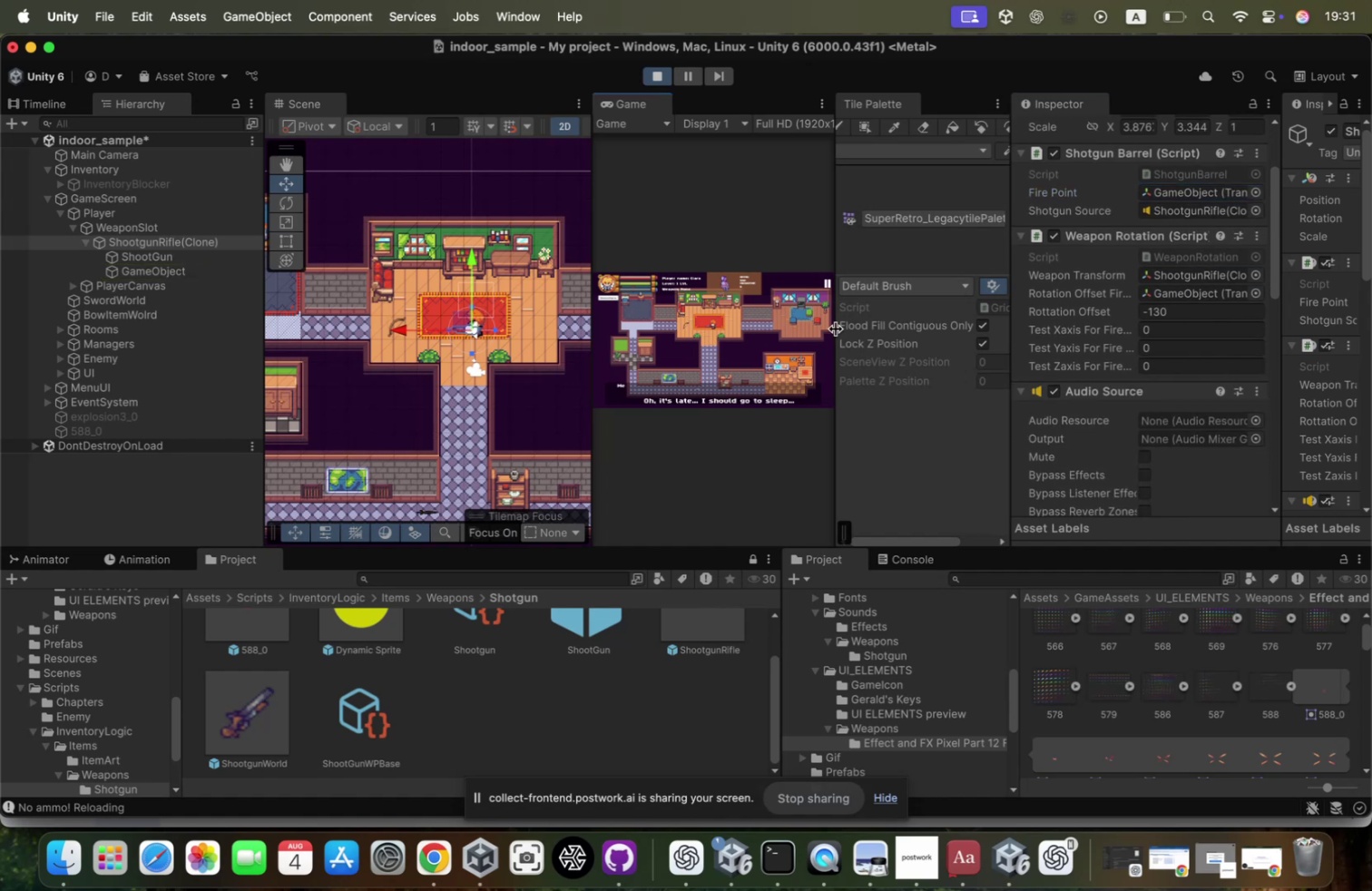 
key(W)
 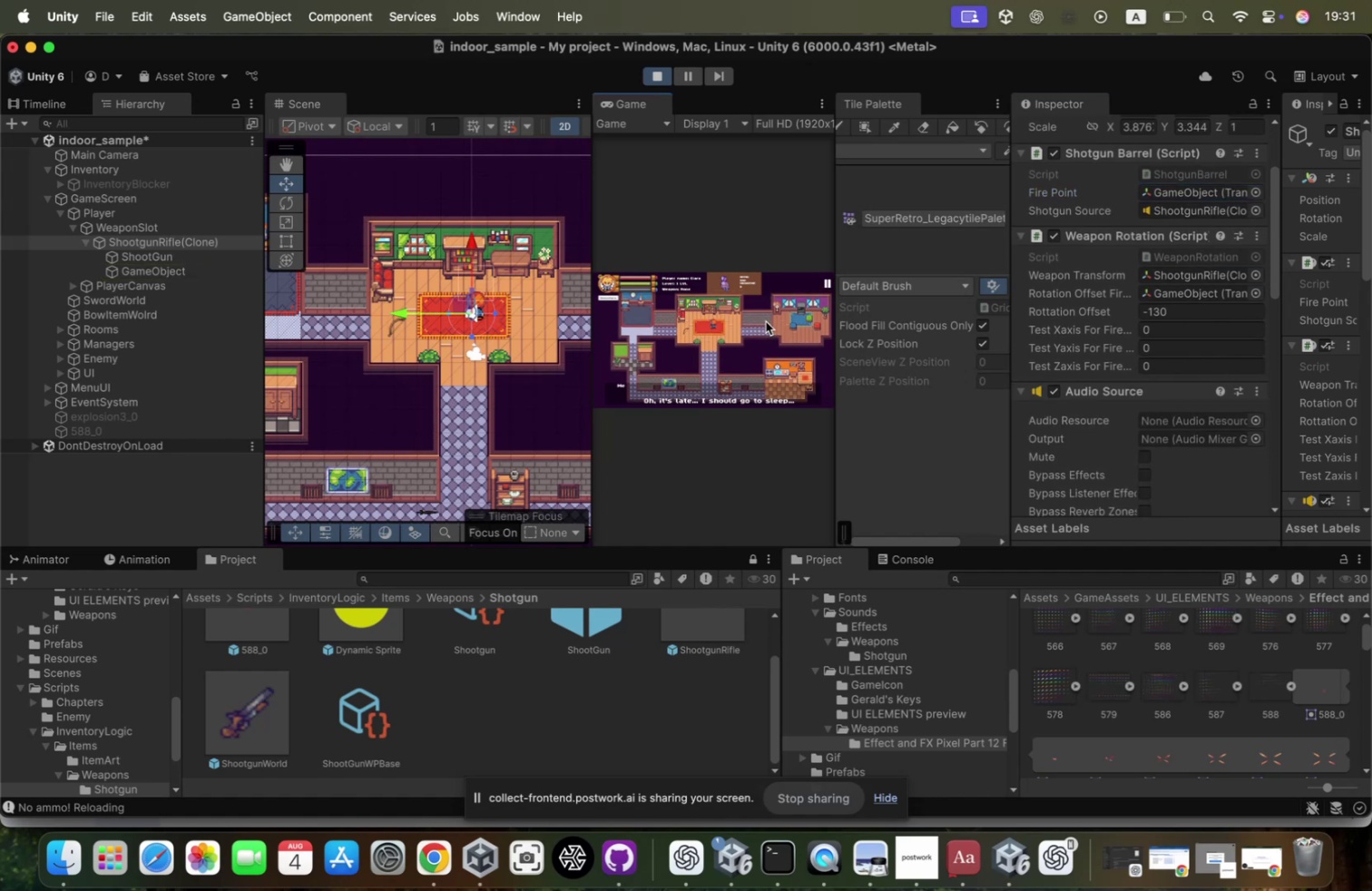 
left_click([766, 321])
 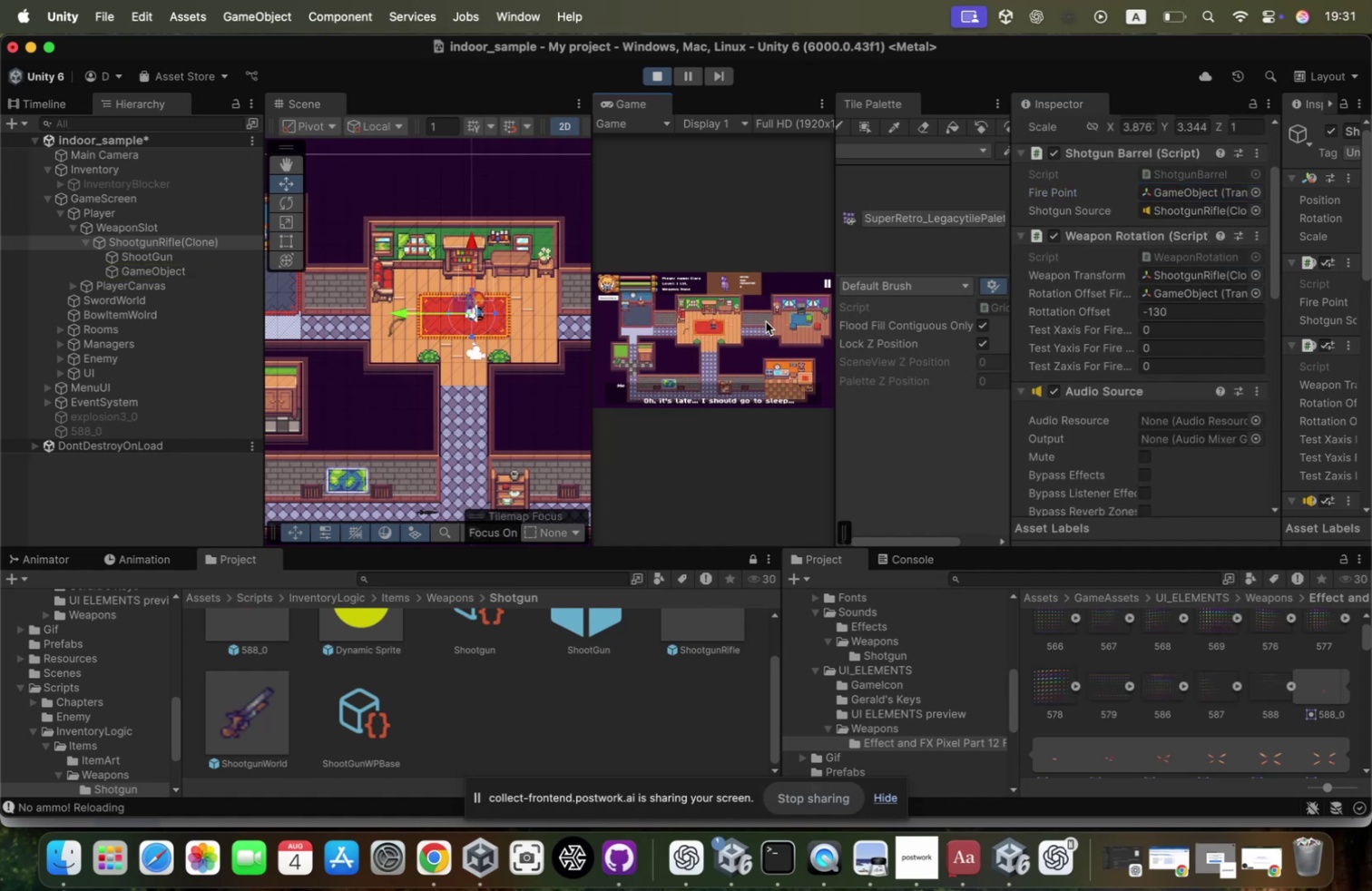 
type(qarsd)
 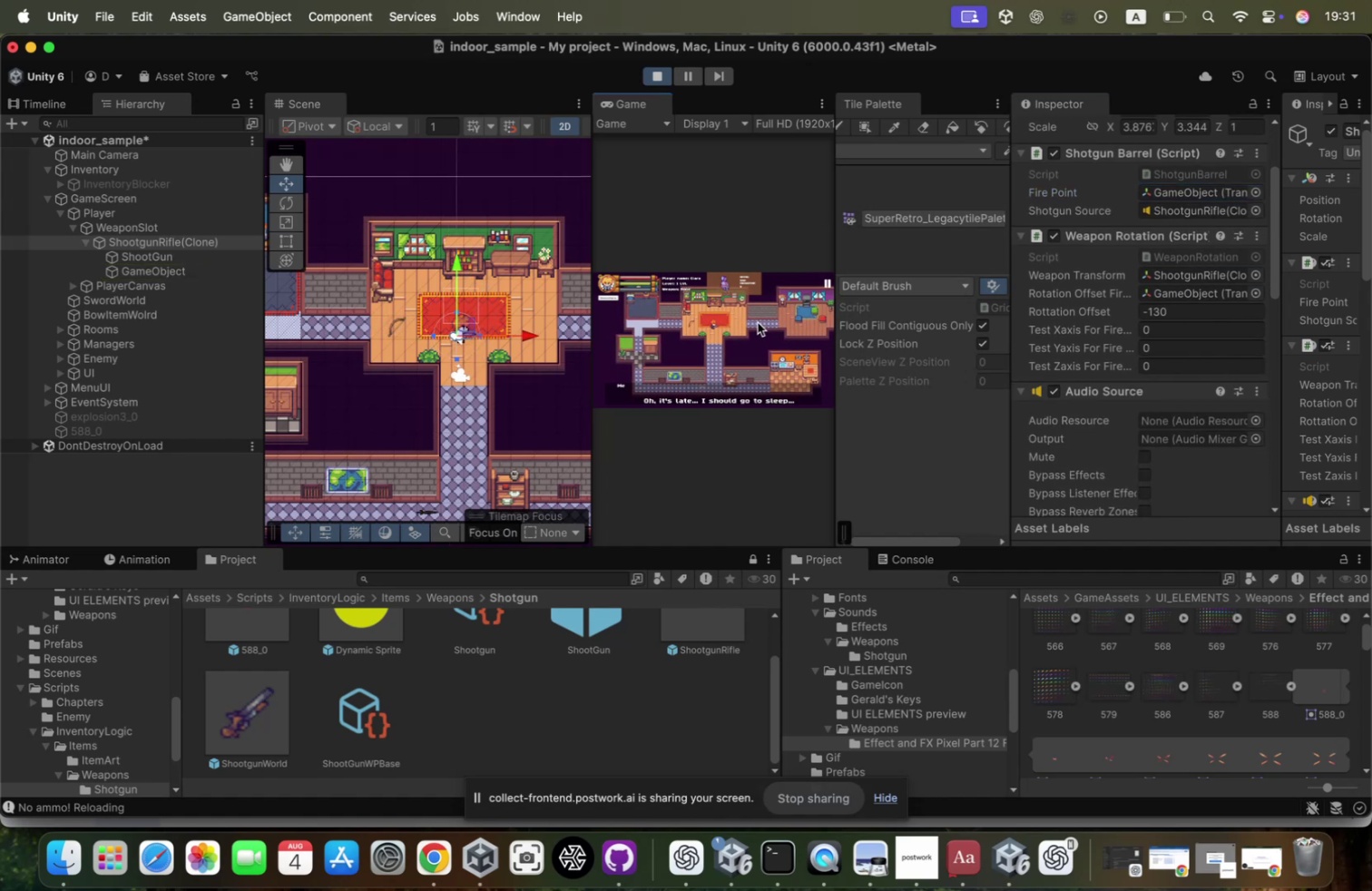 
left_click([758, 322])
 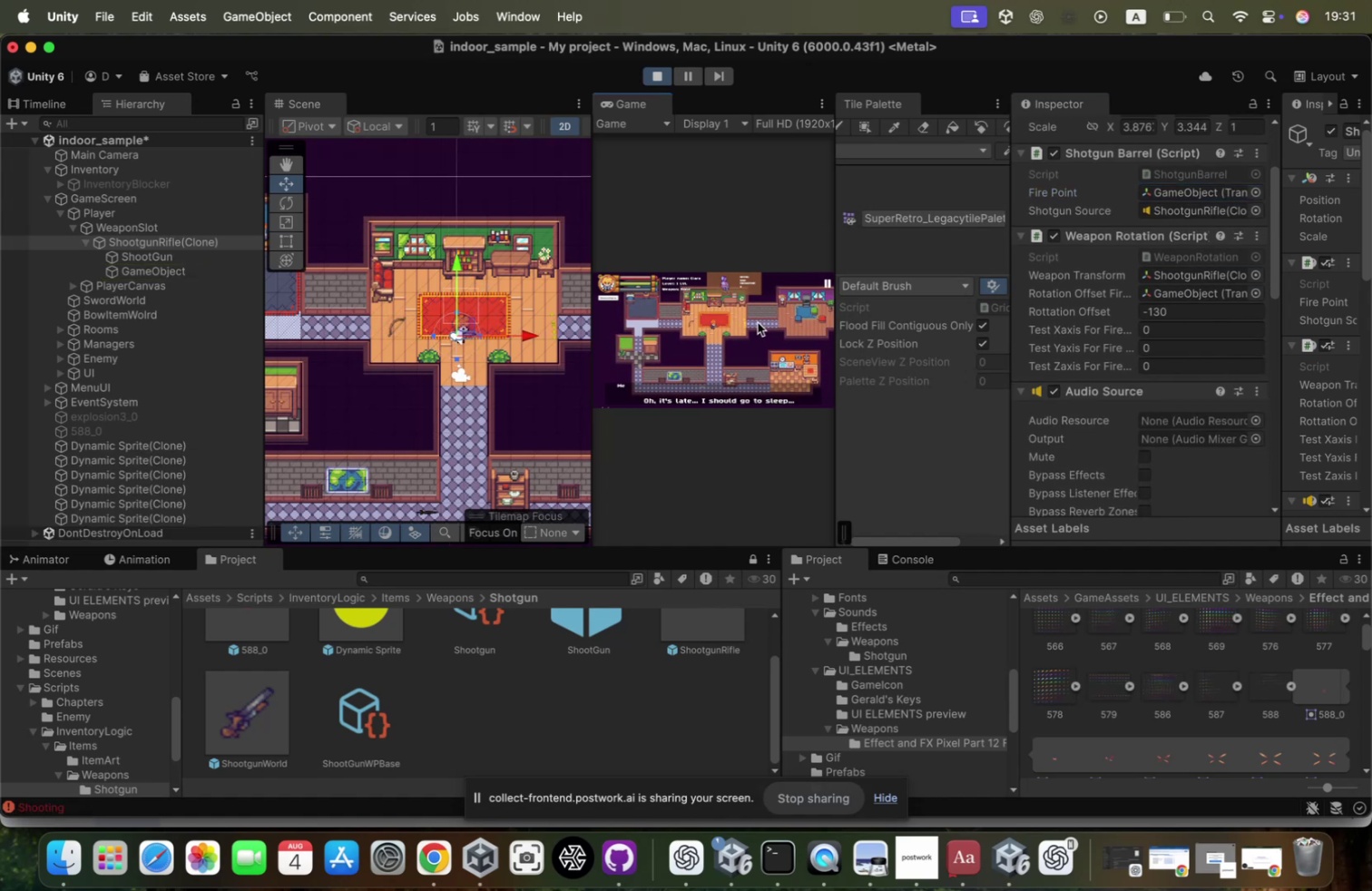 
key(A)
 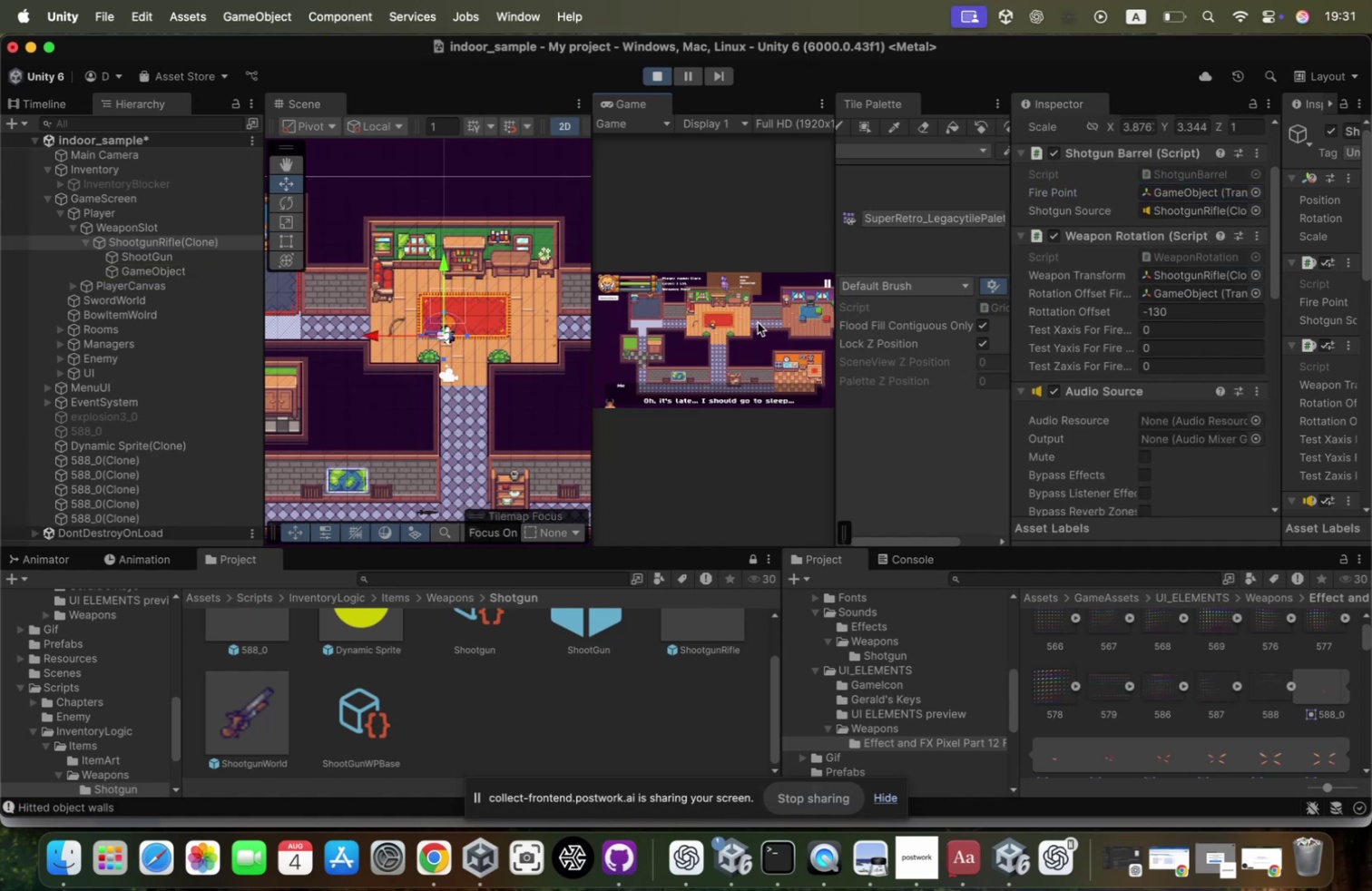 
left_click([758, 322])
 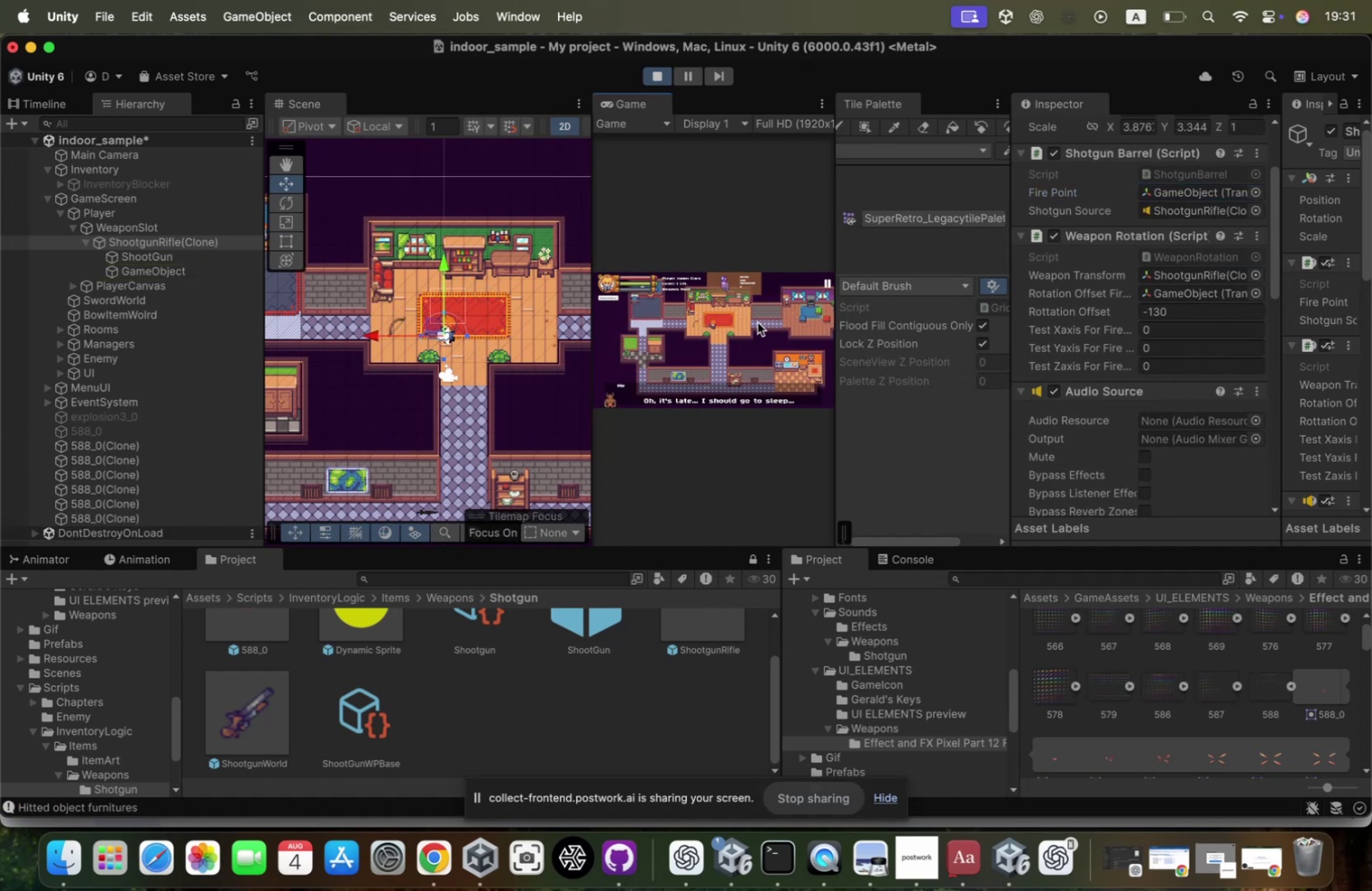 
left_click([758, 322])
 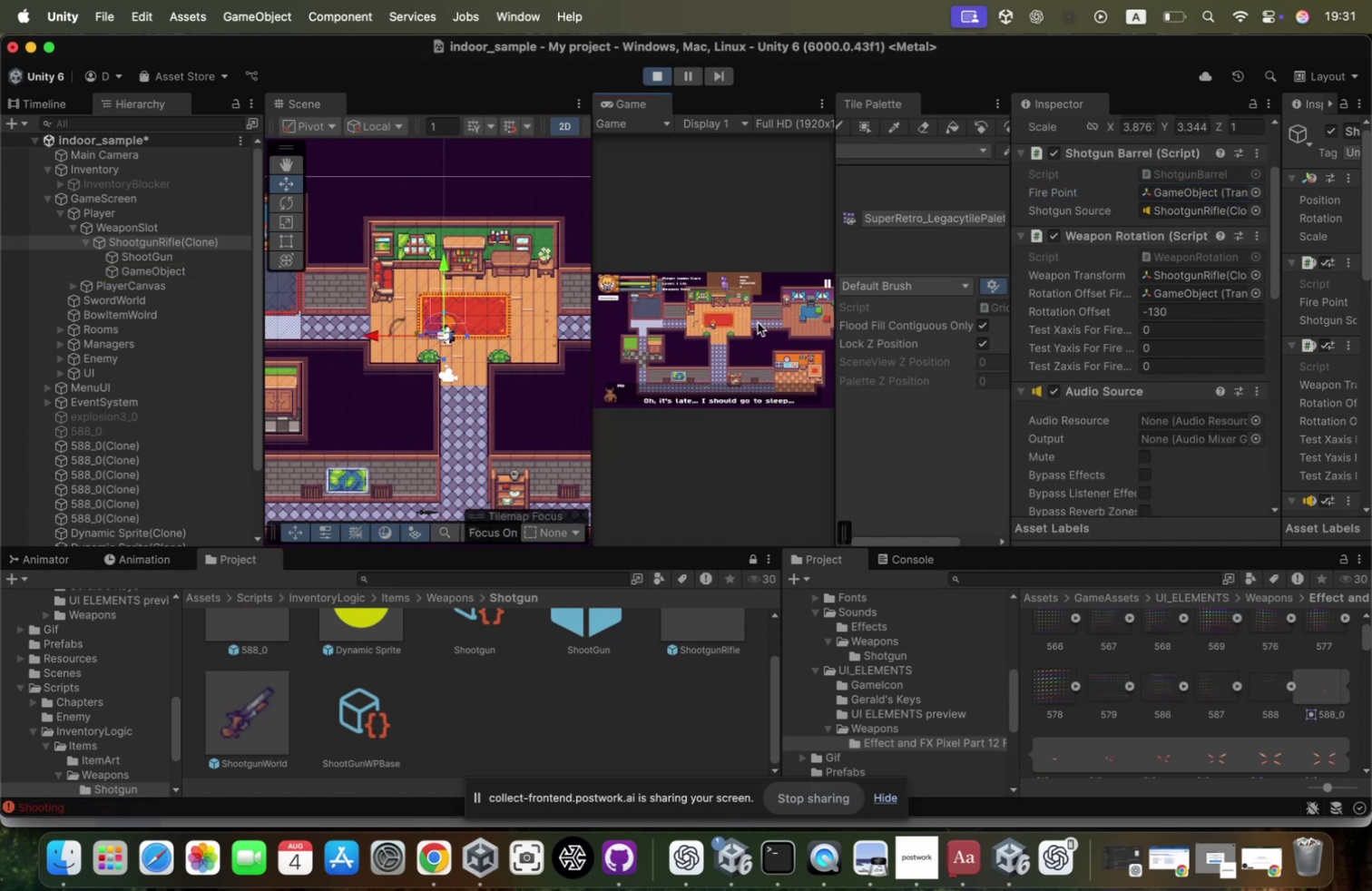 
left_click([758, 322])
 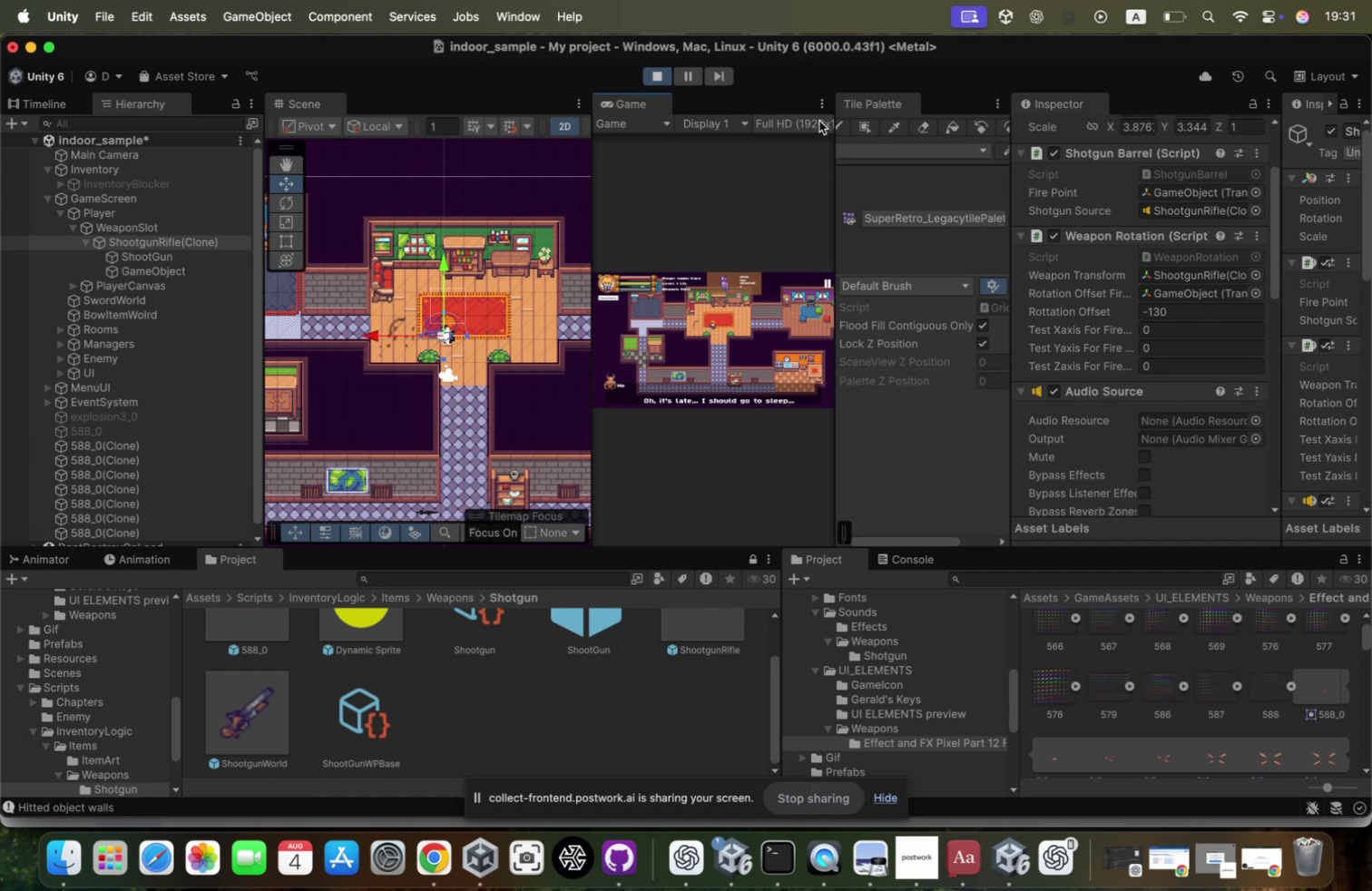 
left_click_drag(start_coordinate=[818, 100], to_coordinate=[877, 174])
 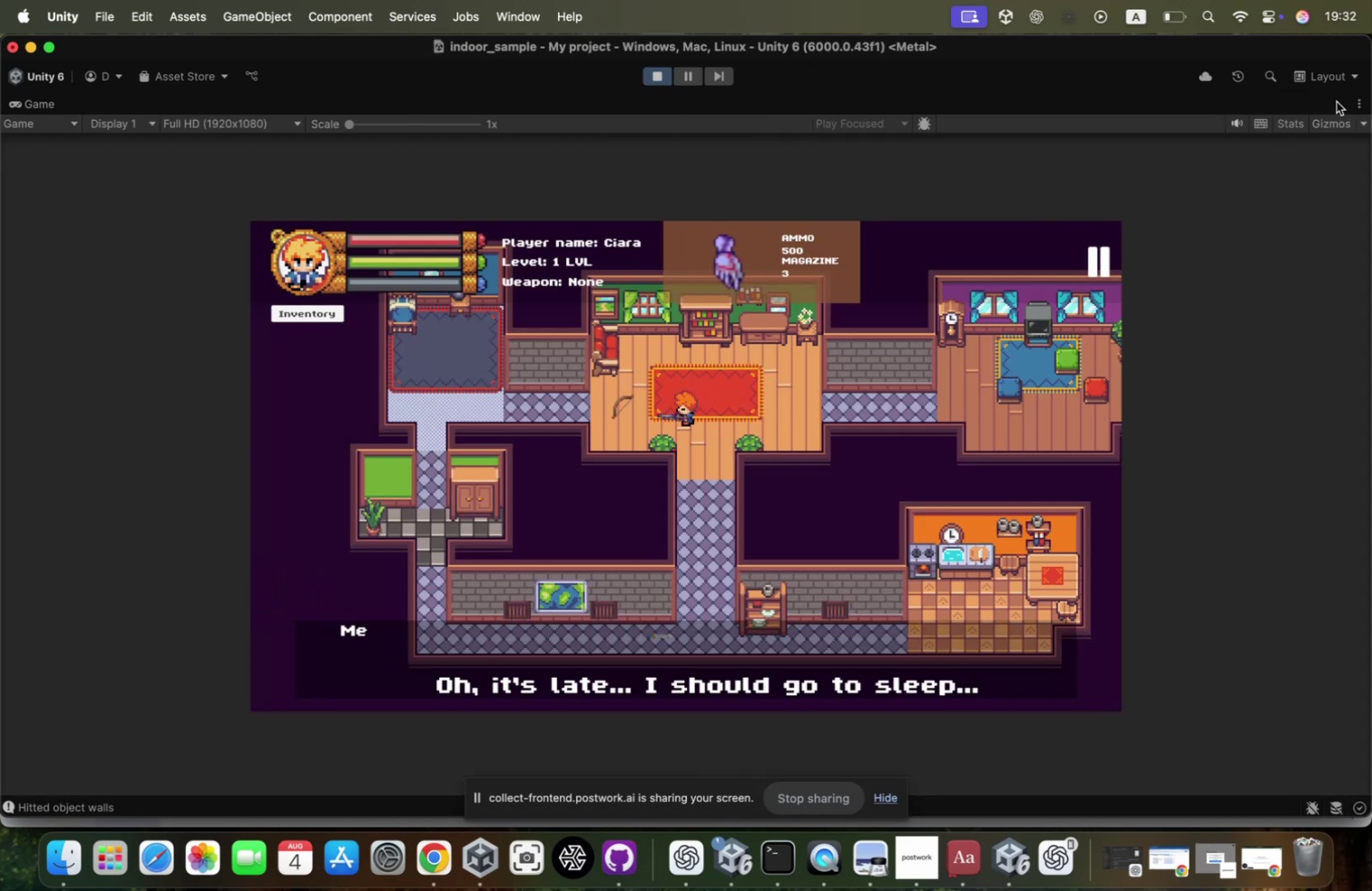 
left_click([1357, 99])
 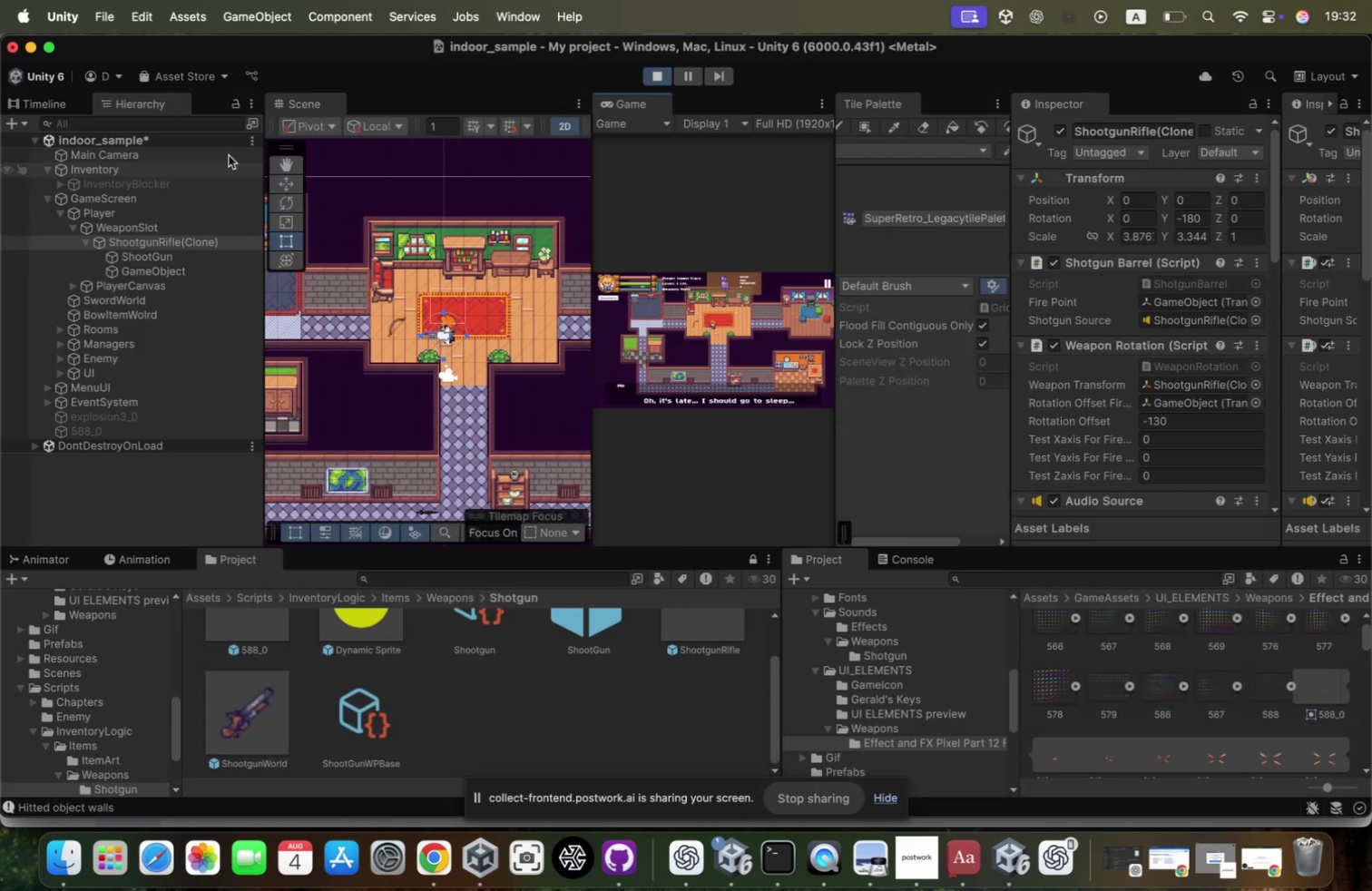 
left_click([651, 86])
 